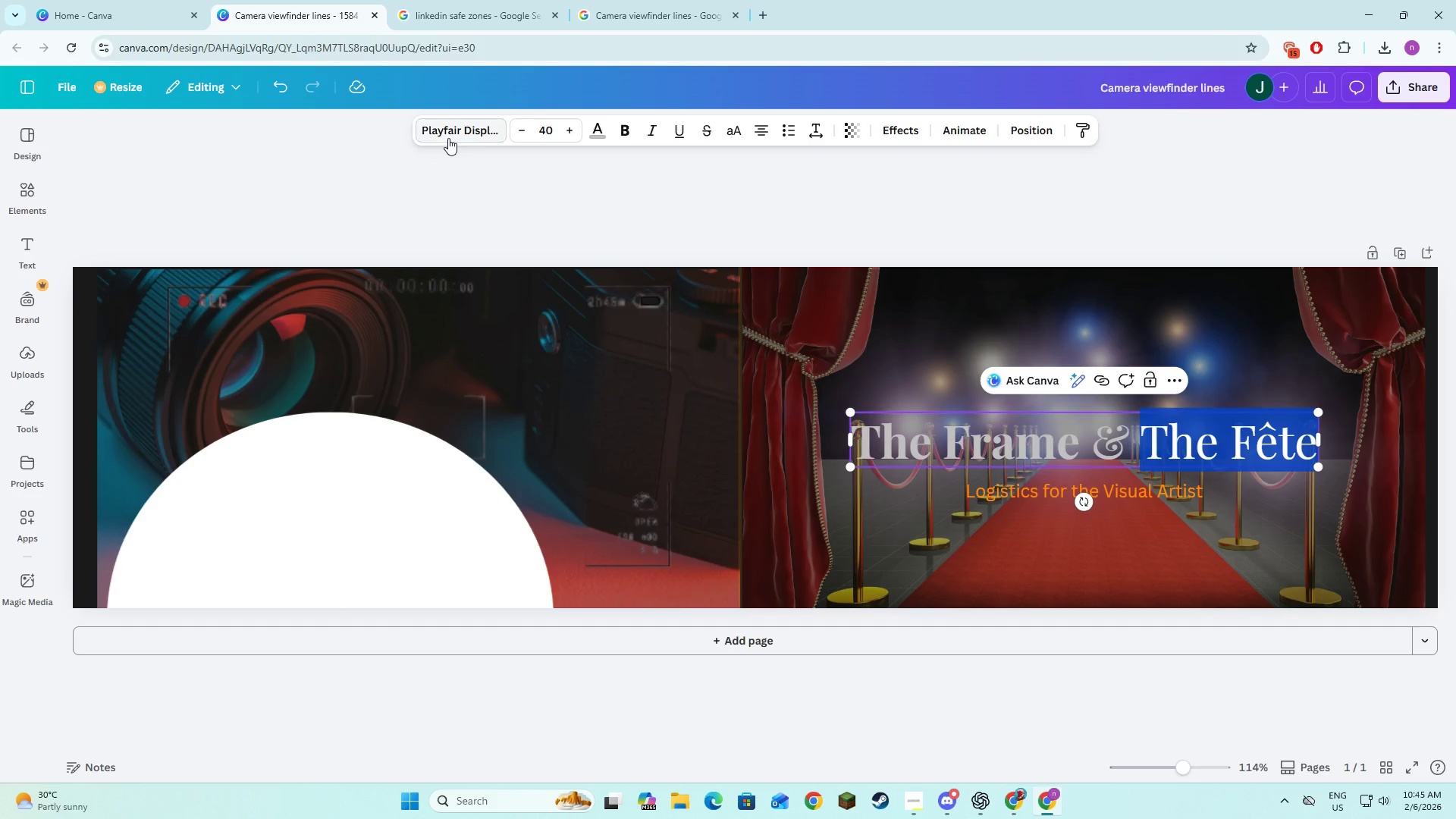 
left_click([448, 138])
 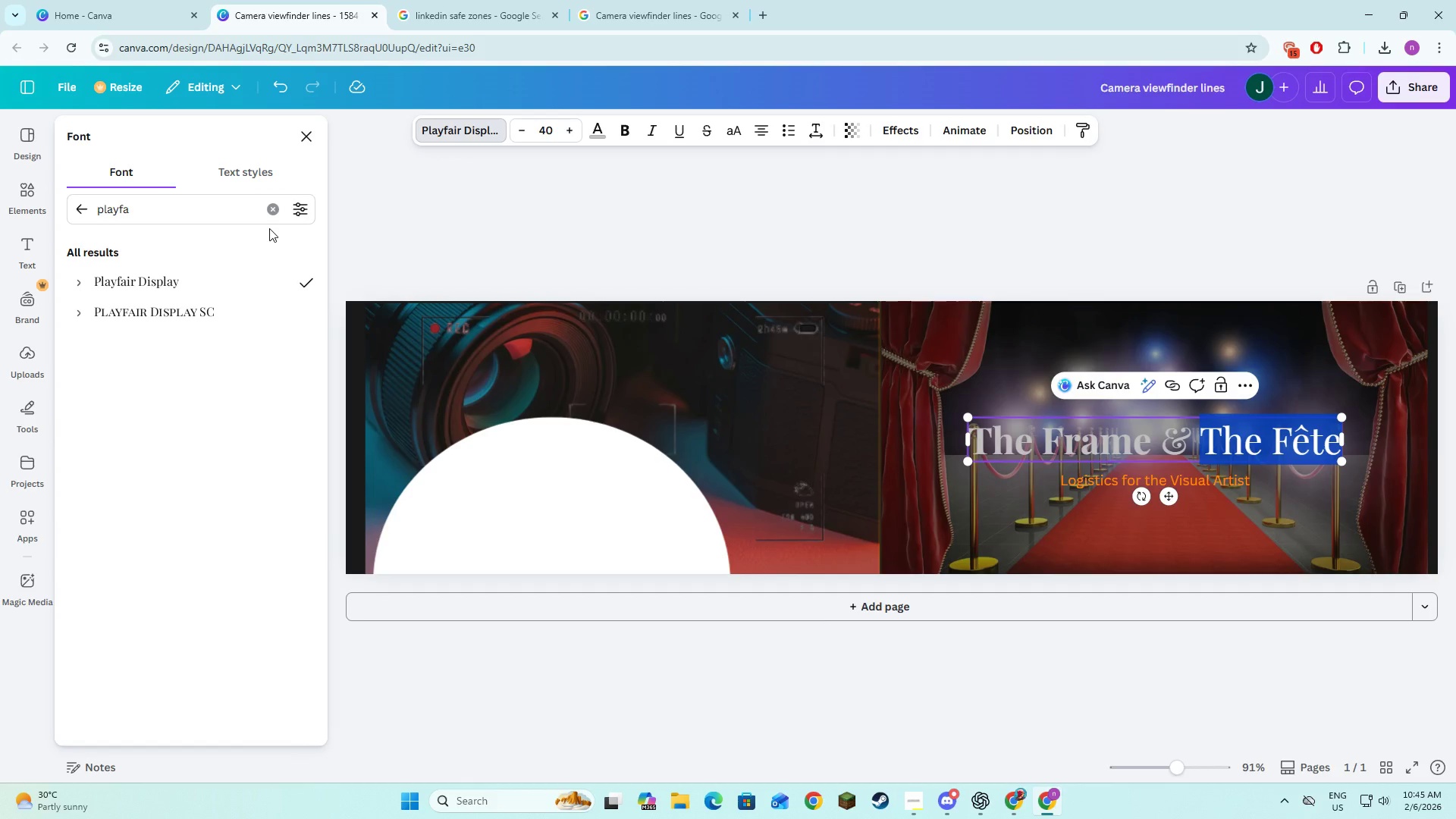 
left_click([266, 210])
 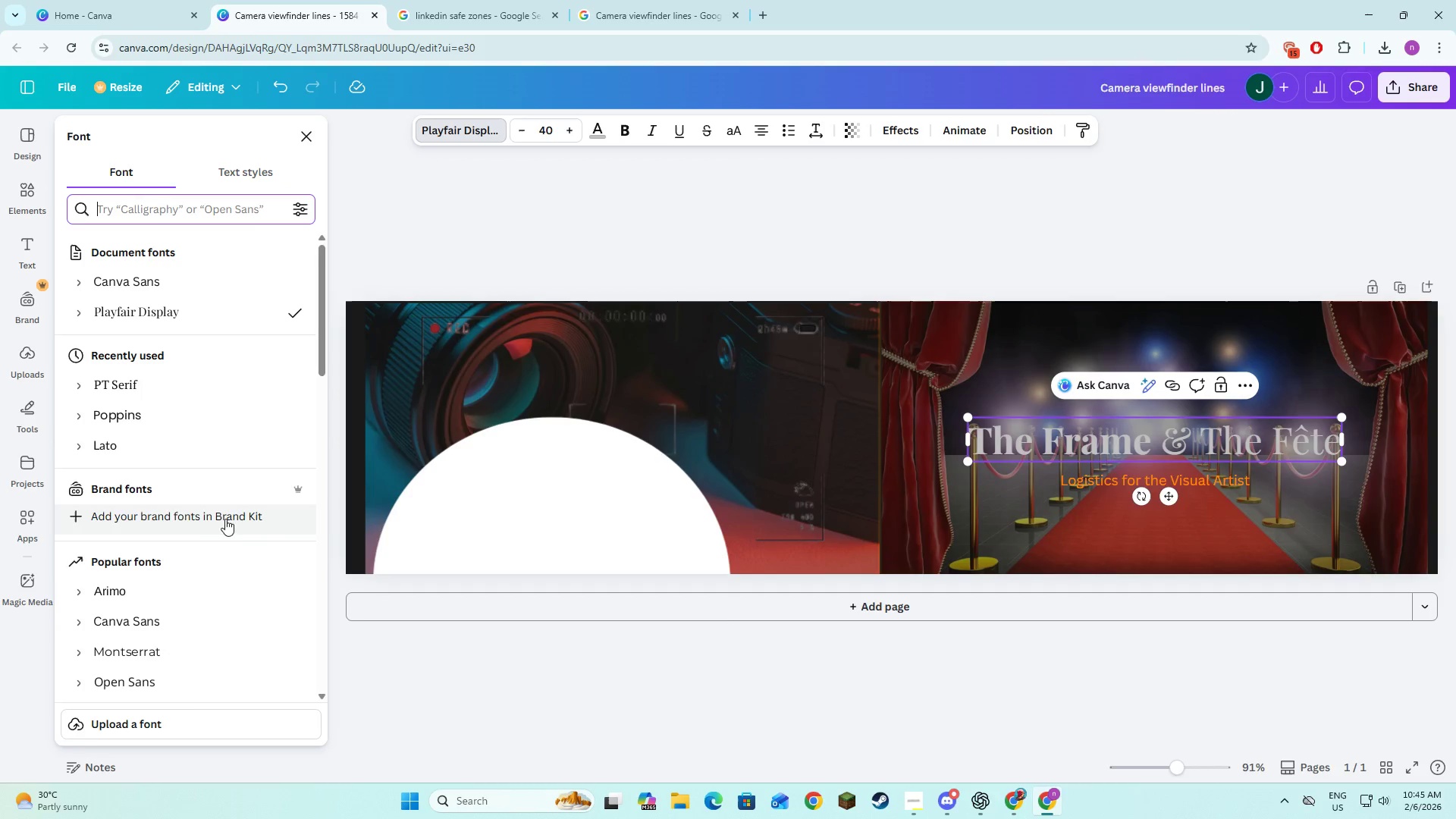 
left_click([191, 649])
 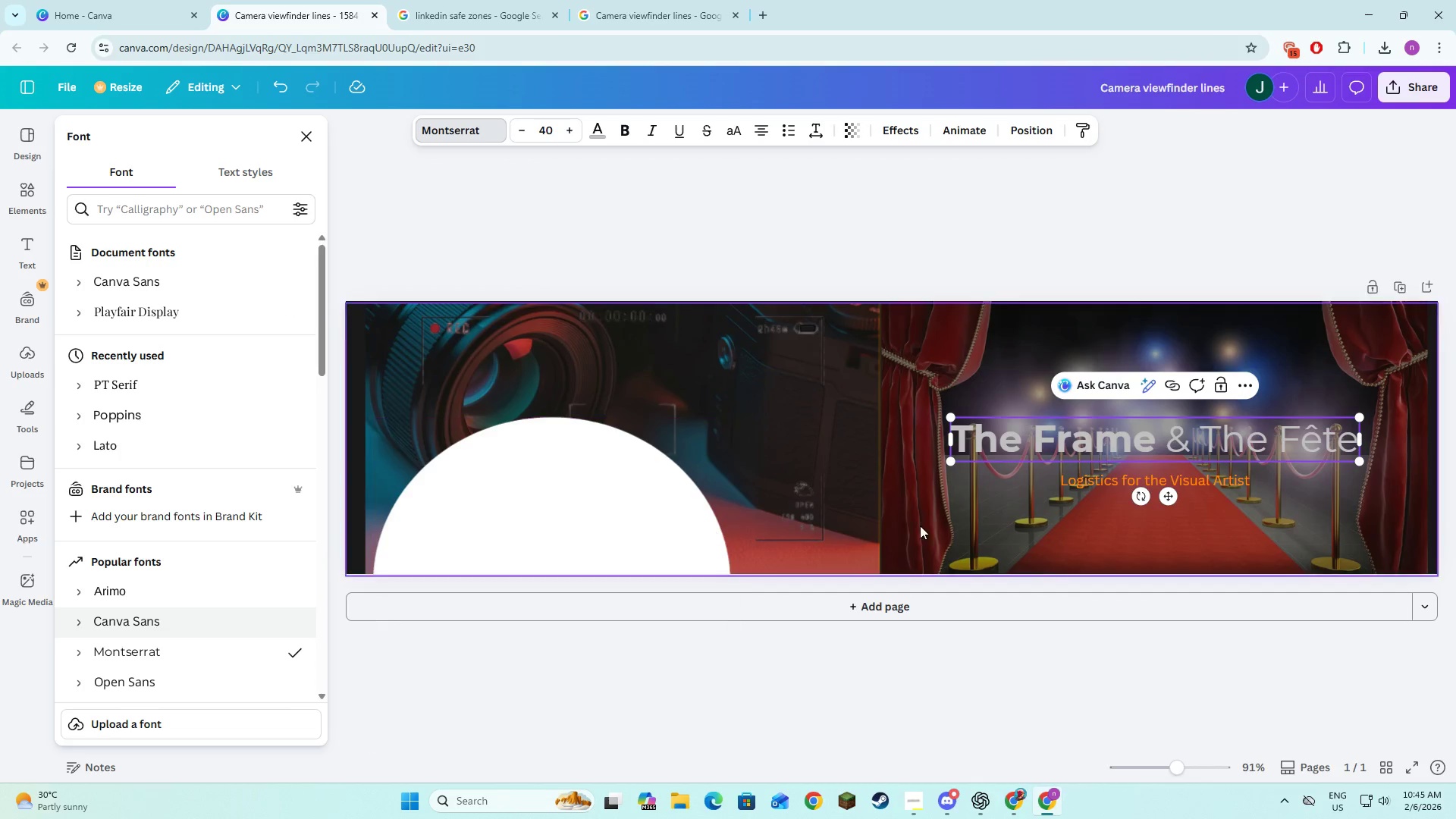 
left_click([1097, 511])
 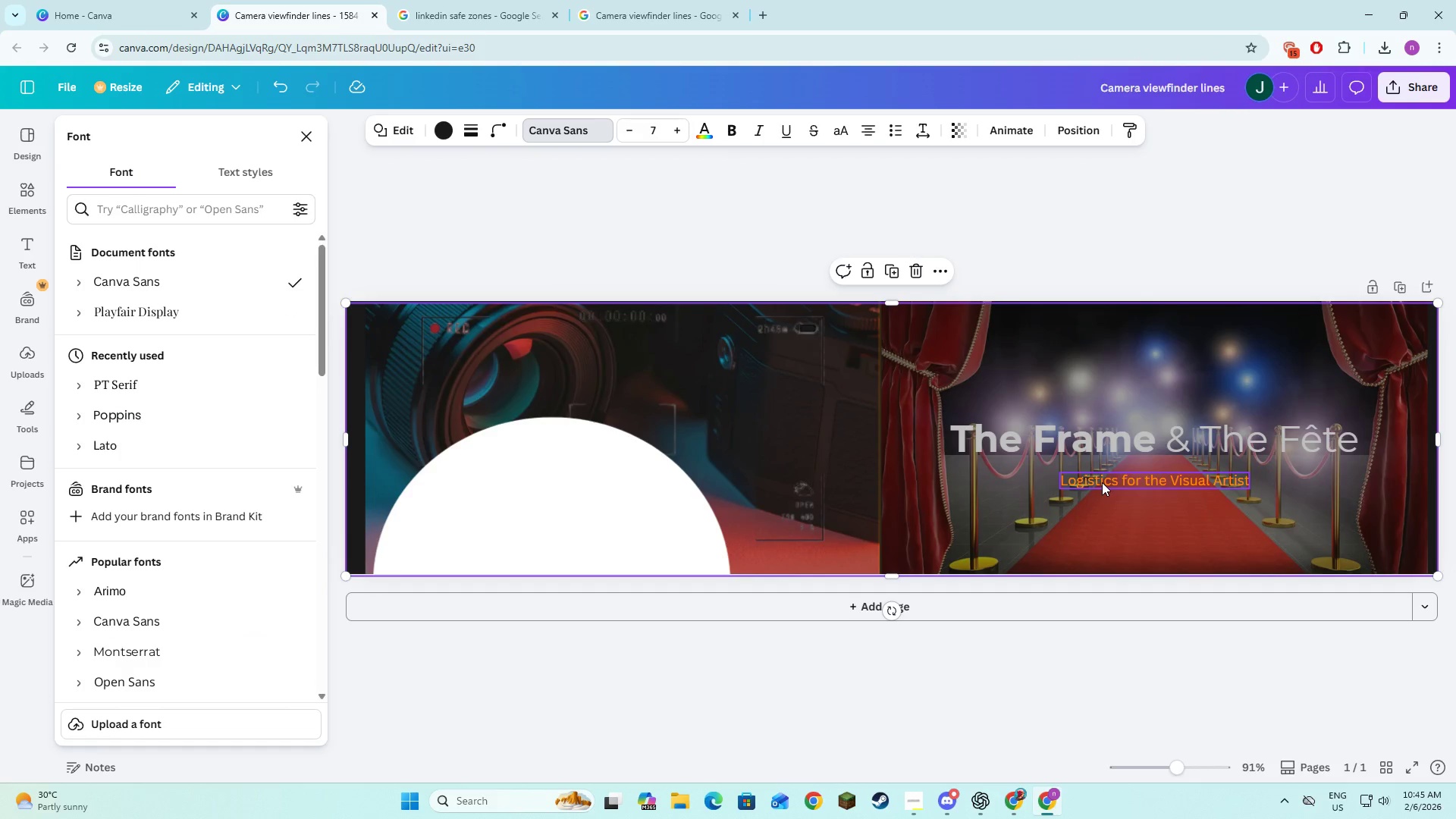 
key(Control+Z)
 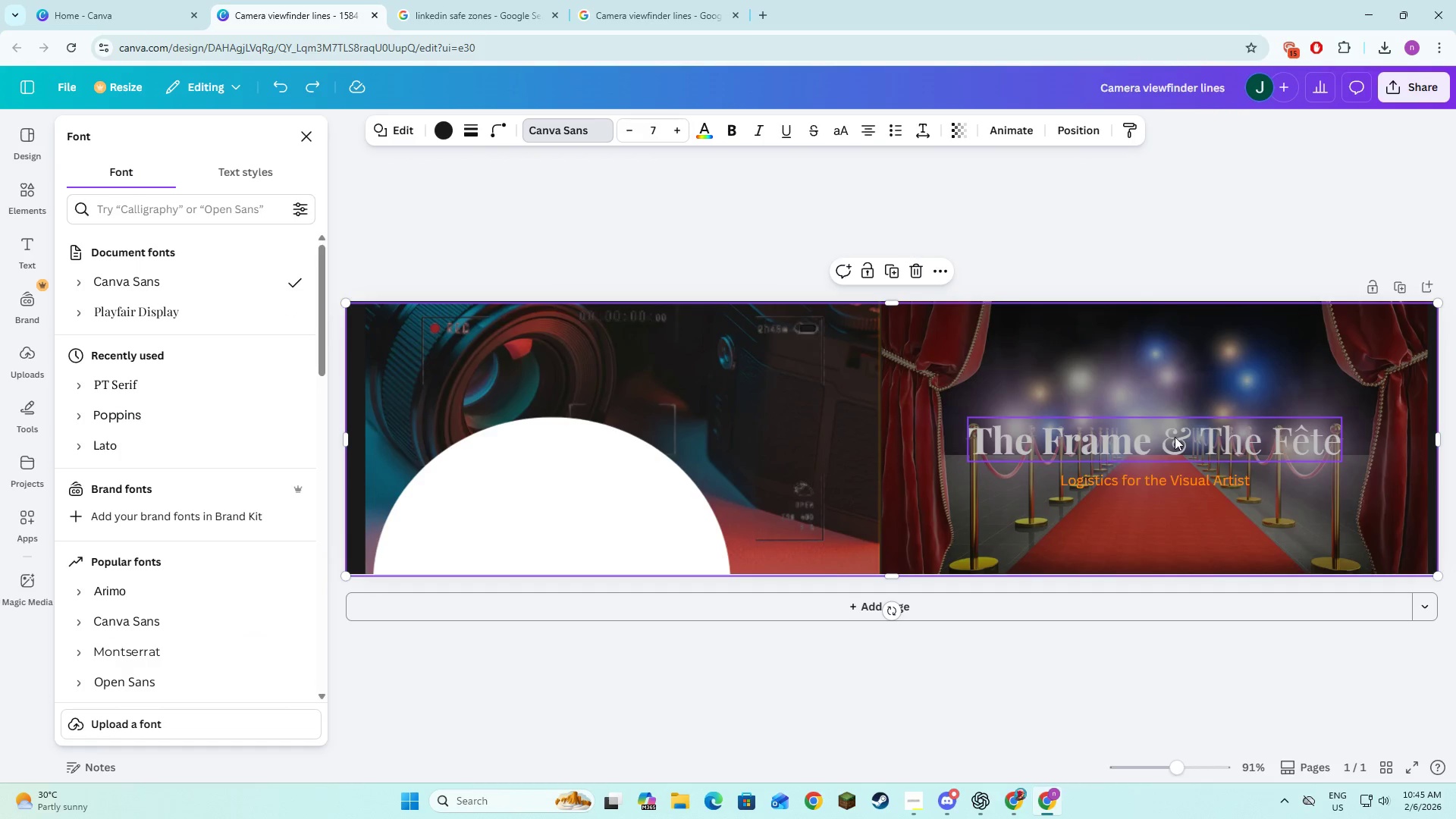 
left_click([1175, 437])
 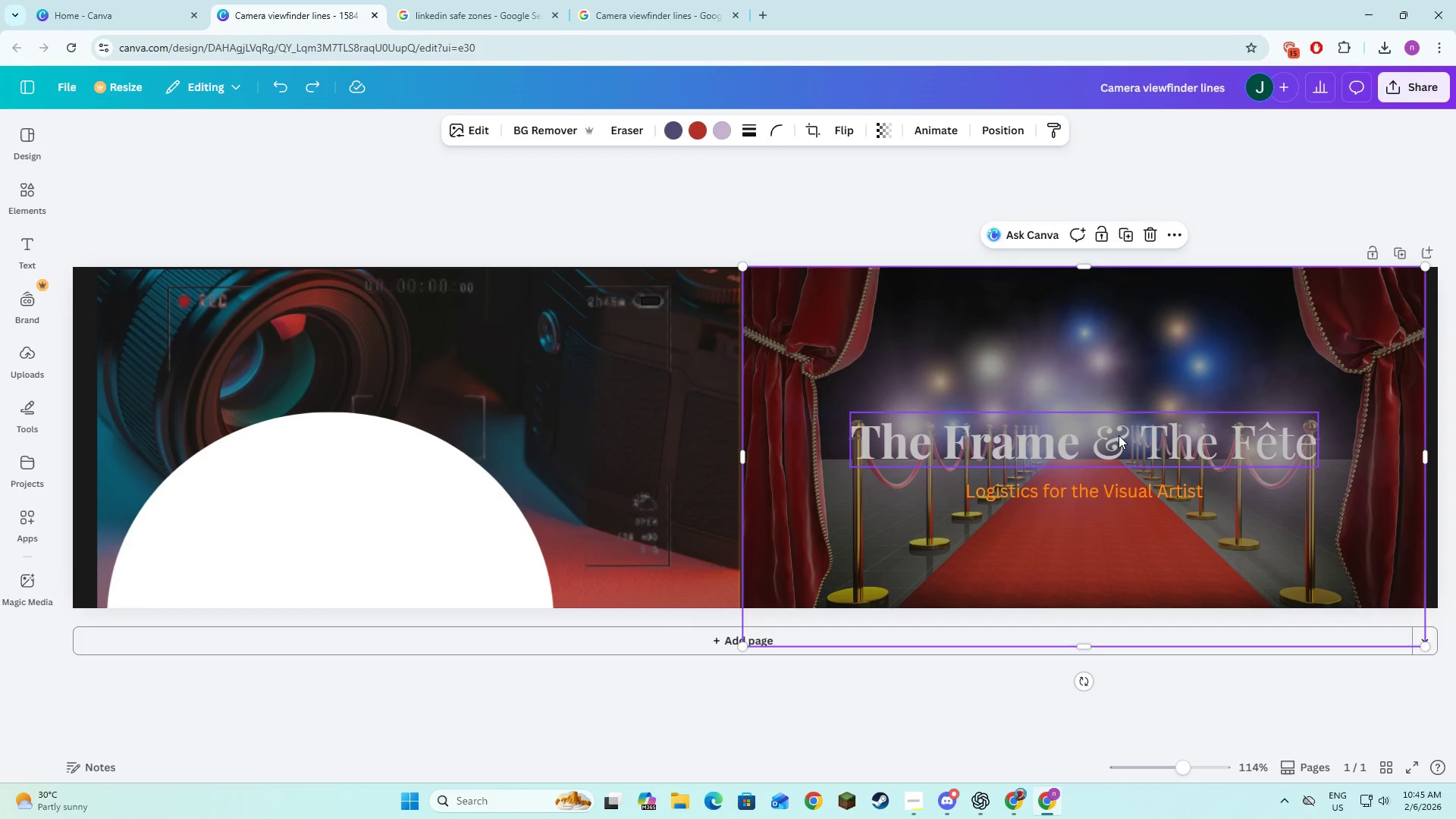 
double_click([1119, 435])
 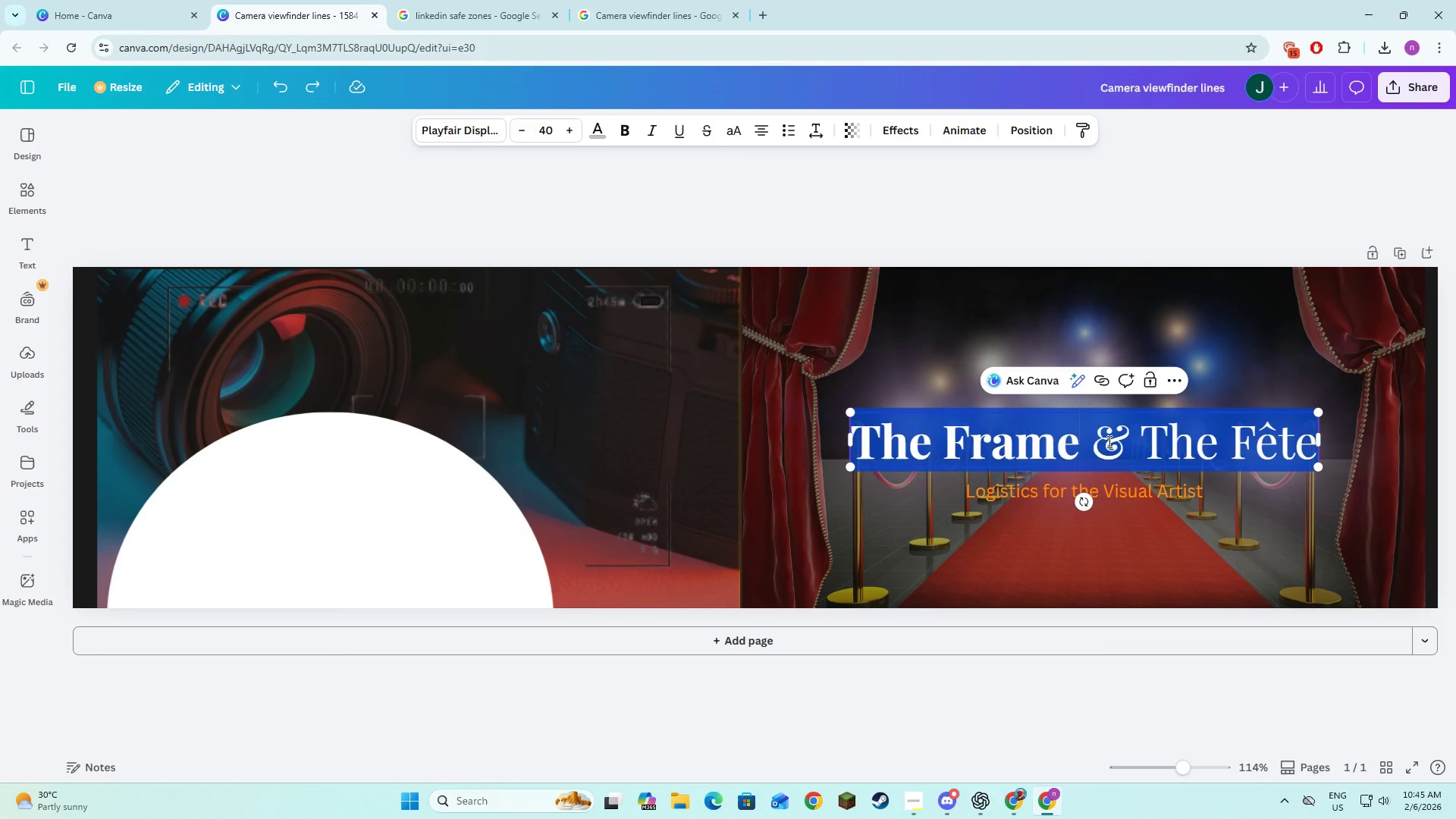 
left_click([1108, 441])
 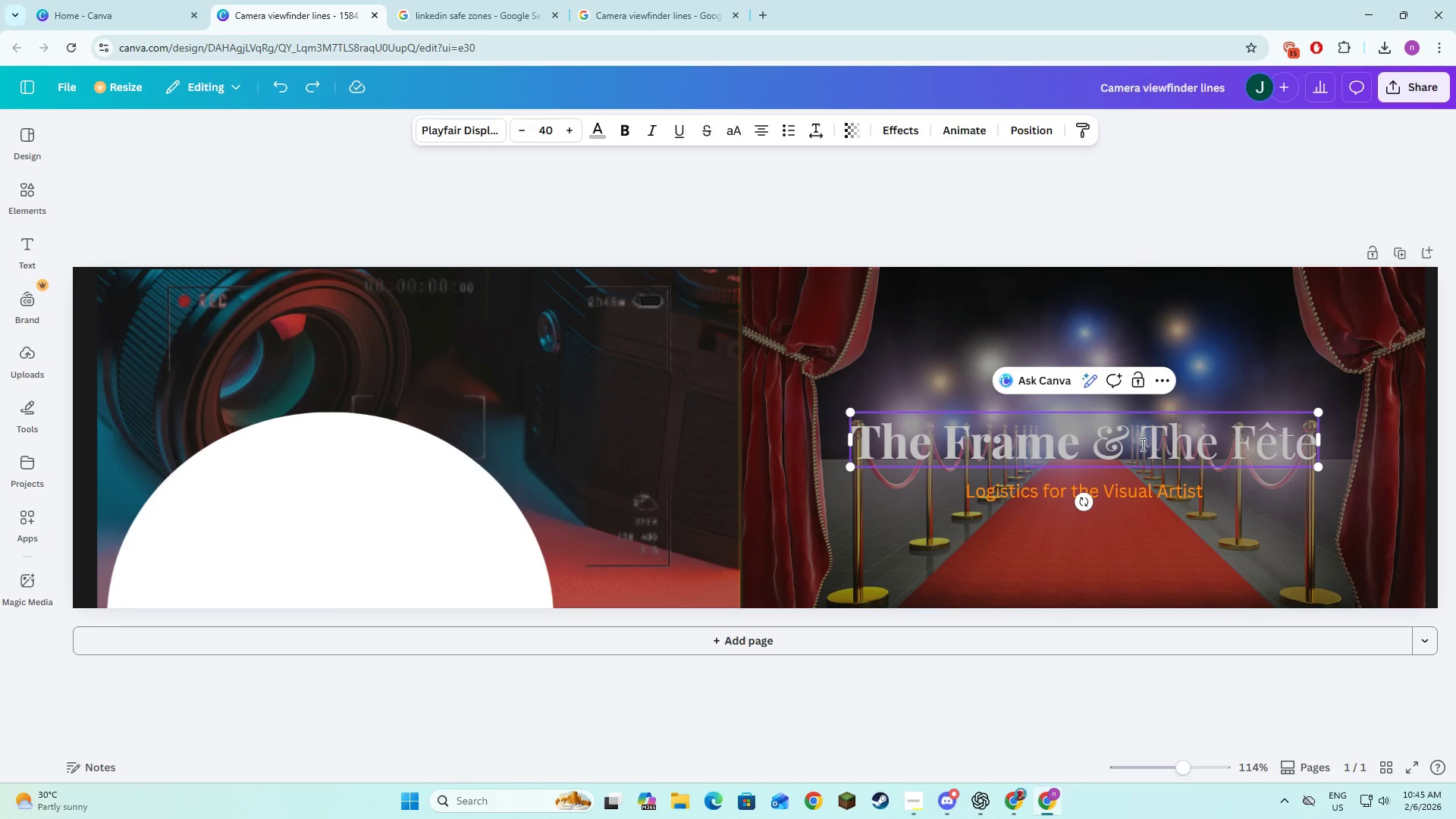 
left_click_drag(start_coordinate=[1141, 444], to_coordinate=[1311, 467])
 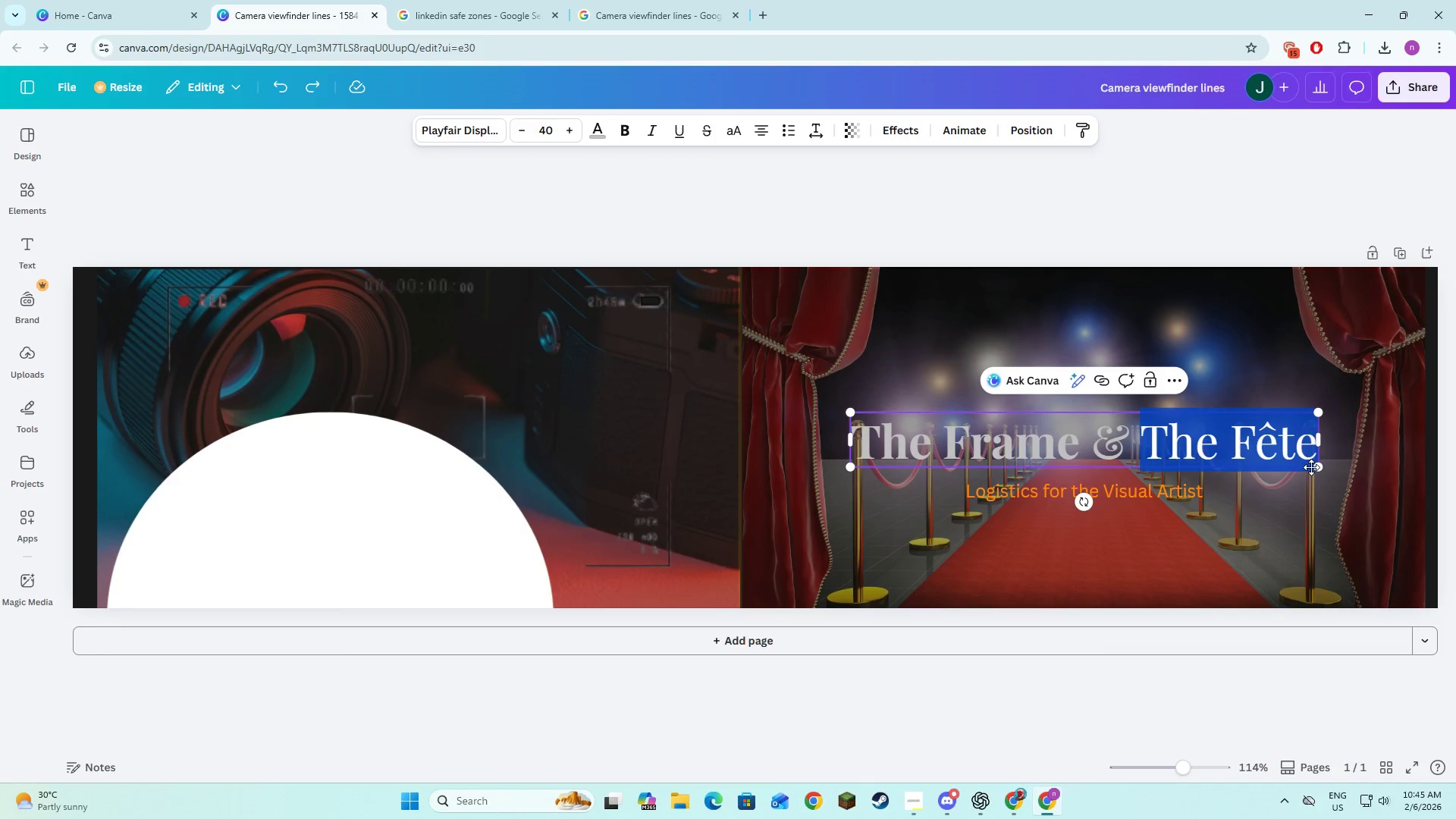 
key(Control+C)
 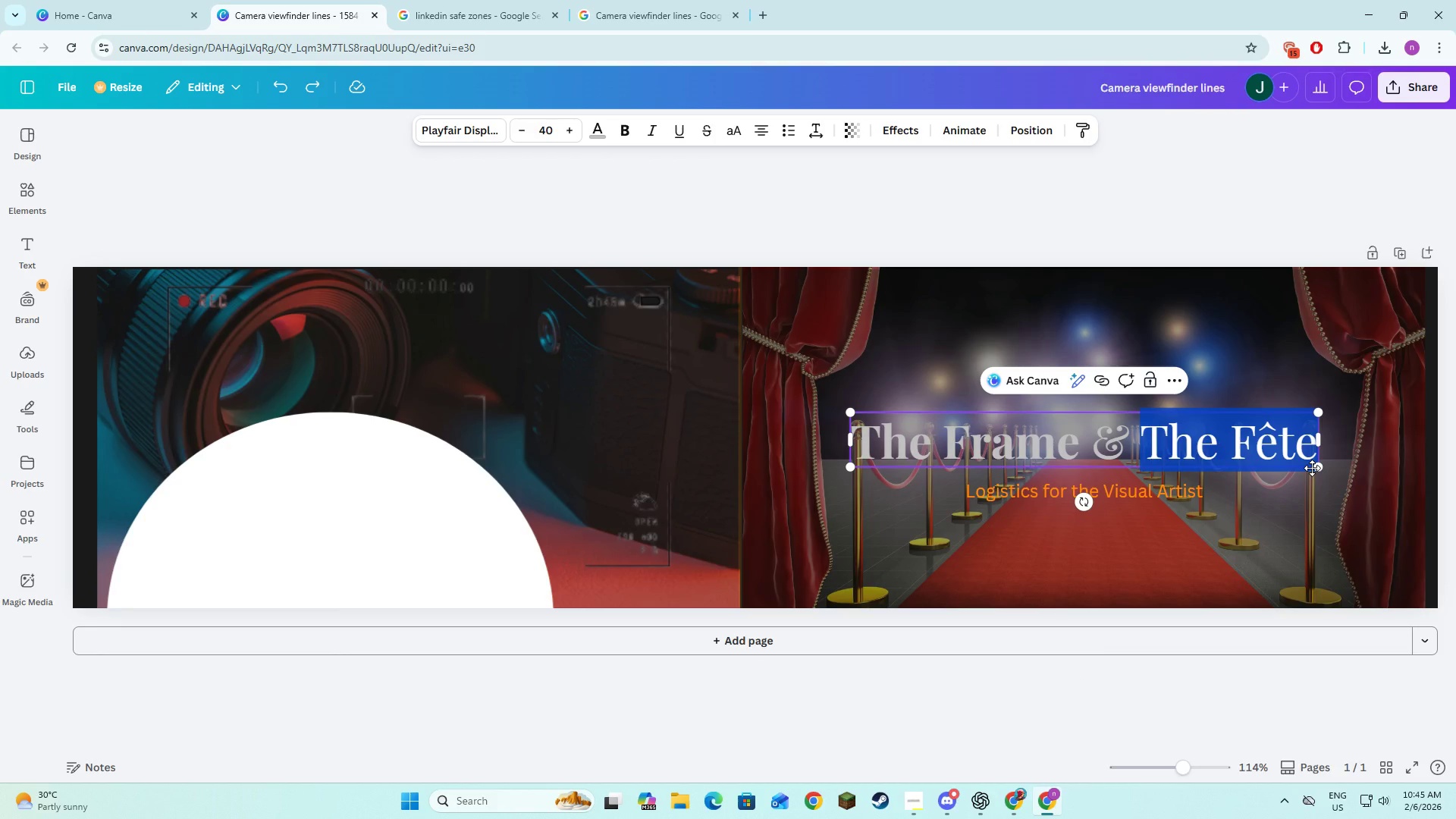 
key(Backspace)
 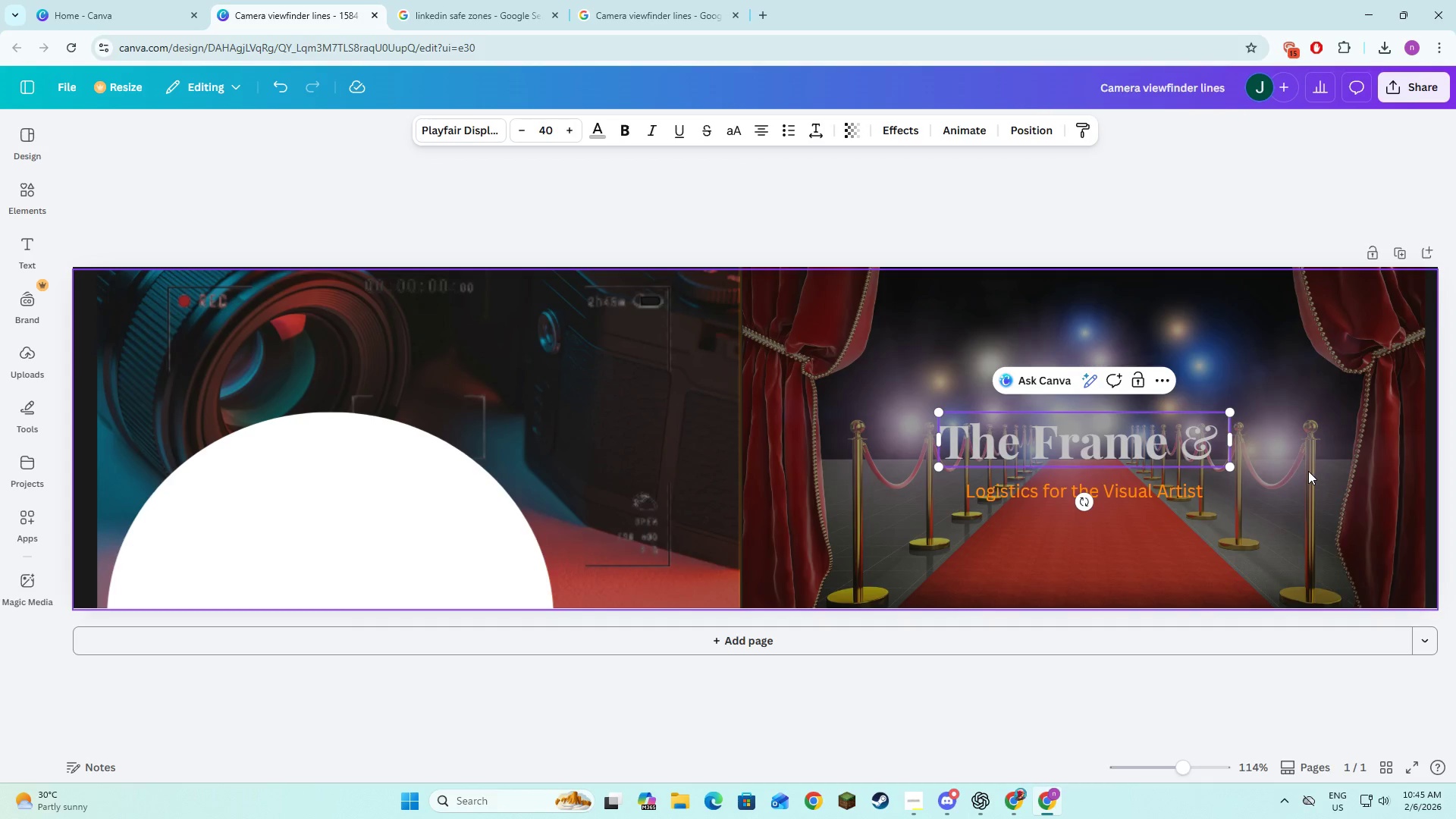 
left_click([1308, 471])
 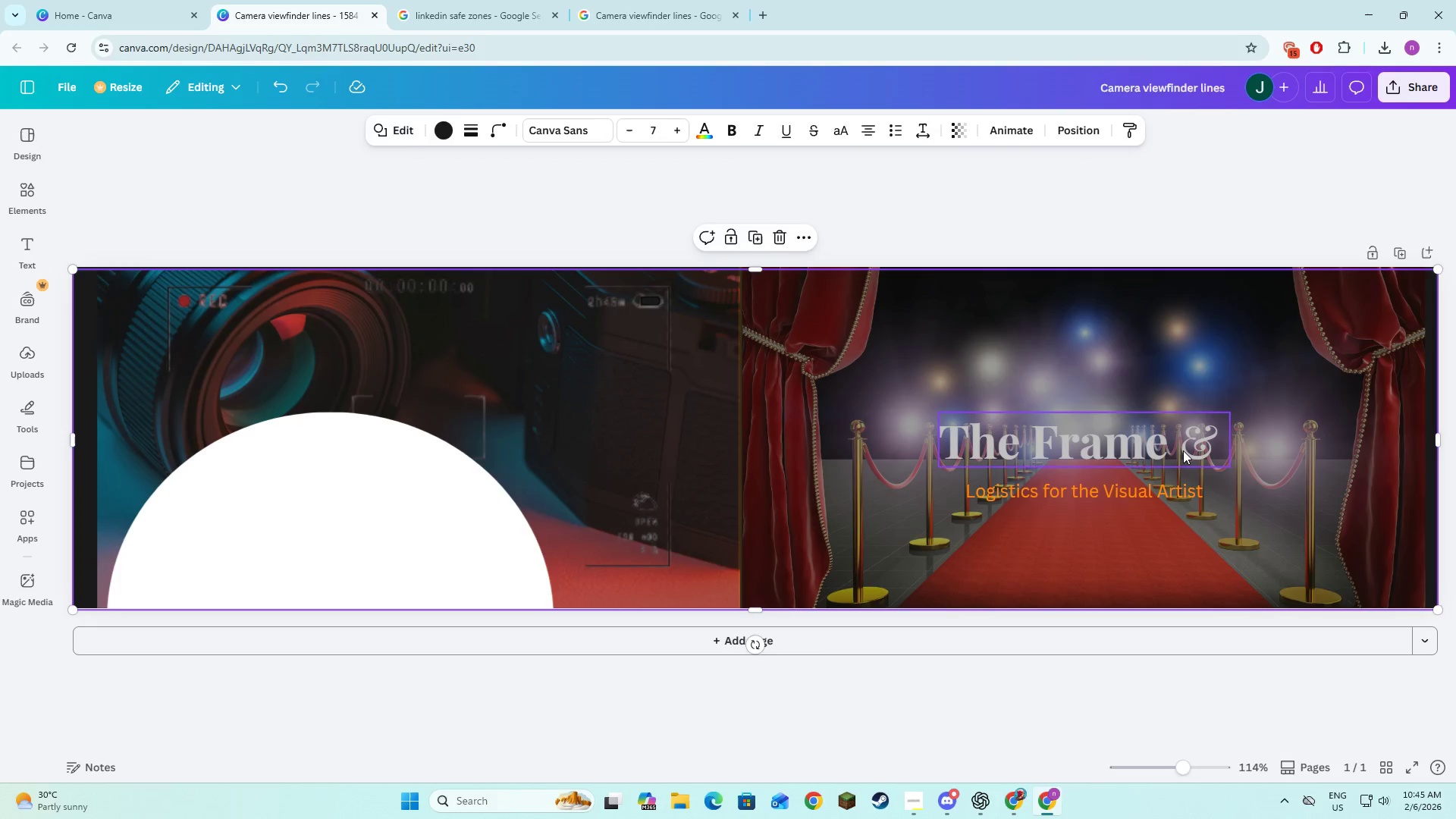 
double_click([1182, 450])
 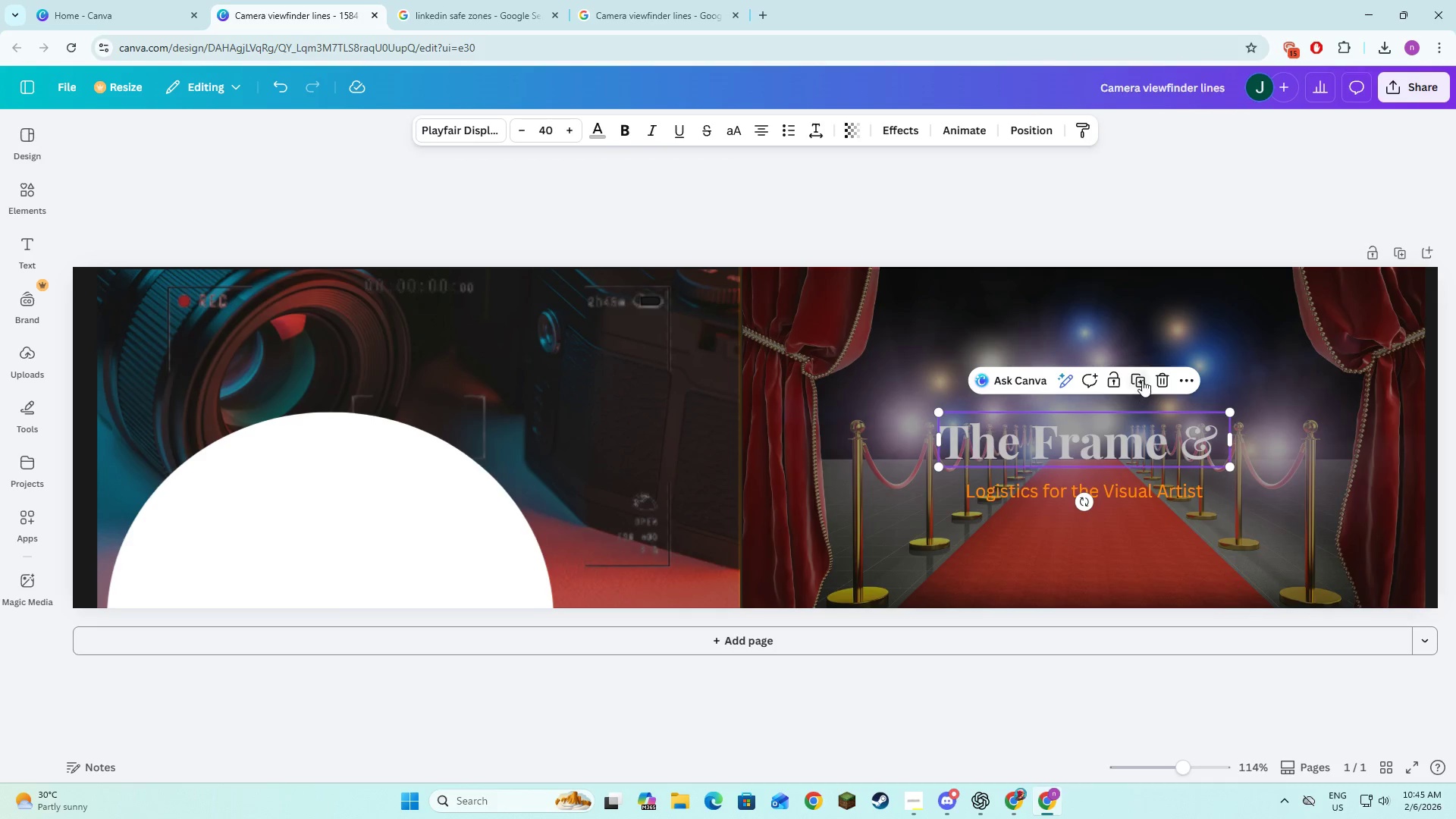 
left_click([1142, 380])
 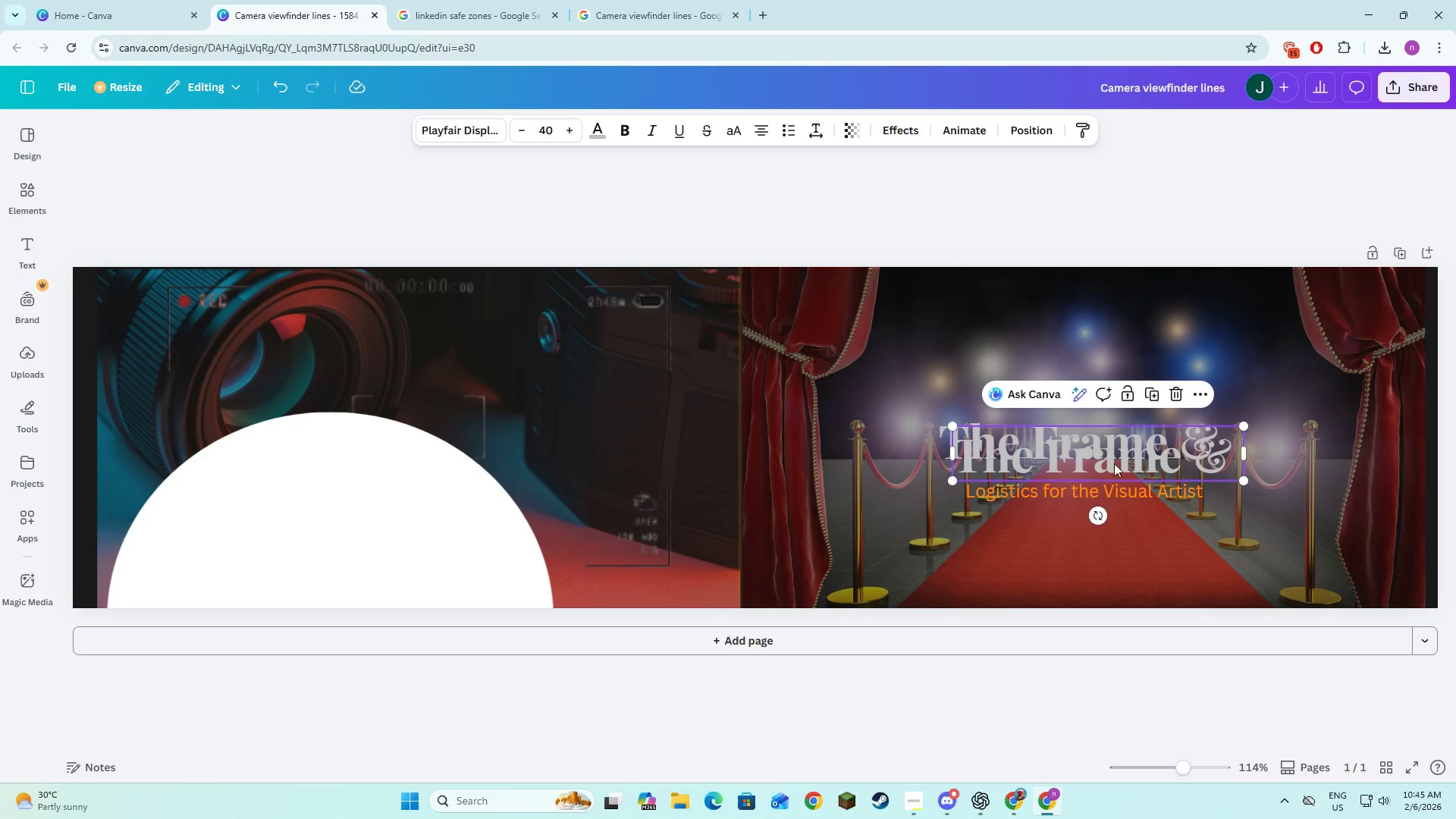 
left_click_drag(start_coordinate=[1108, 461], to_coordinate=[1269, 461])
 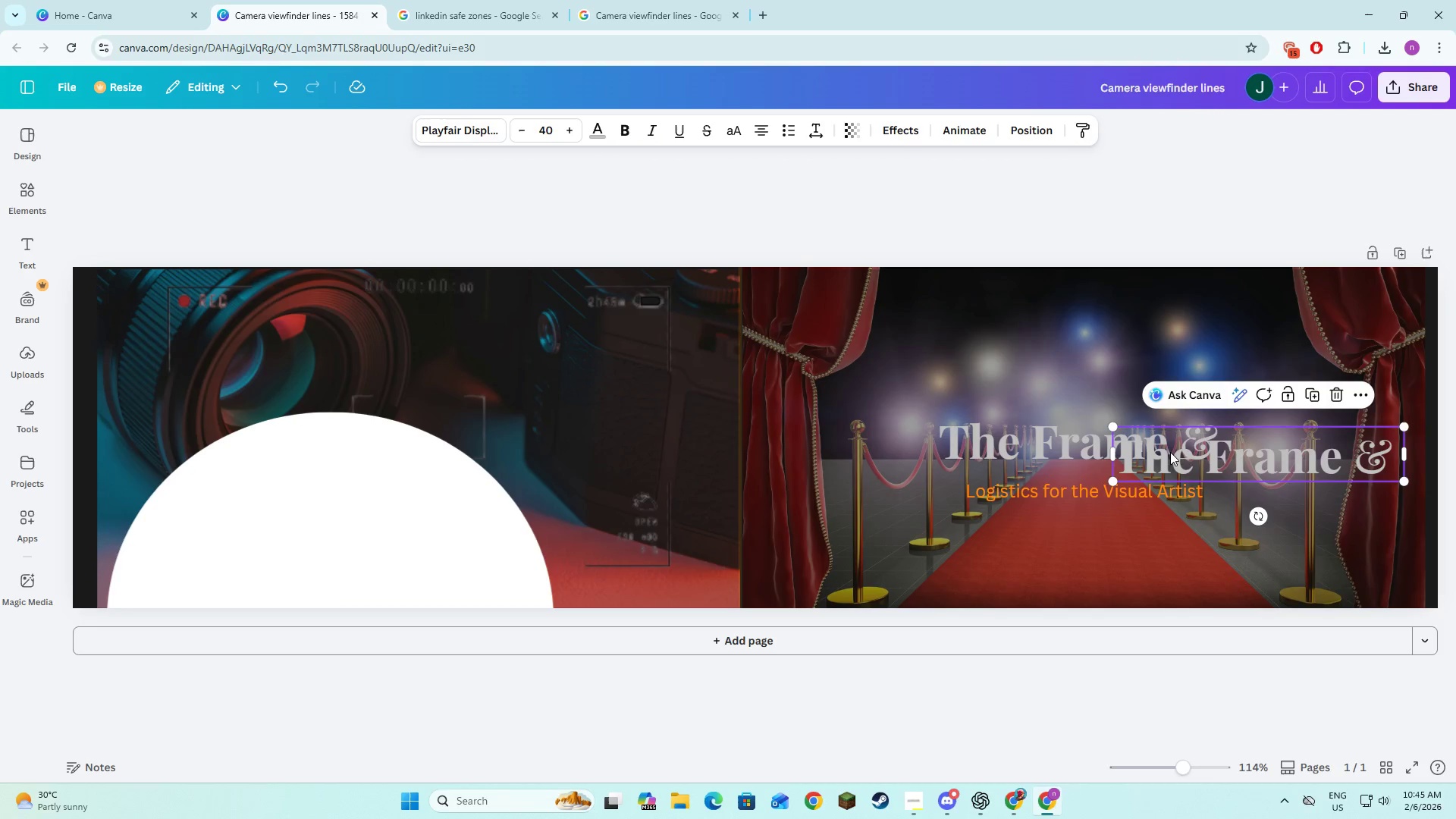 
left_click([1192, 461])
 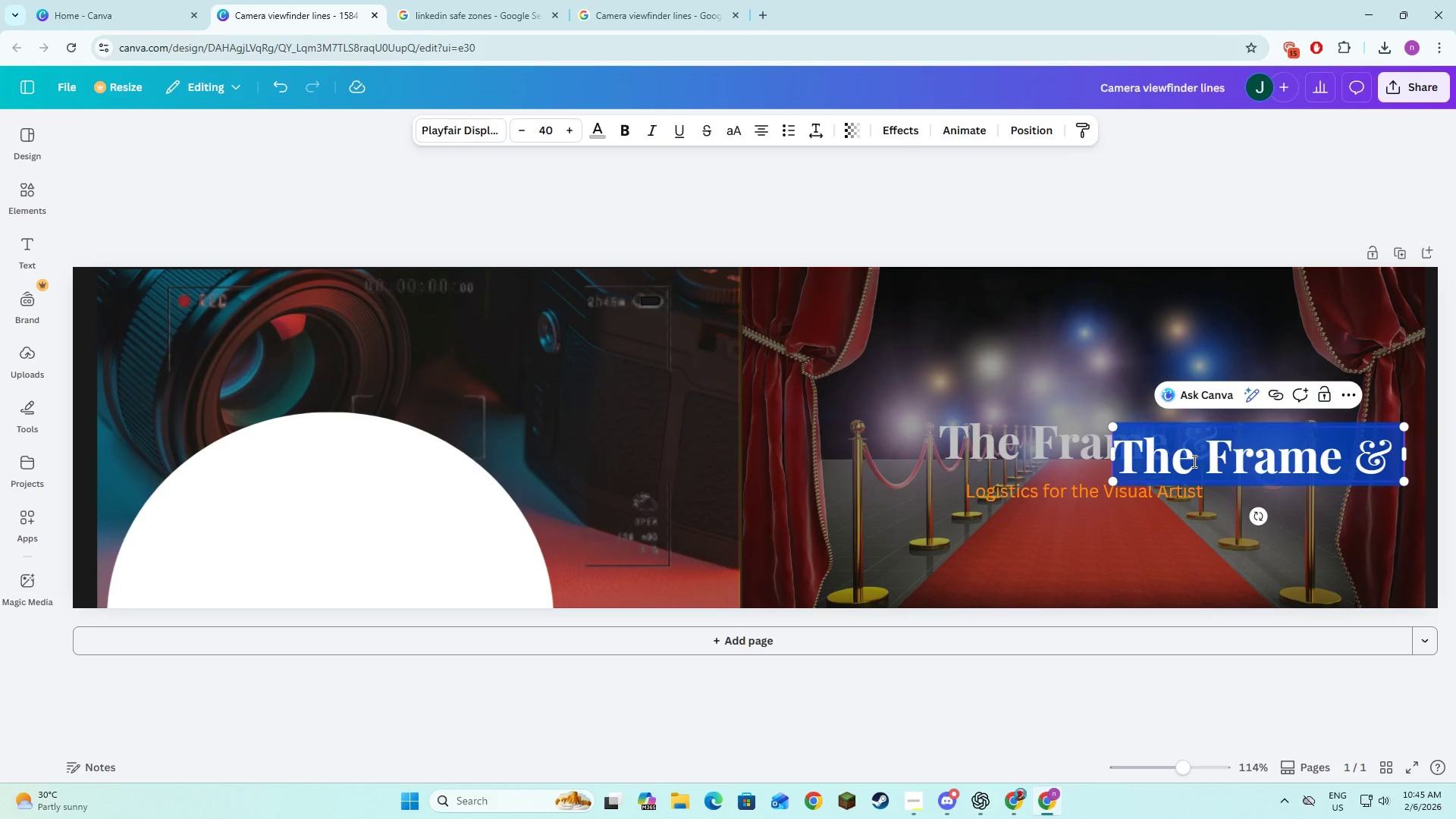 
key(Backspace)
 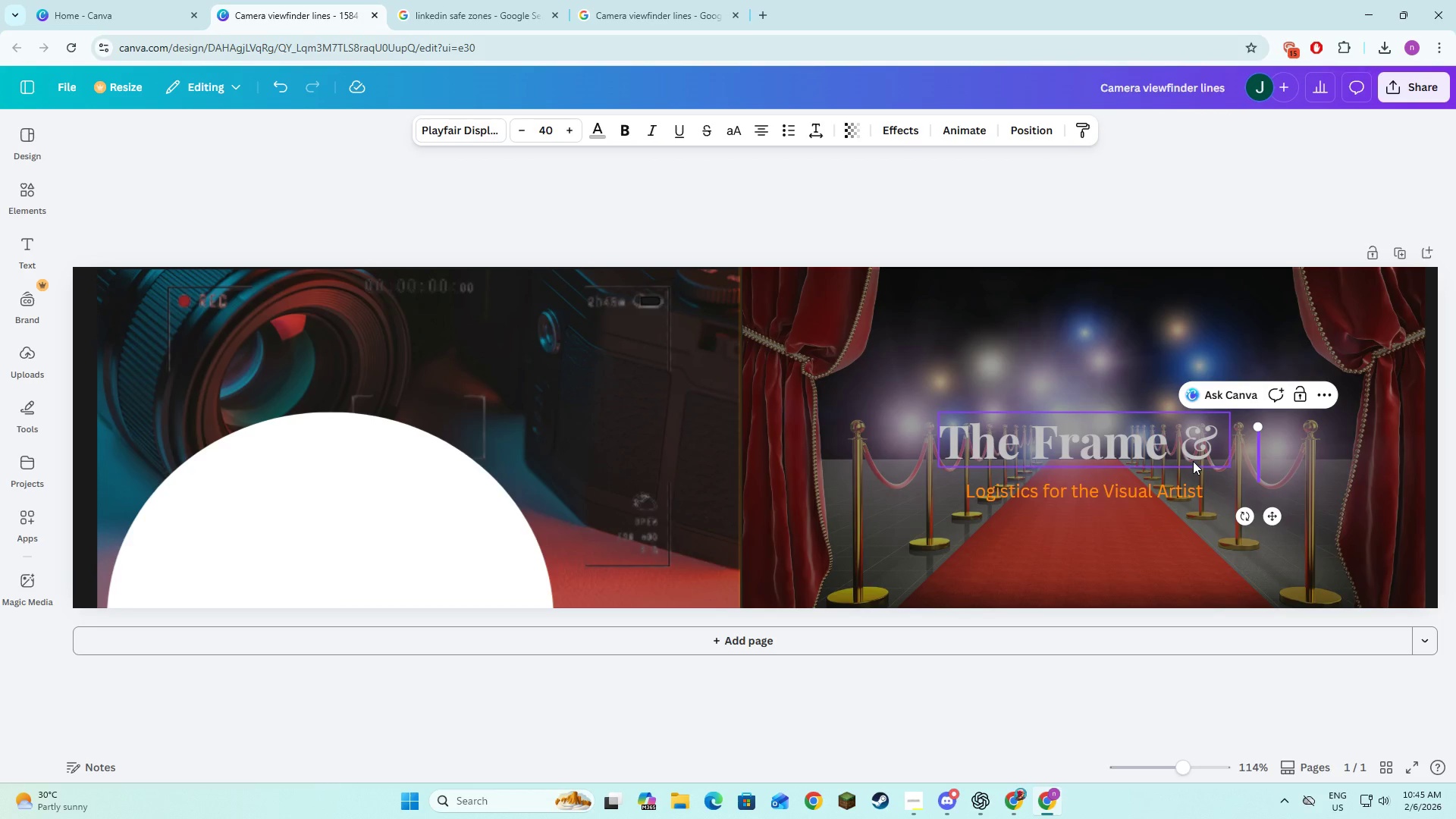 
key(Control+ControlLeft)
 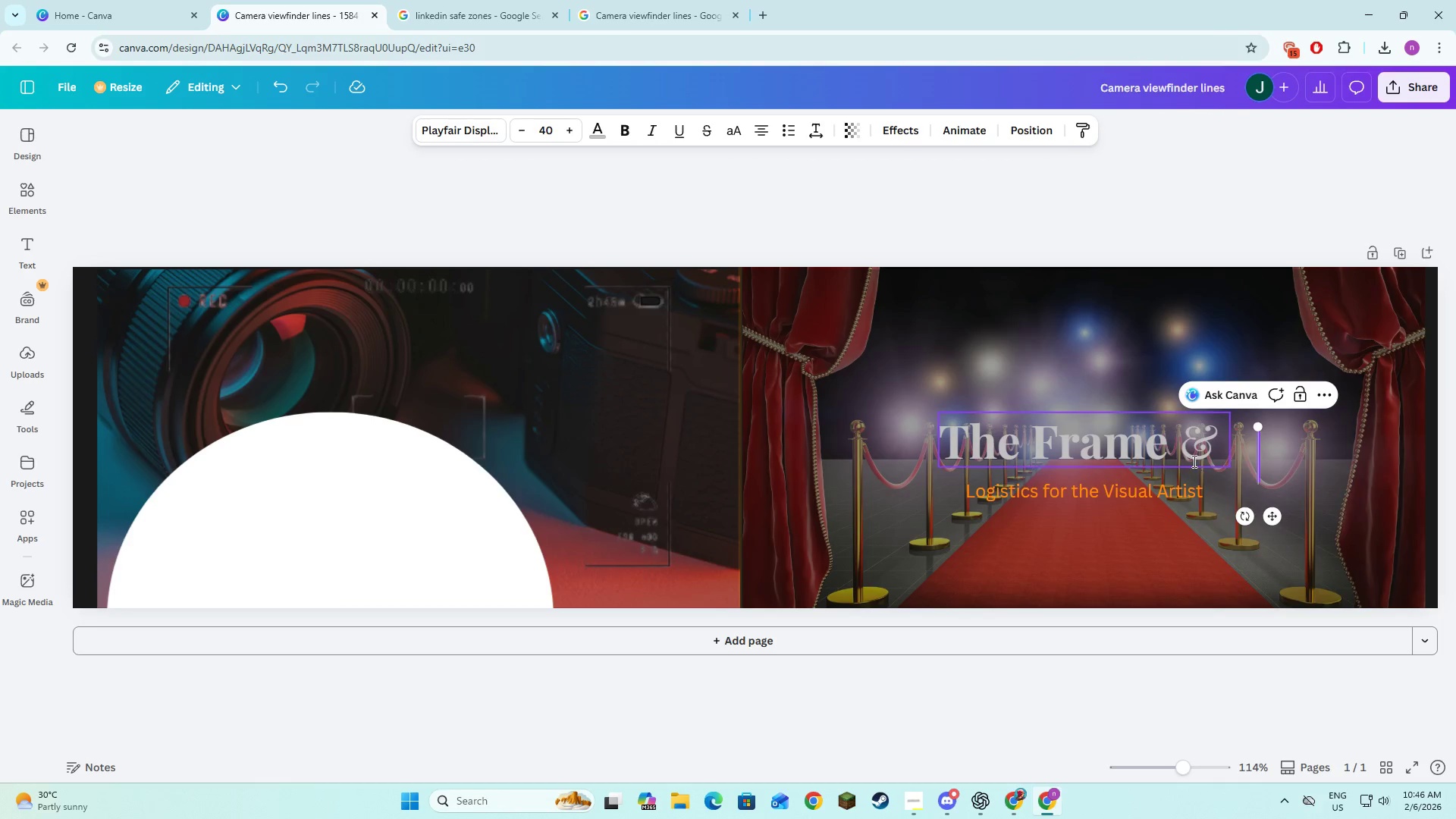 
key(Control+V)
 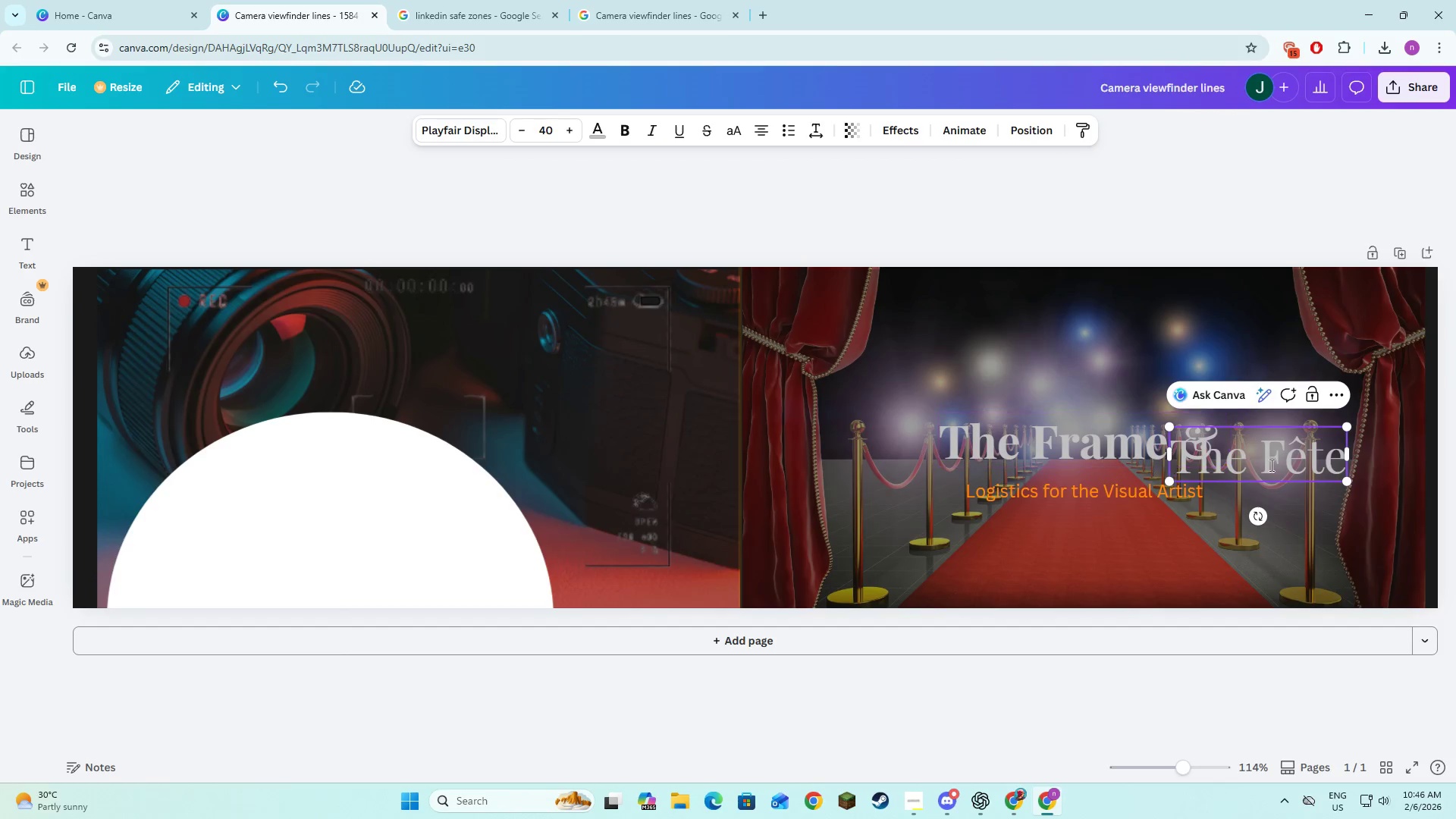 
key(Control+A)
 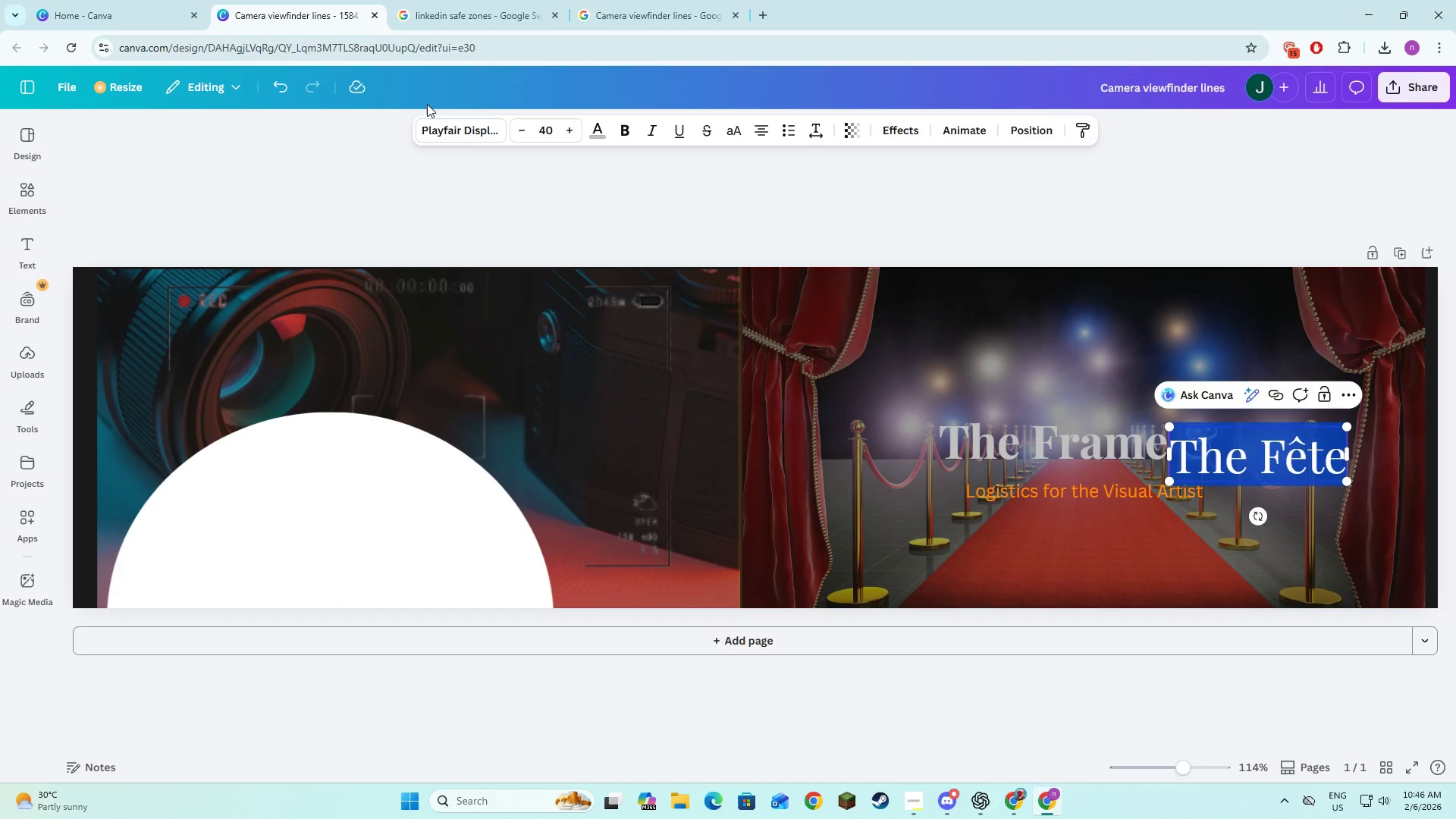 
left_click([435, 130])
 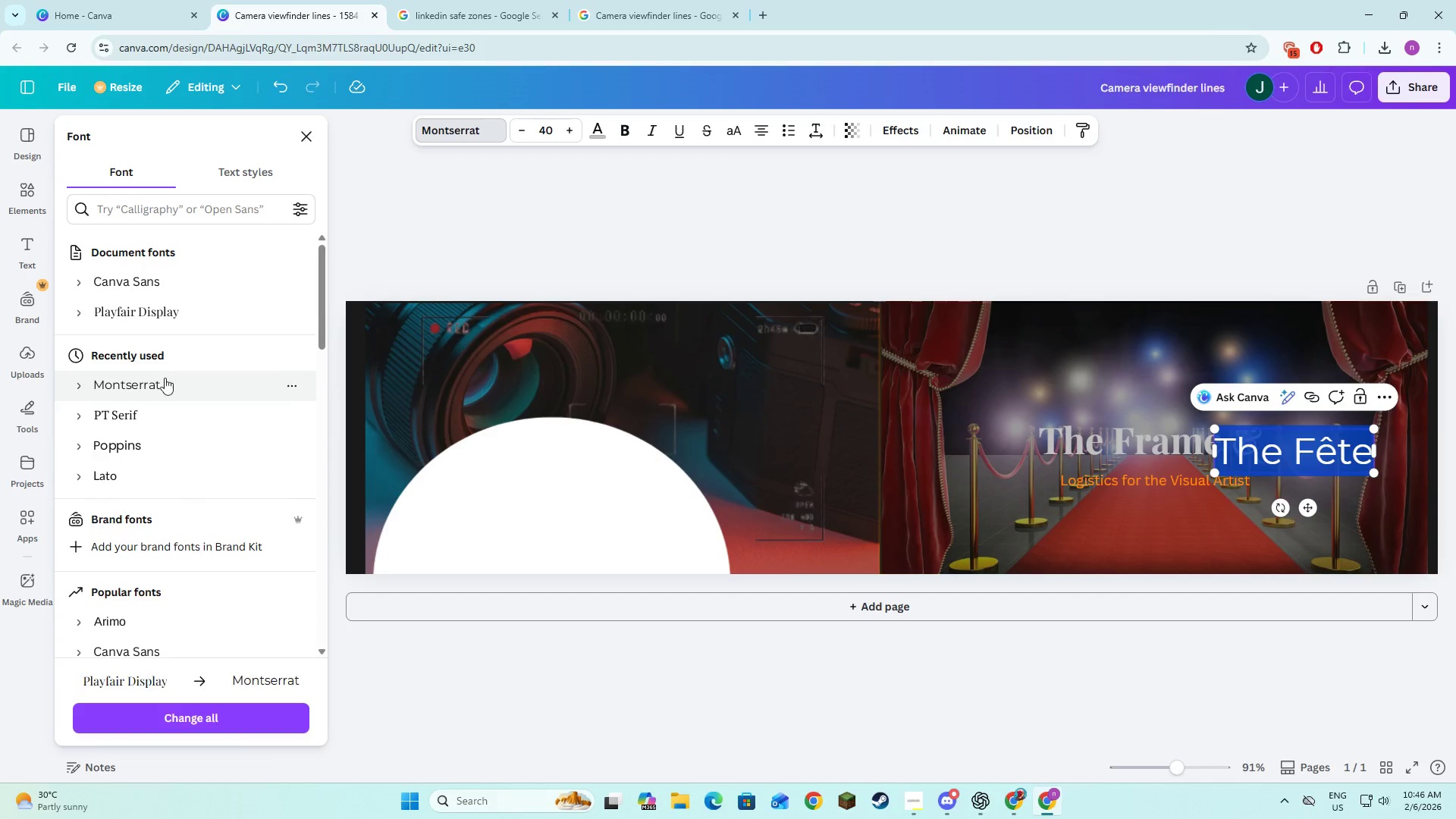 
left_click([654, 233])
 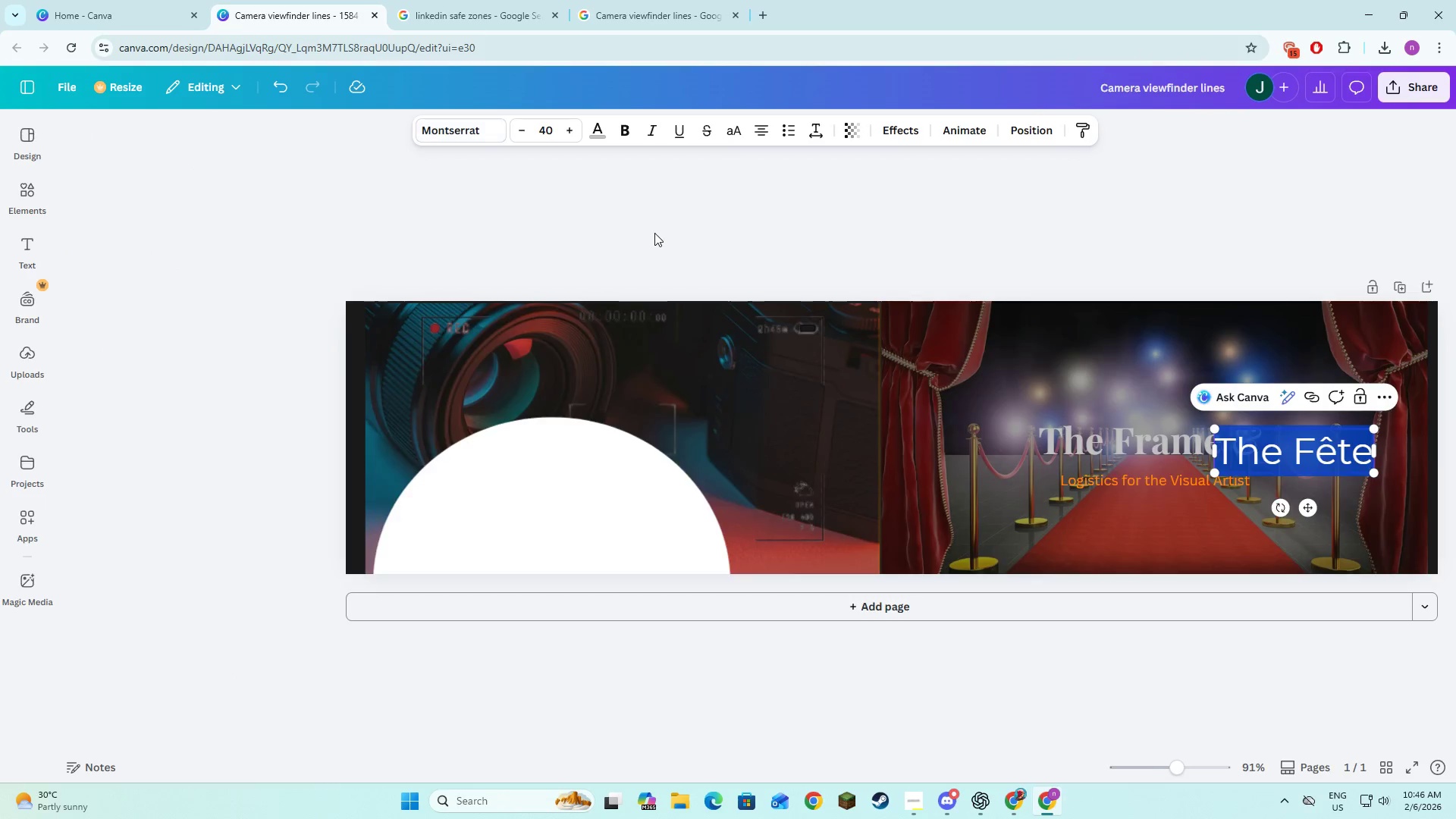 
key(Alt+AltLeft)
 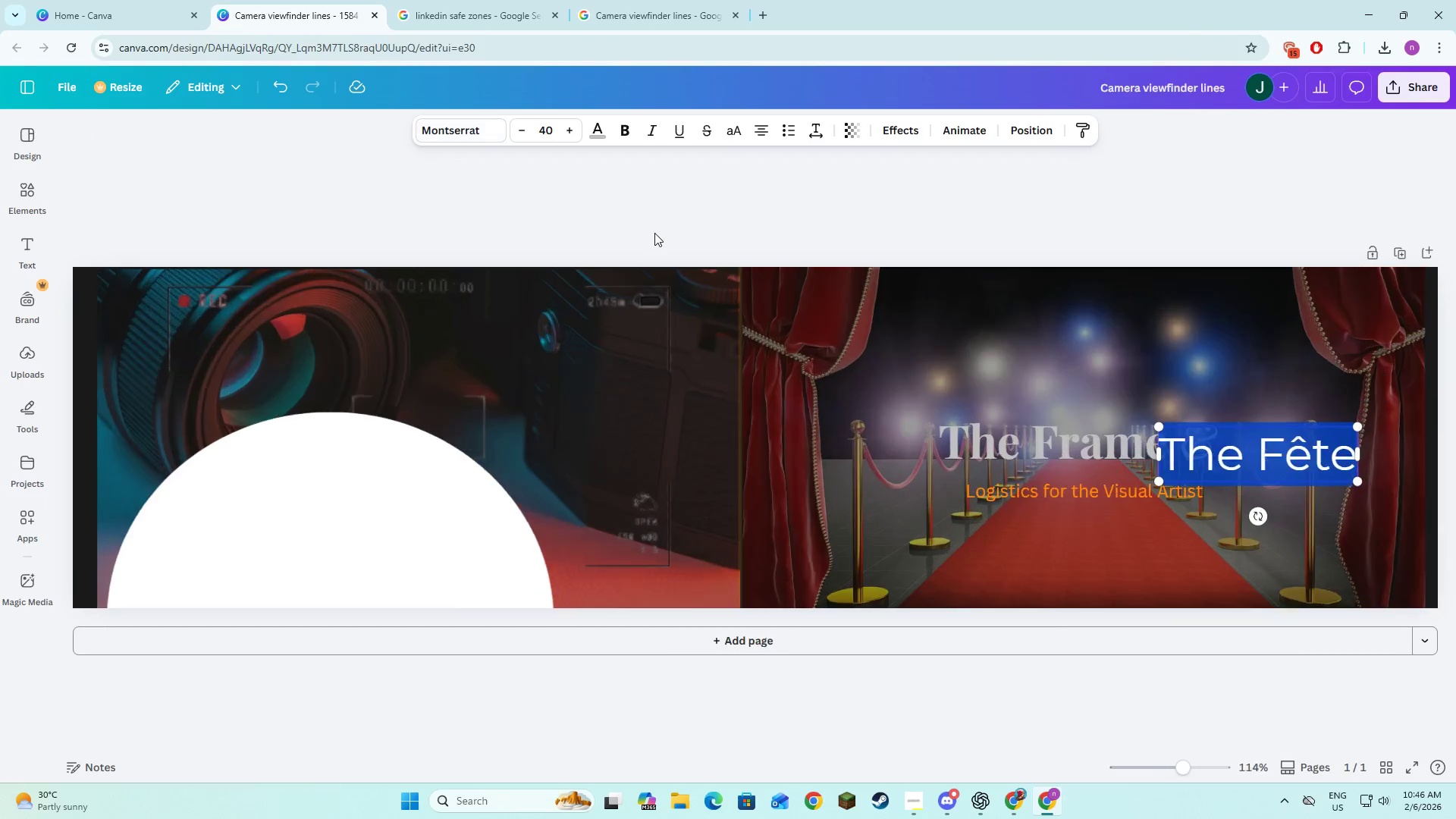 
key(Alt+Tab)
 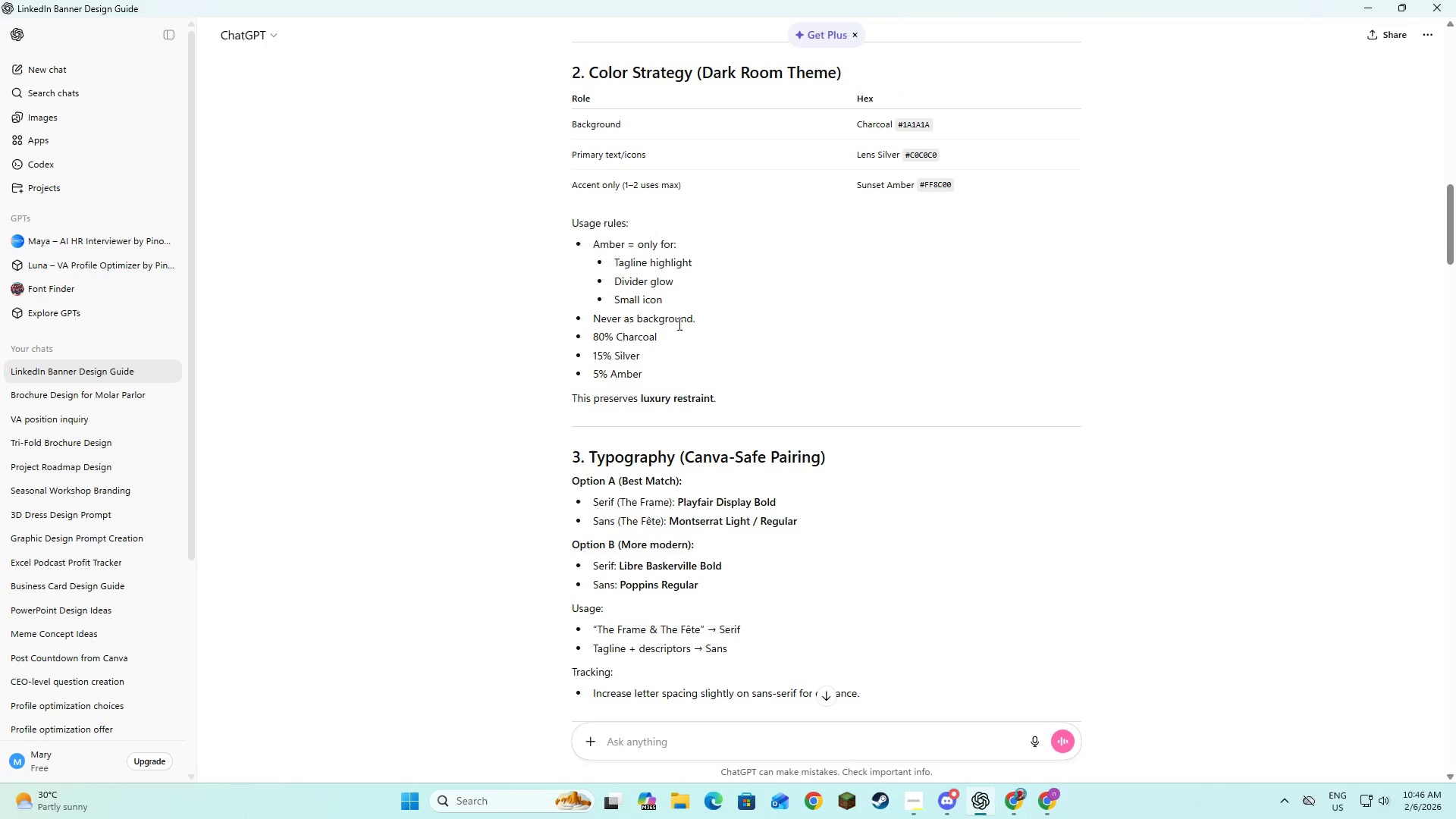 
key(Alt+AltLeft)
 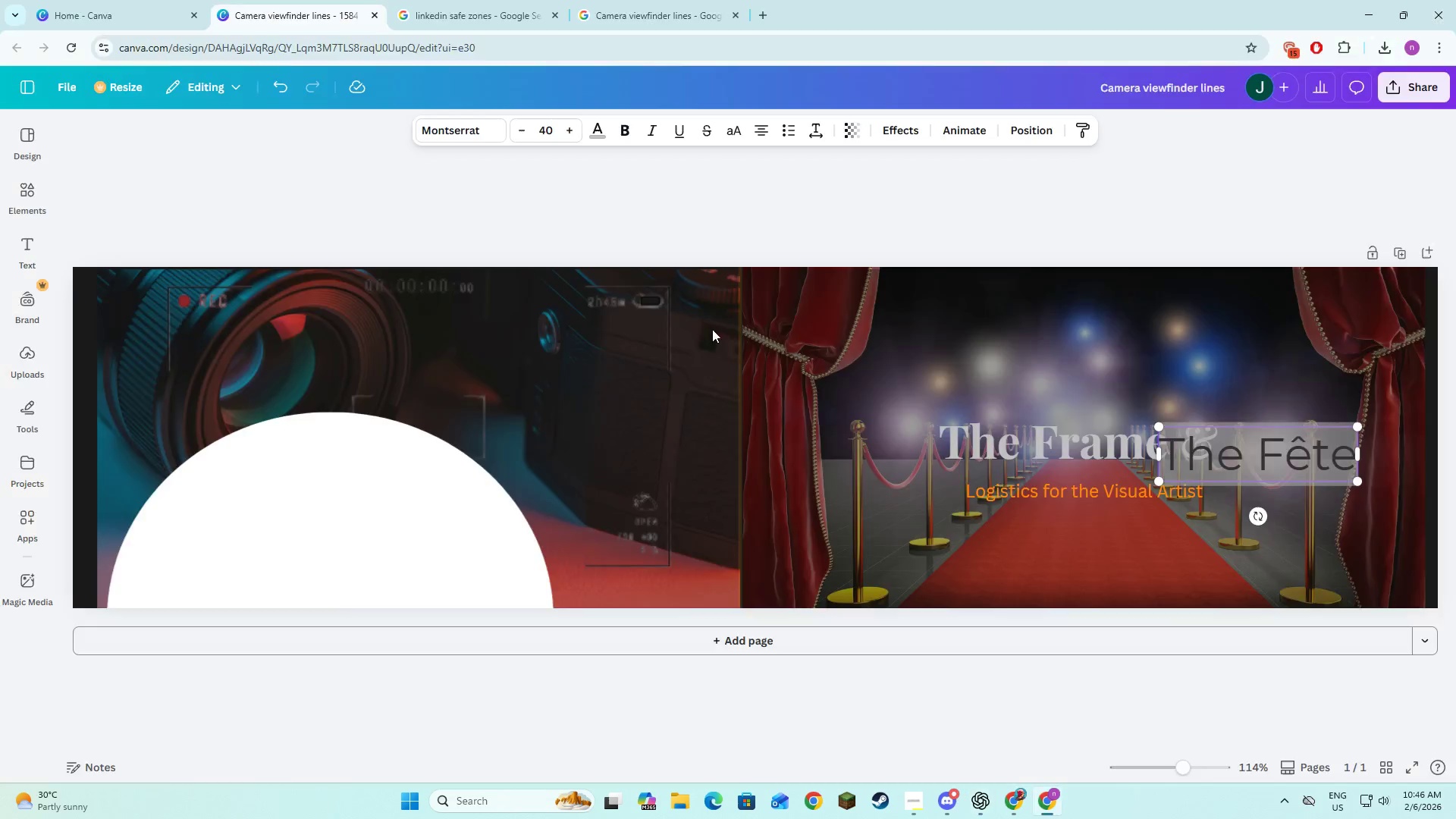 
key(Alt+Tab)
 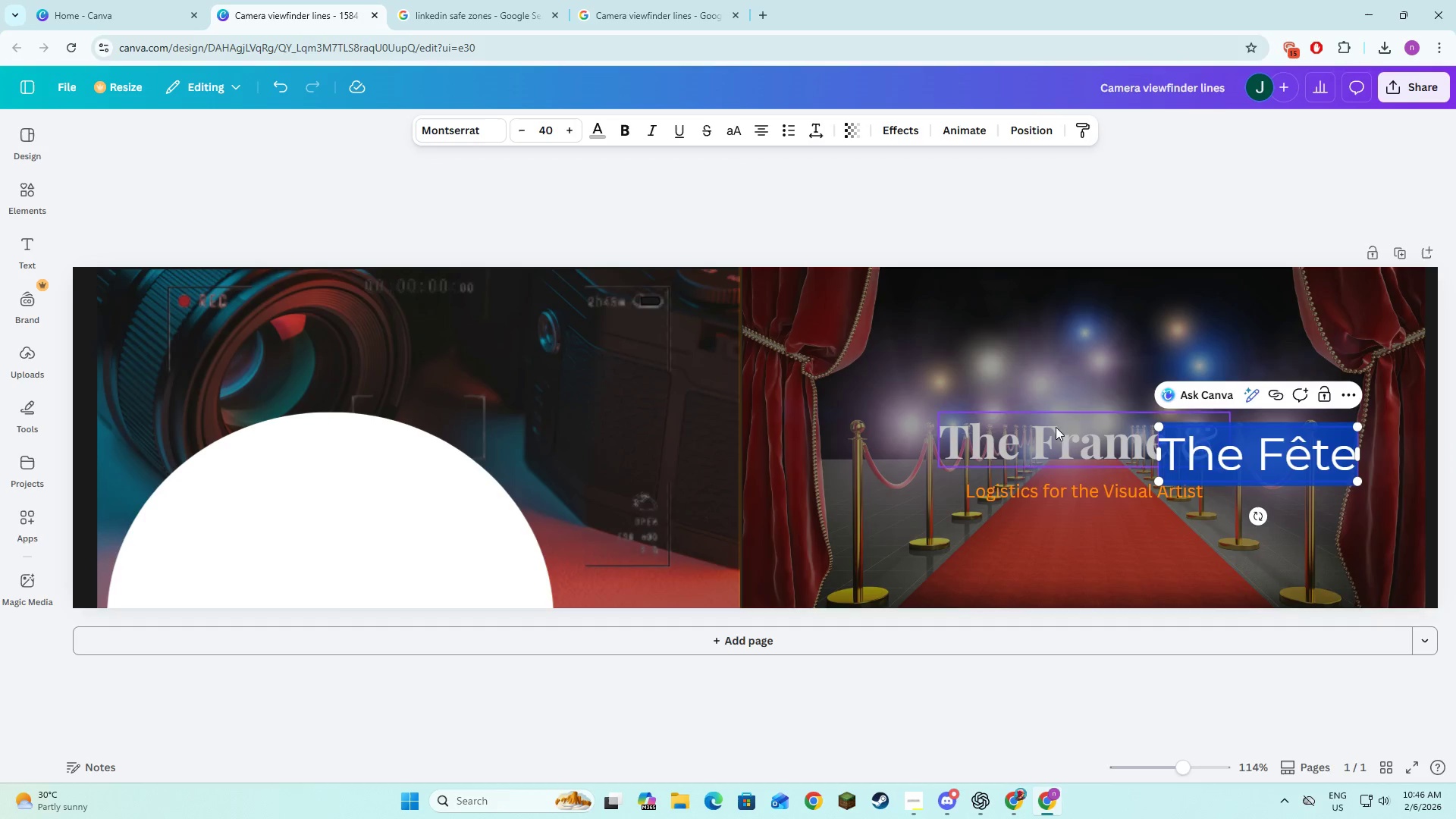 
left_click([1021, 347])
 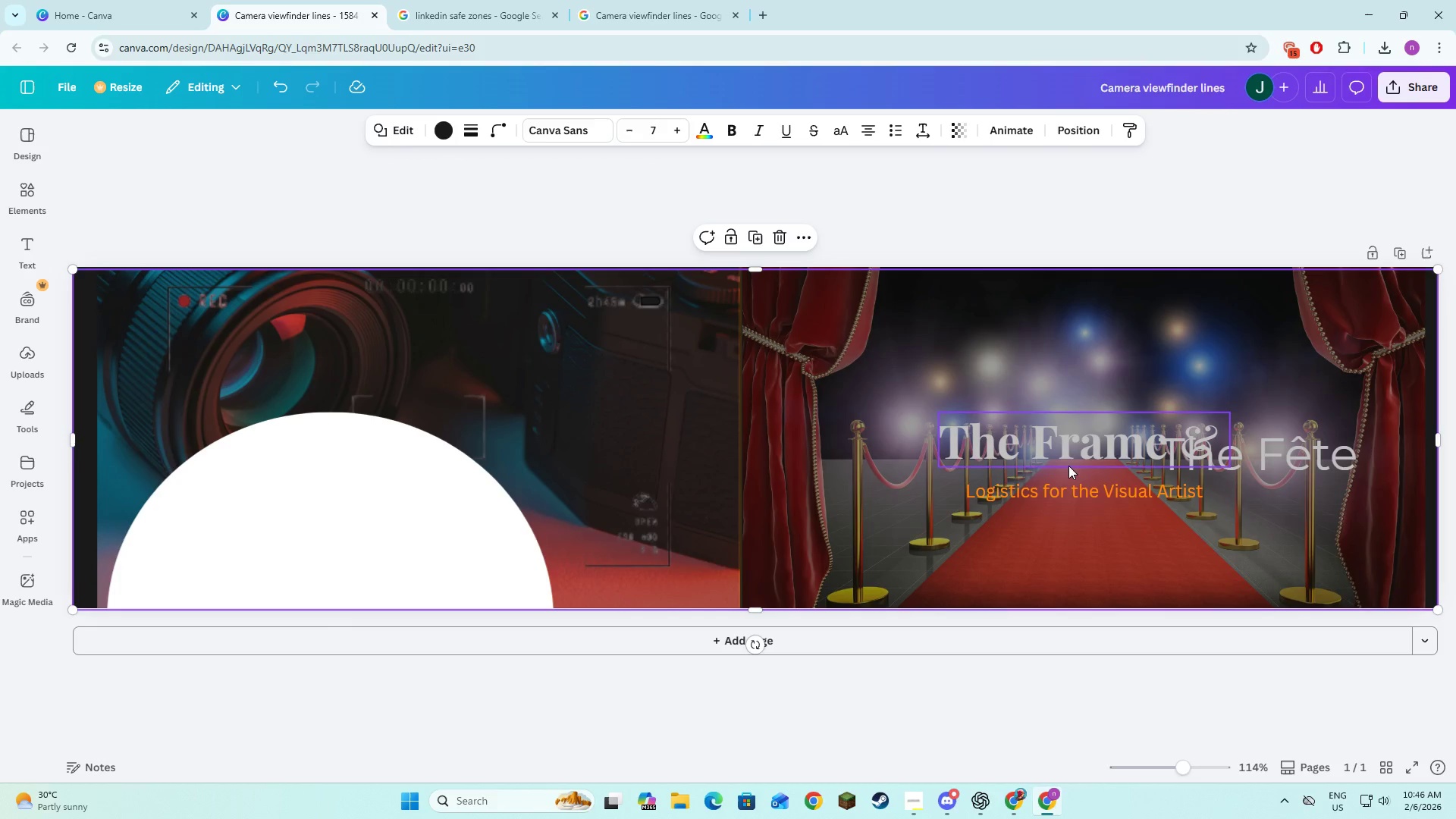 
left_click([1068, 457])
 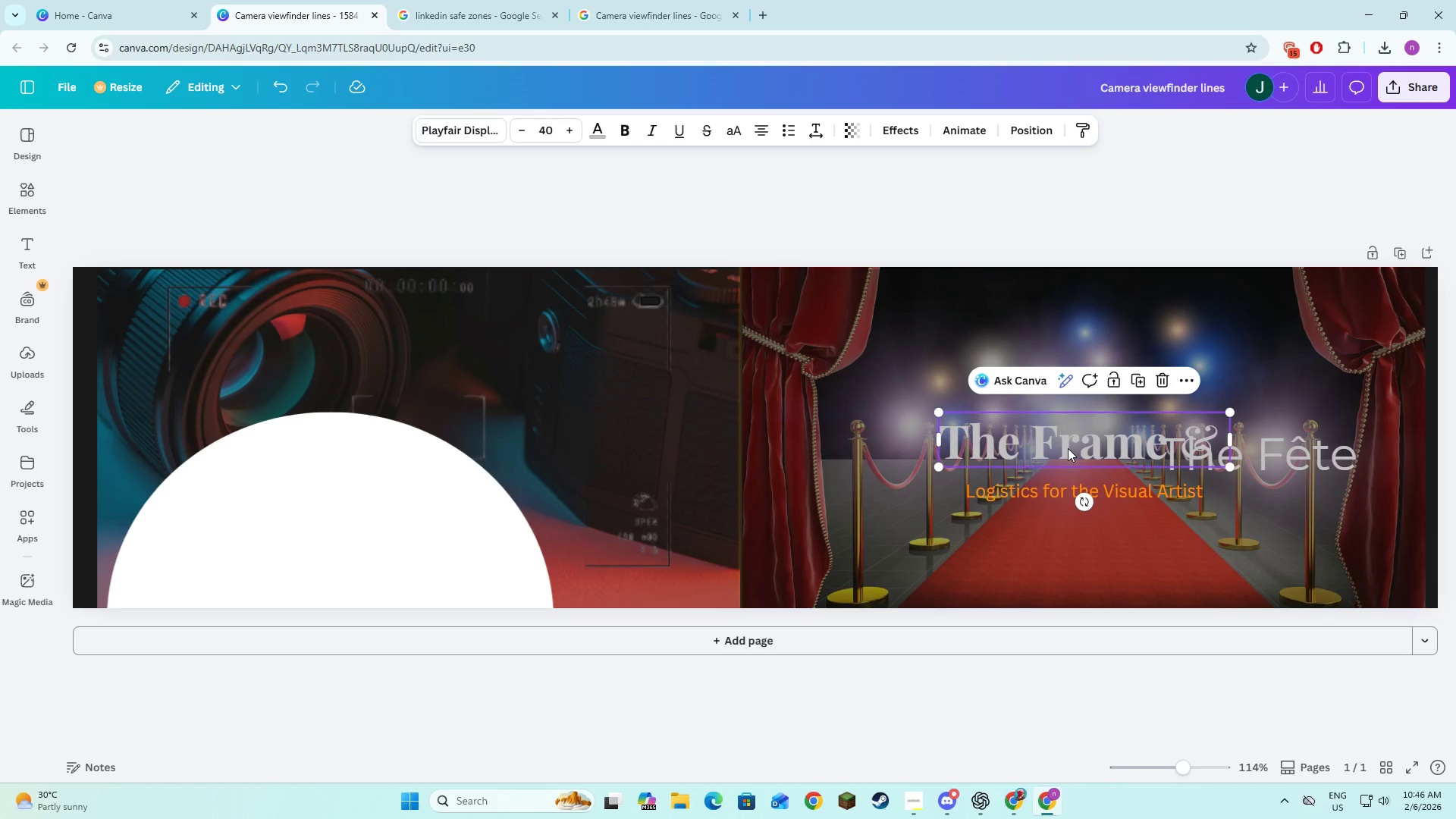 
left_click_drag(start_coordinate=[1068, 448], to_coordinate=[955, 447])
 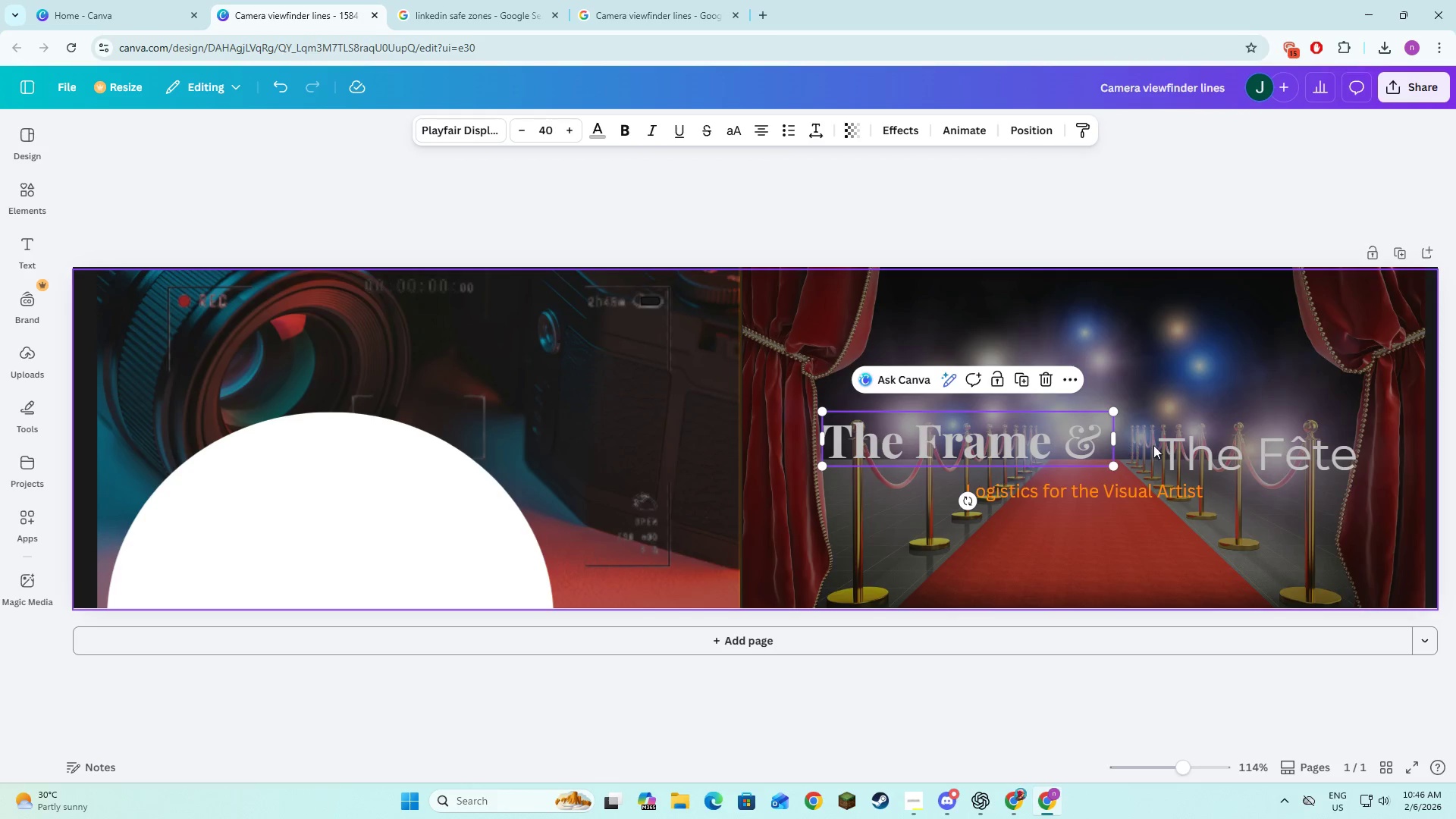 
left_click([1177, 452])
 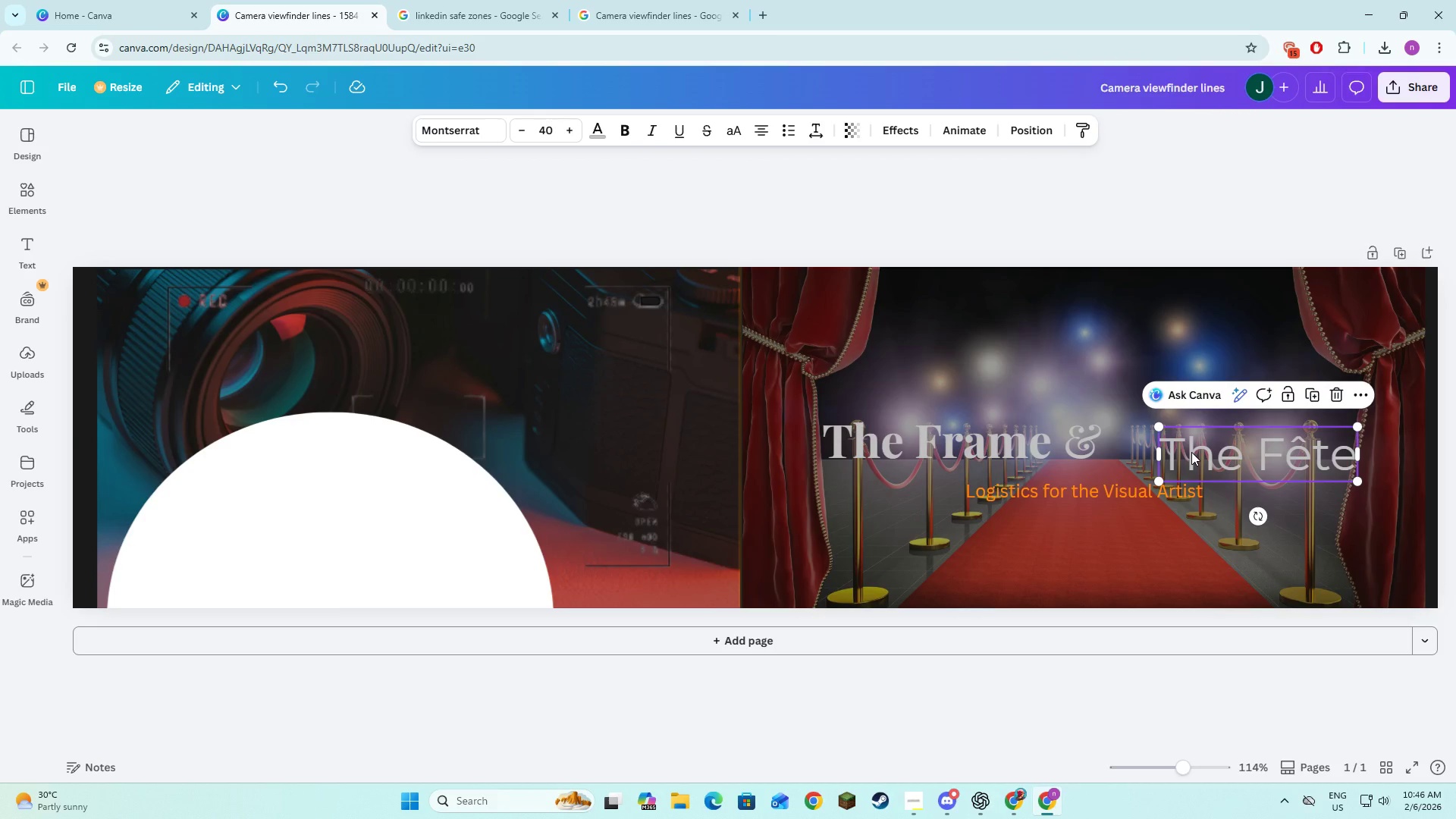 
left_click_drag(start_coordinate=[1191, 452], to_coordinate=[1149, 436])
 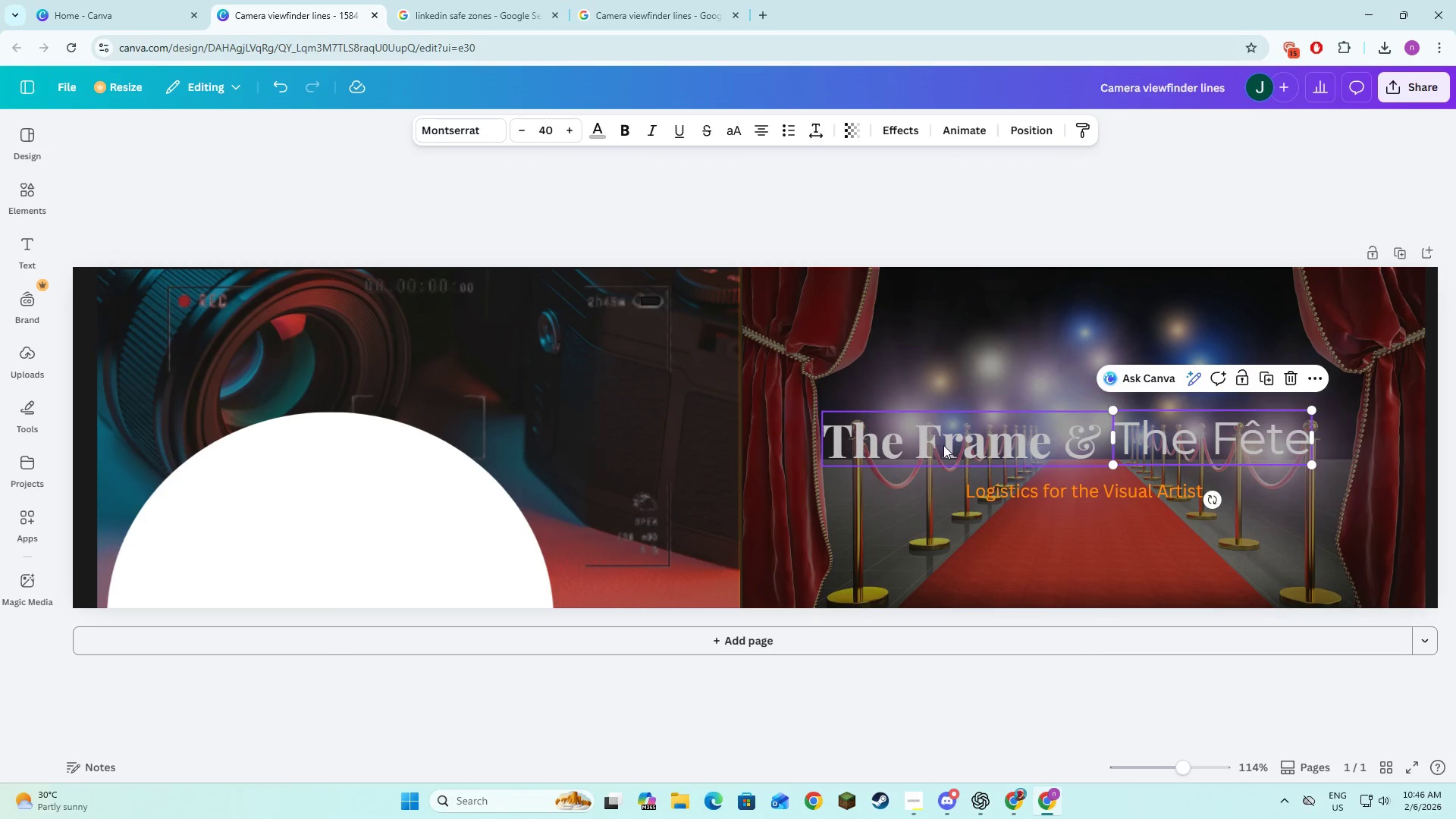 
hold_key(key=ControlLeft, duration=1.53)
left_click([943, 445])
 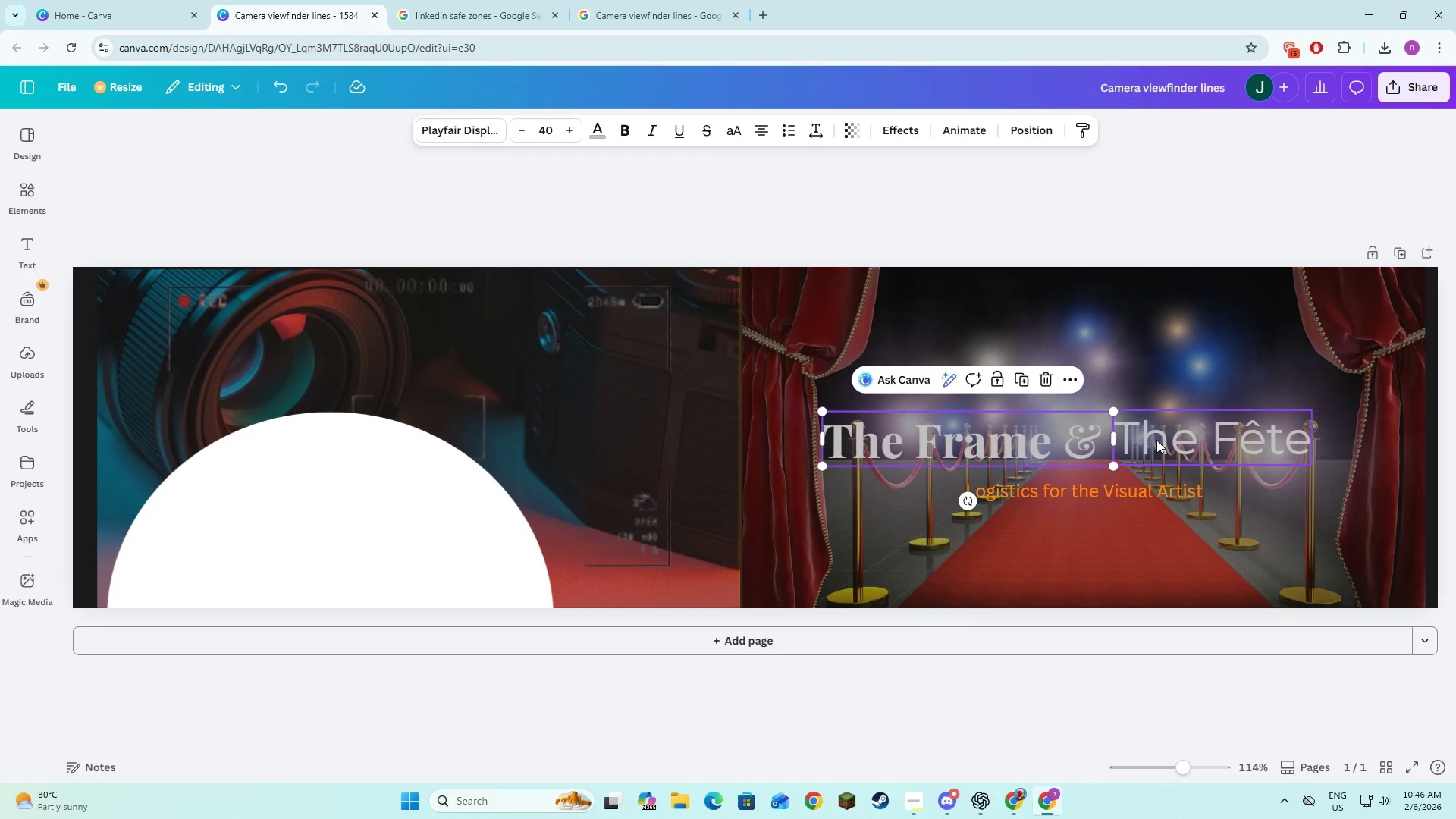 
left_click([1156, 440])
 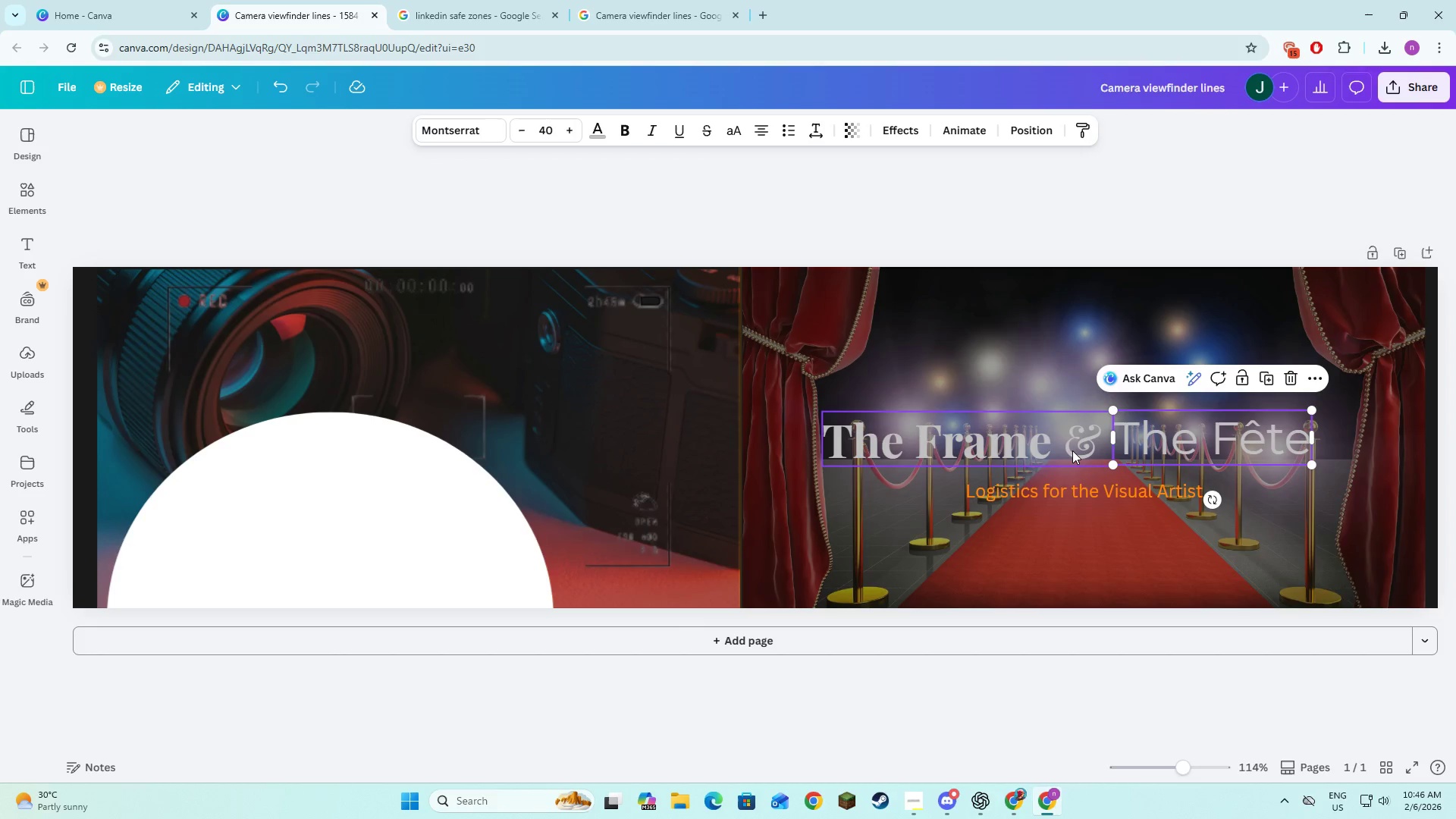 
hold_key(key=ControlLeft, duration=0.41)
left_click([1043, 444])
 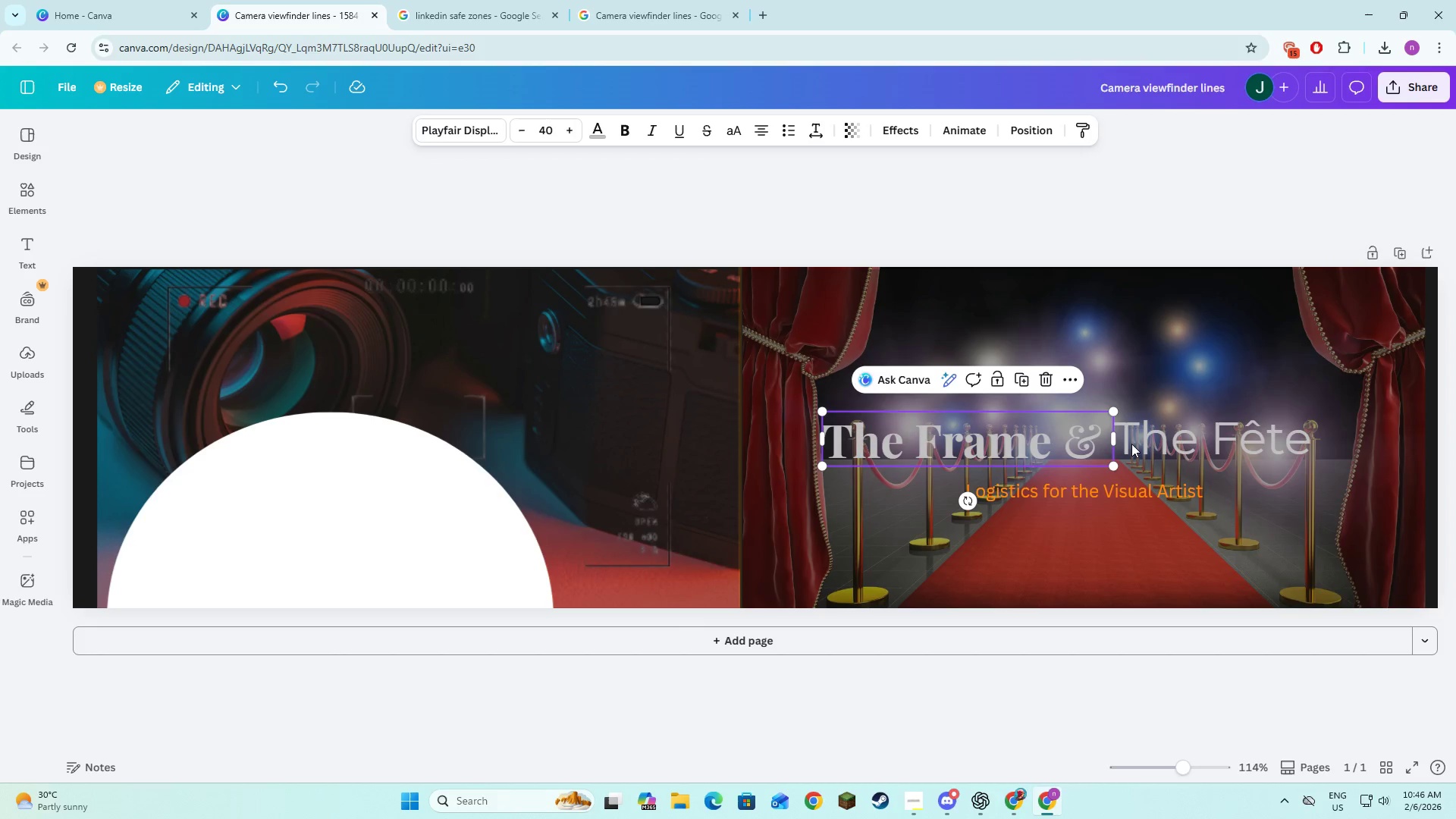 
hold_key(key=ShiftLeft, duration=0.83)
left_click([1194, 445])
 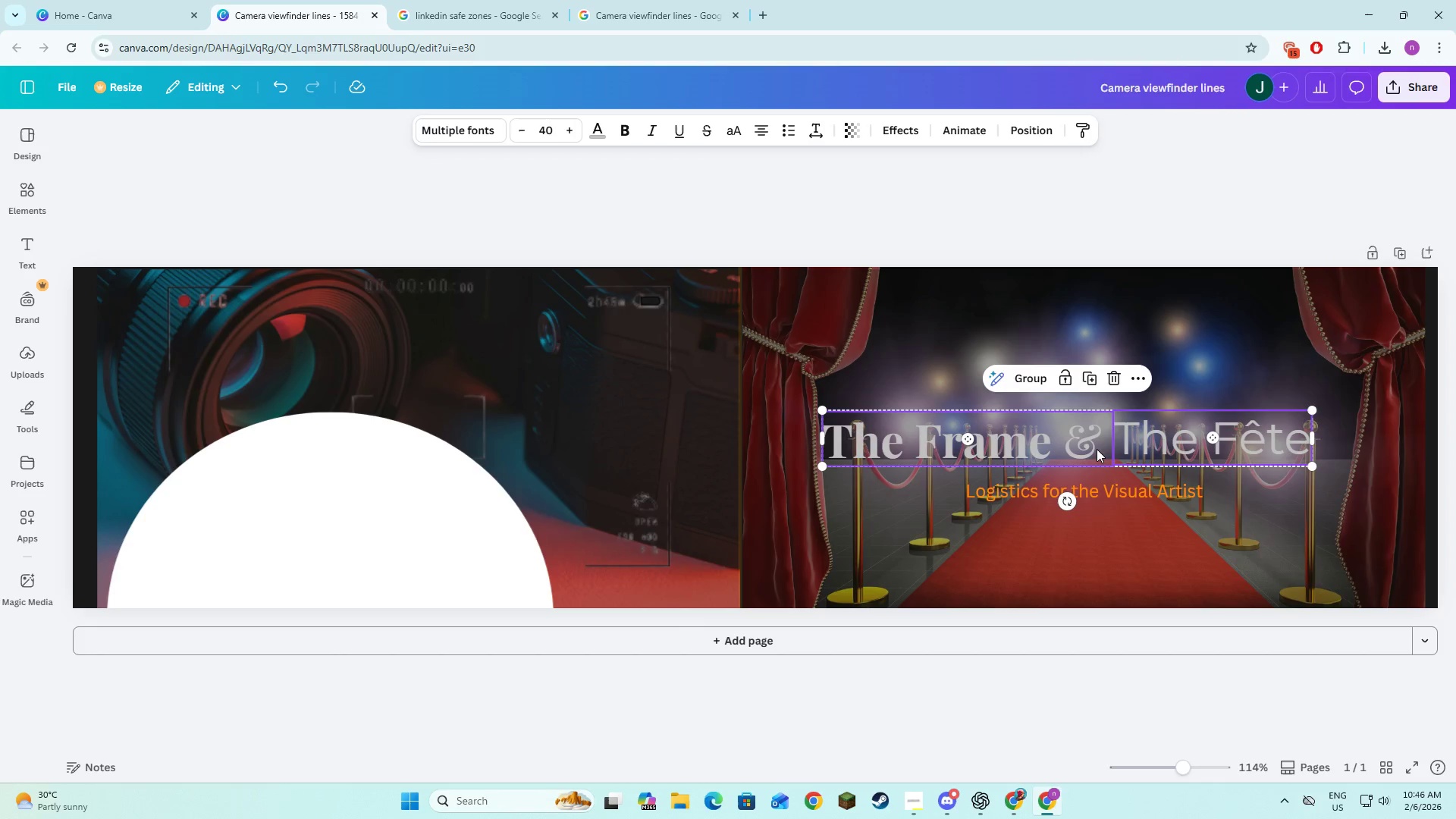 
left_click_drag(start_coordinate=[1091, 446], to_coordinate=[1108, 445])
 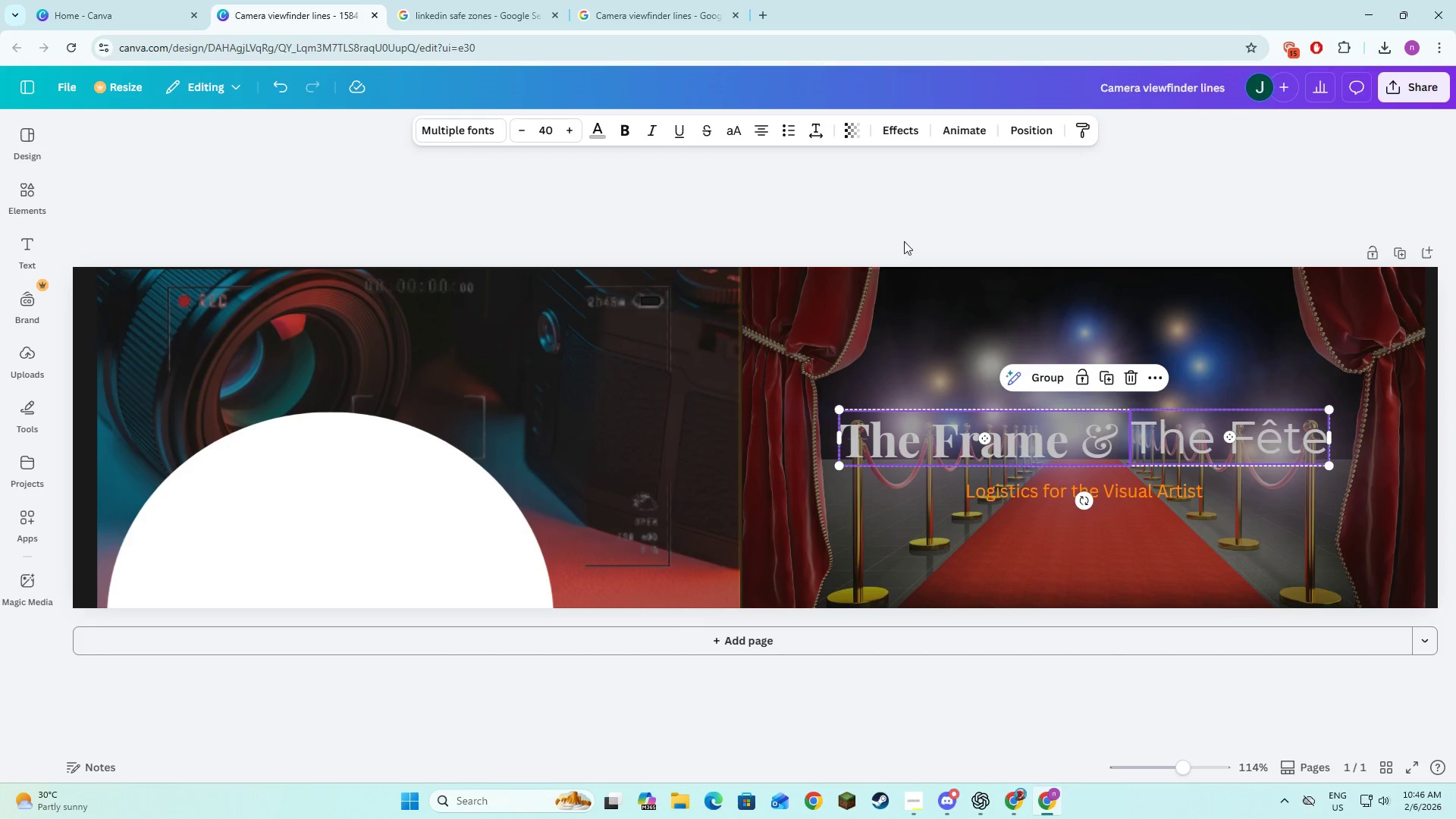 
left_click([946, 231])
 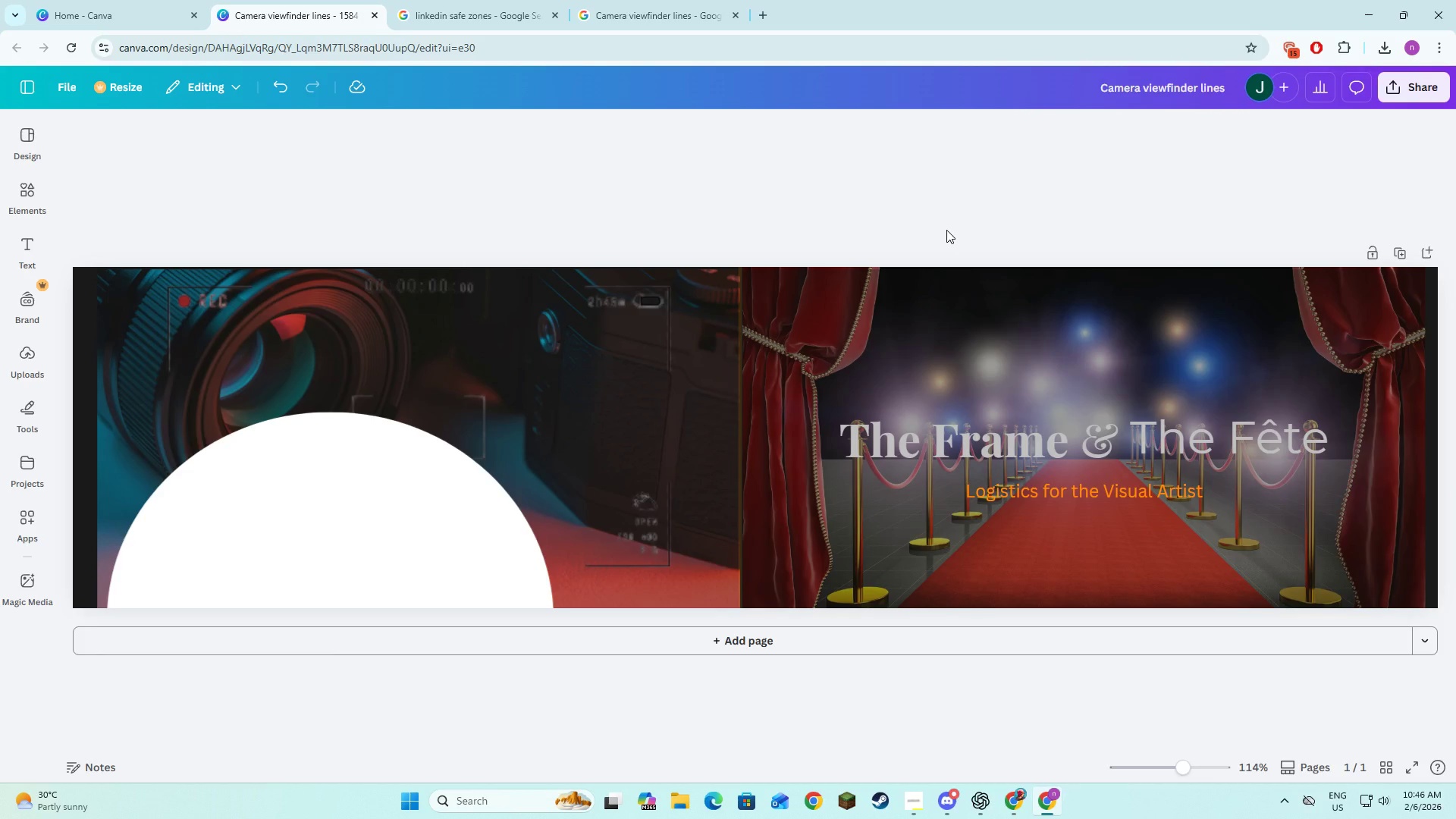 
wait(6.19)
 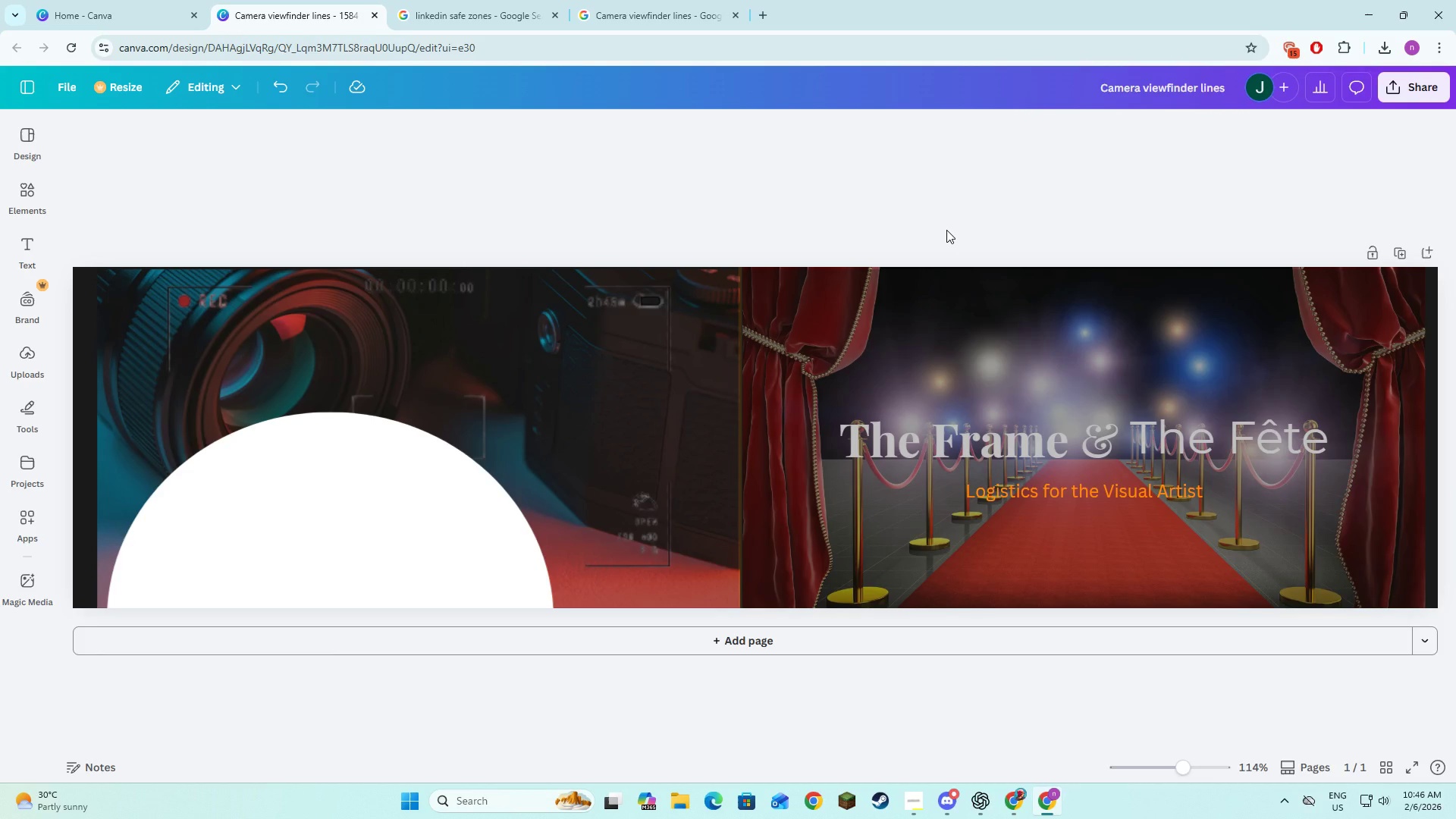 
left_click([925, 209])
 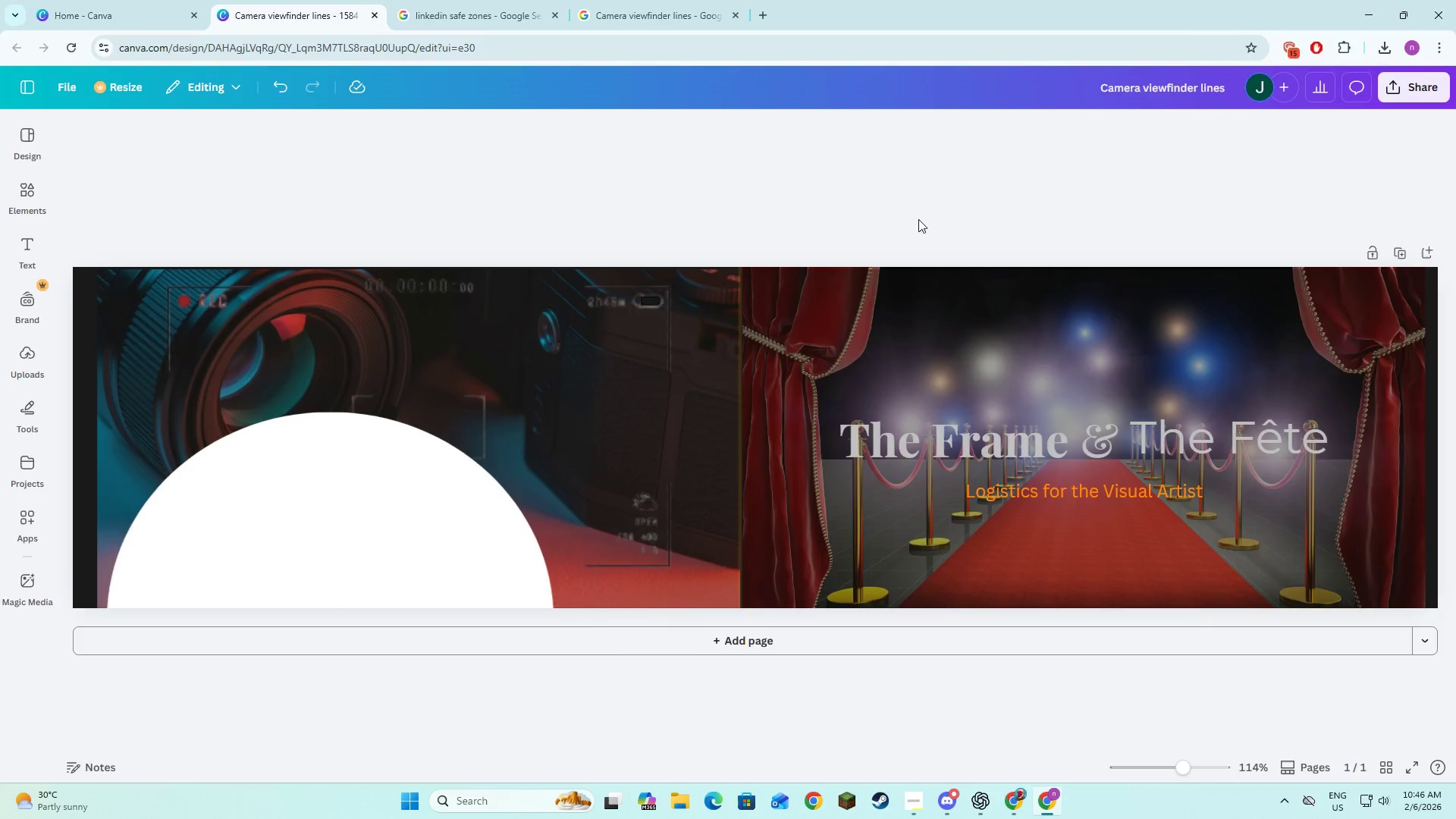 
key(Alt+AltLeft)
 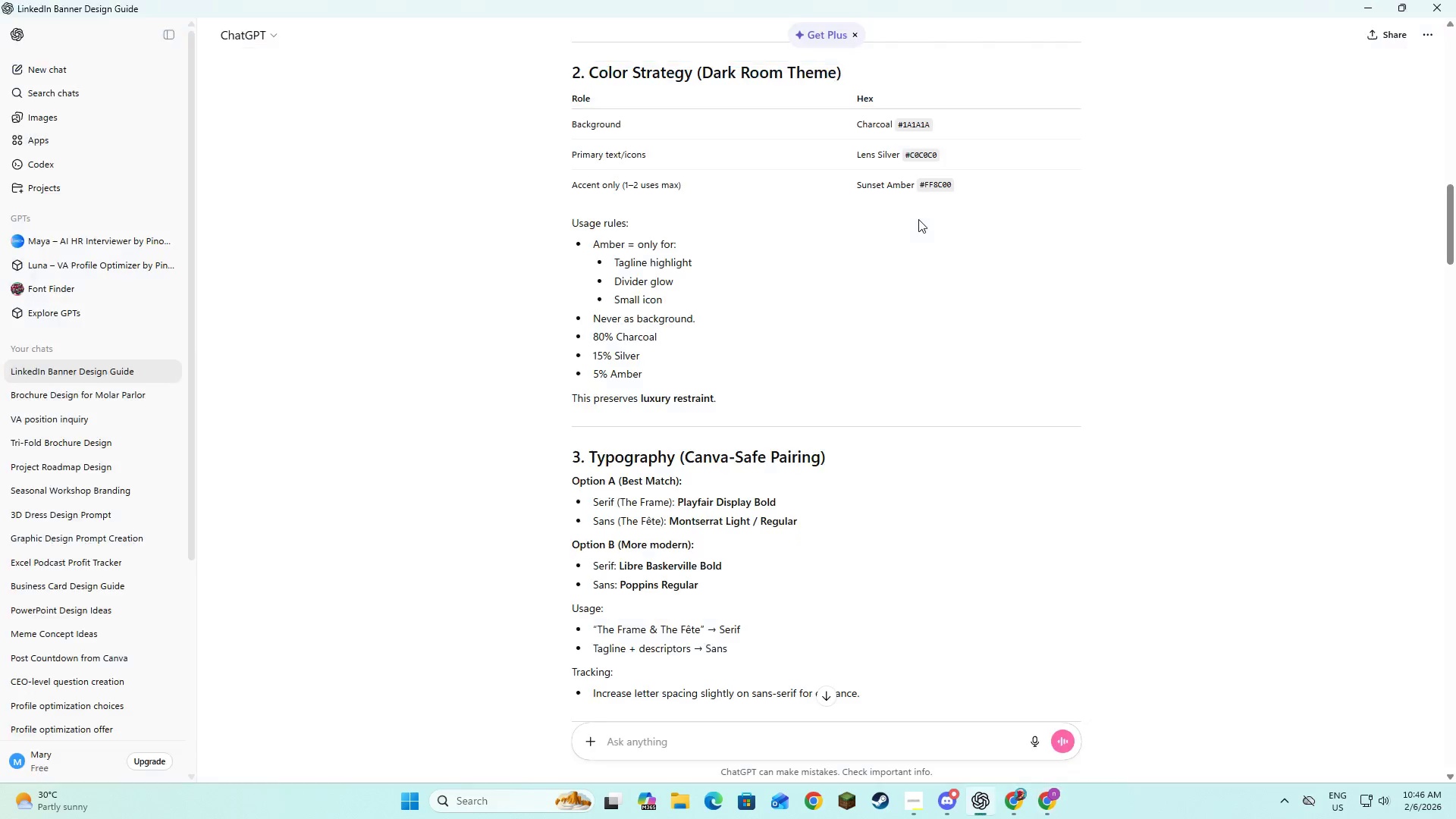 
key(Alt+Tab)
 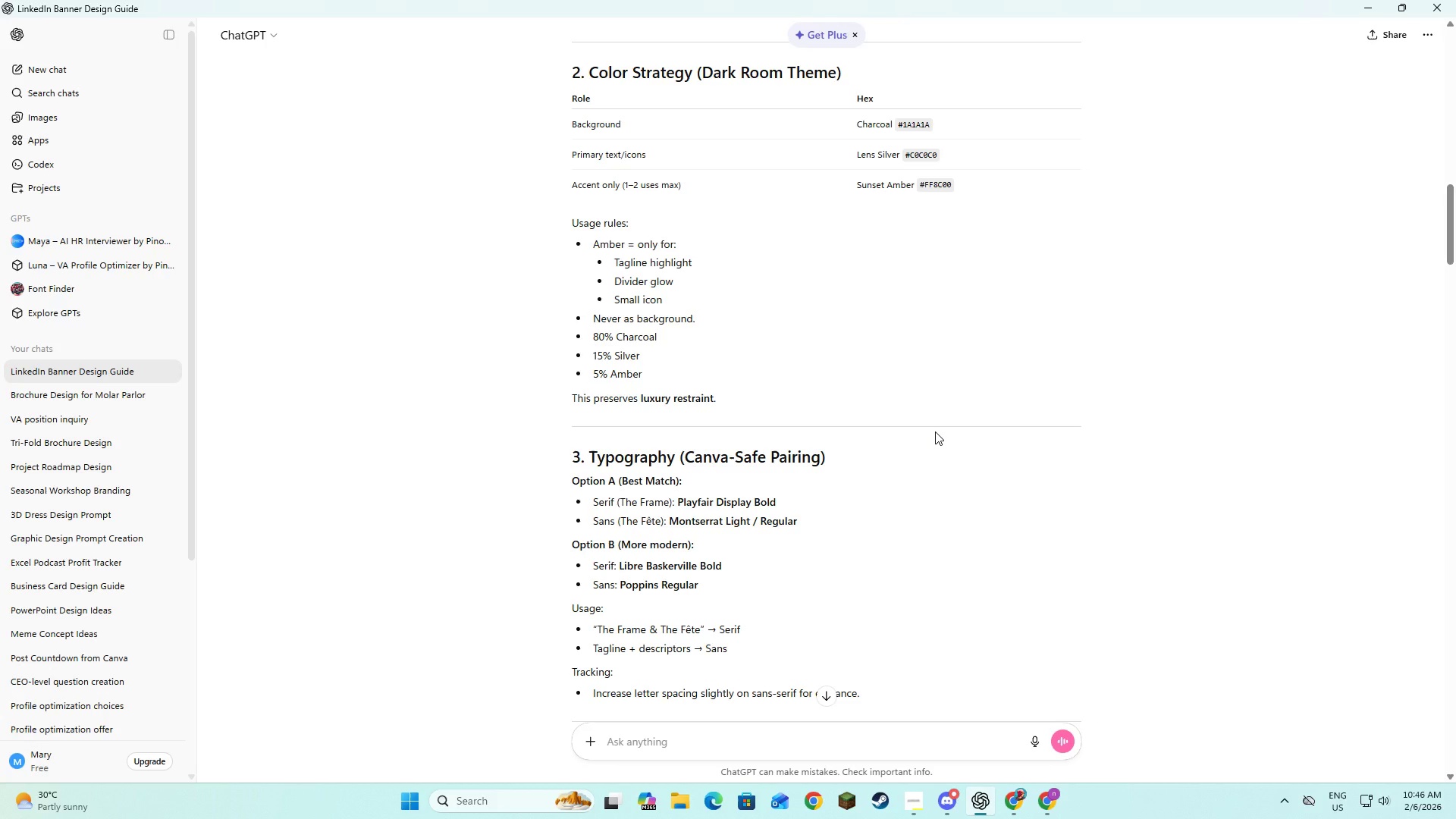 
scroll: coordinate [935, 431], scroll_direction: down, amount: 3.0
 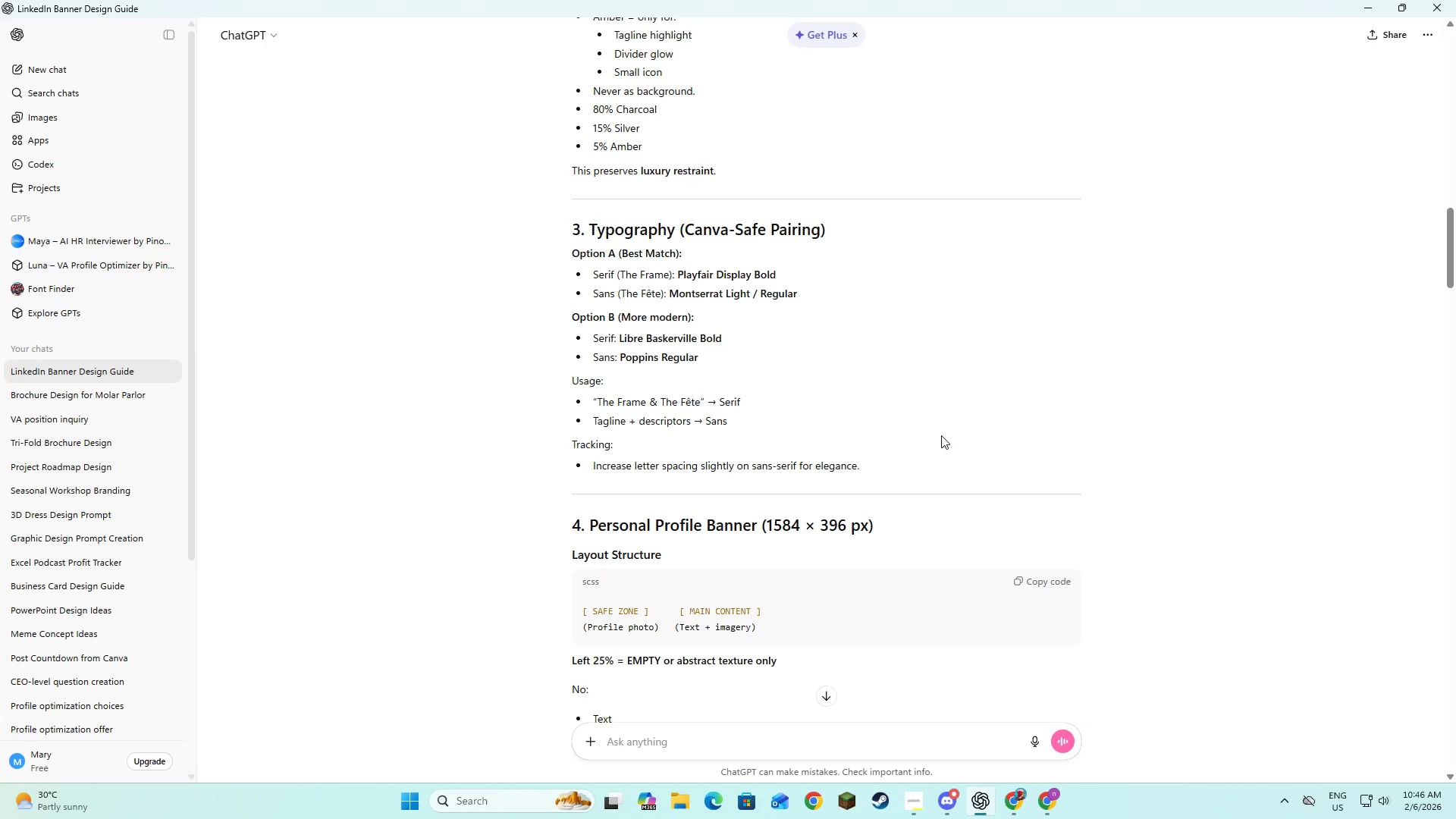 
wait(16.79)
 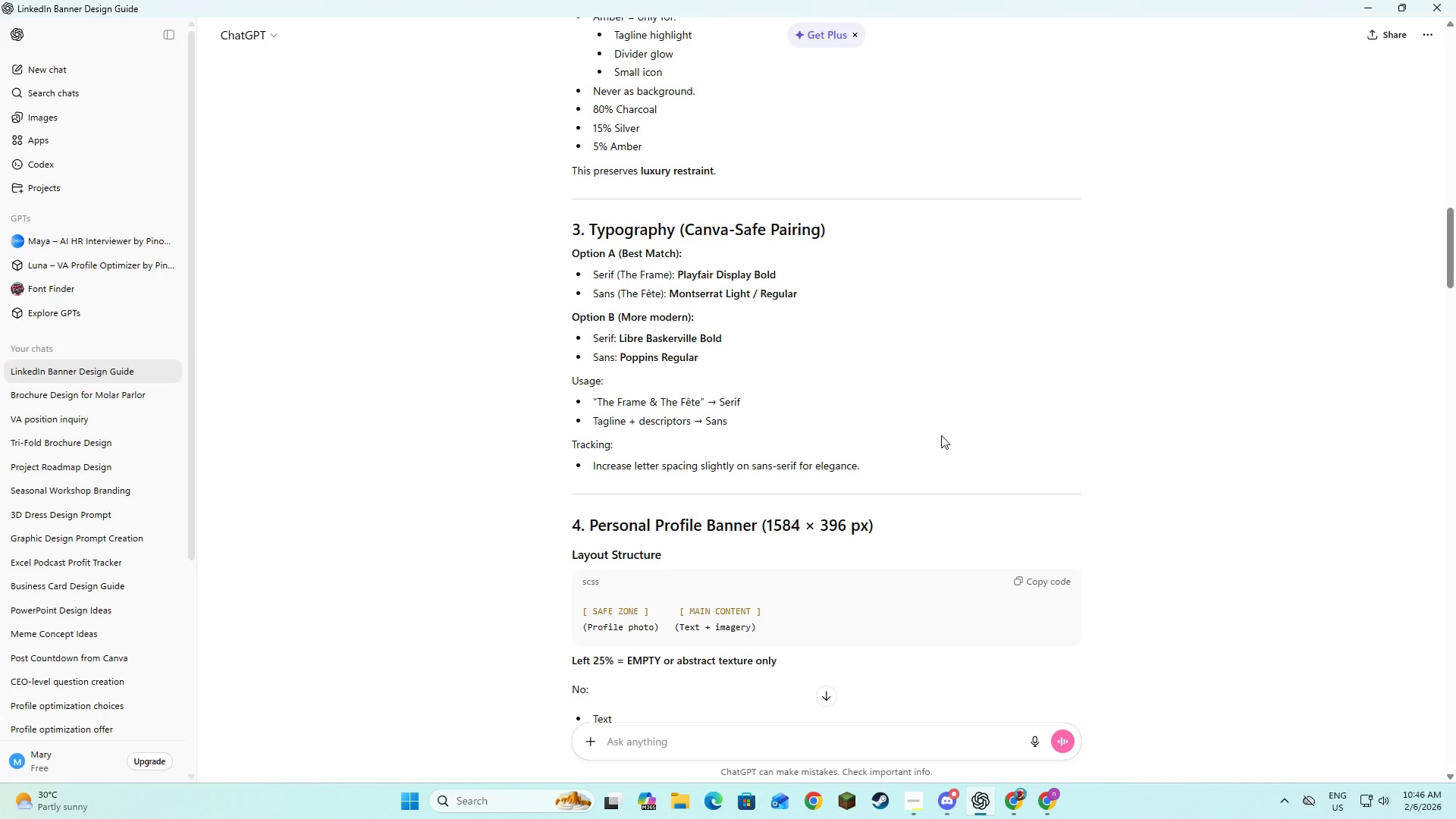 
key(Alt+AltLeft)
 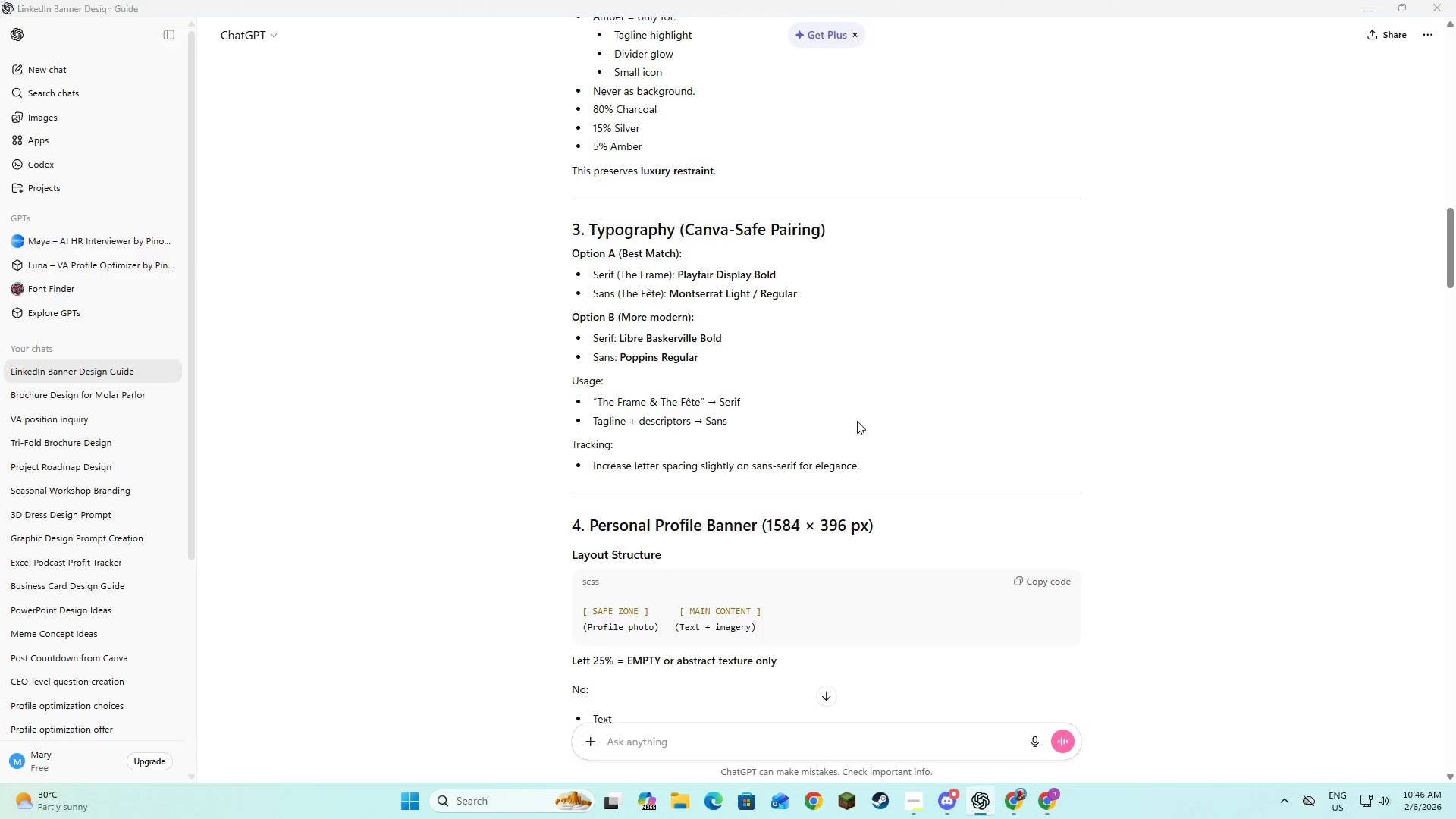 
key(Alt+Tab)
 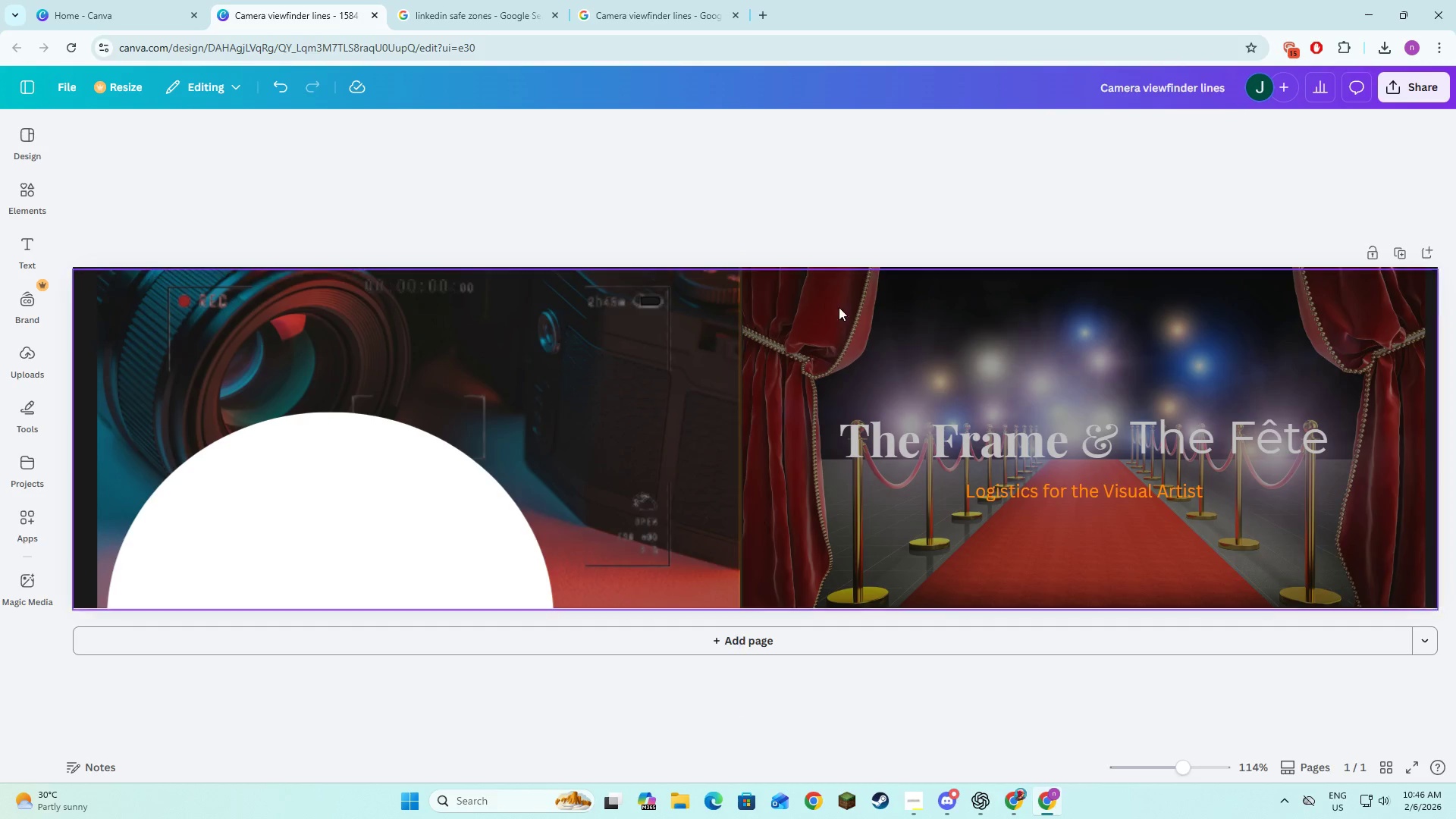 
left_click([978, 181])
 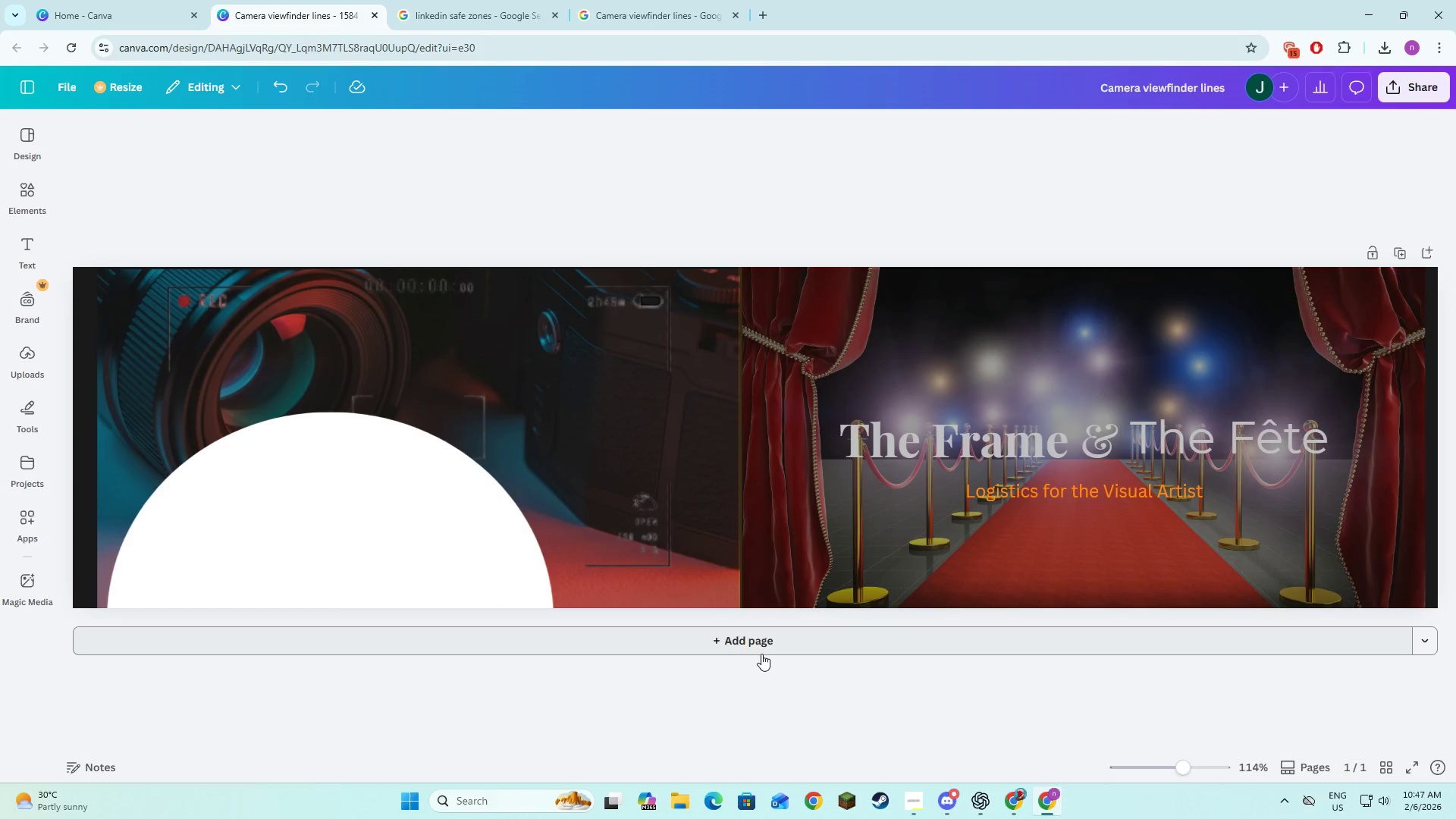 
left_click([762, 646])
 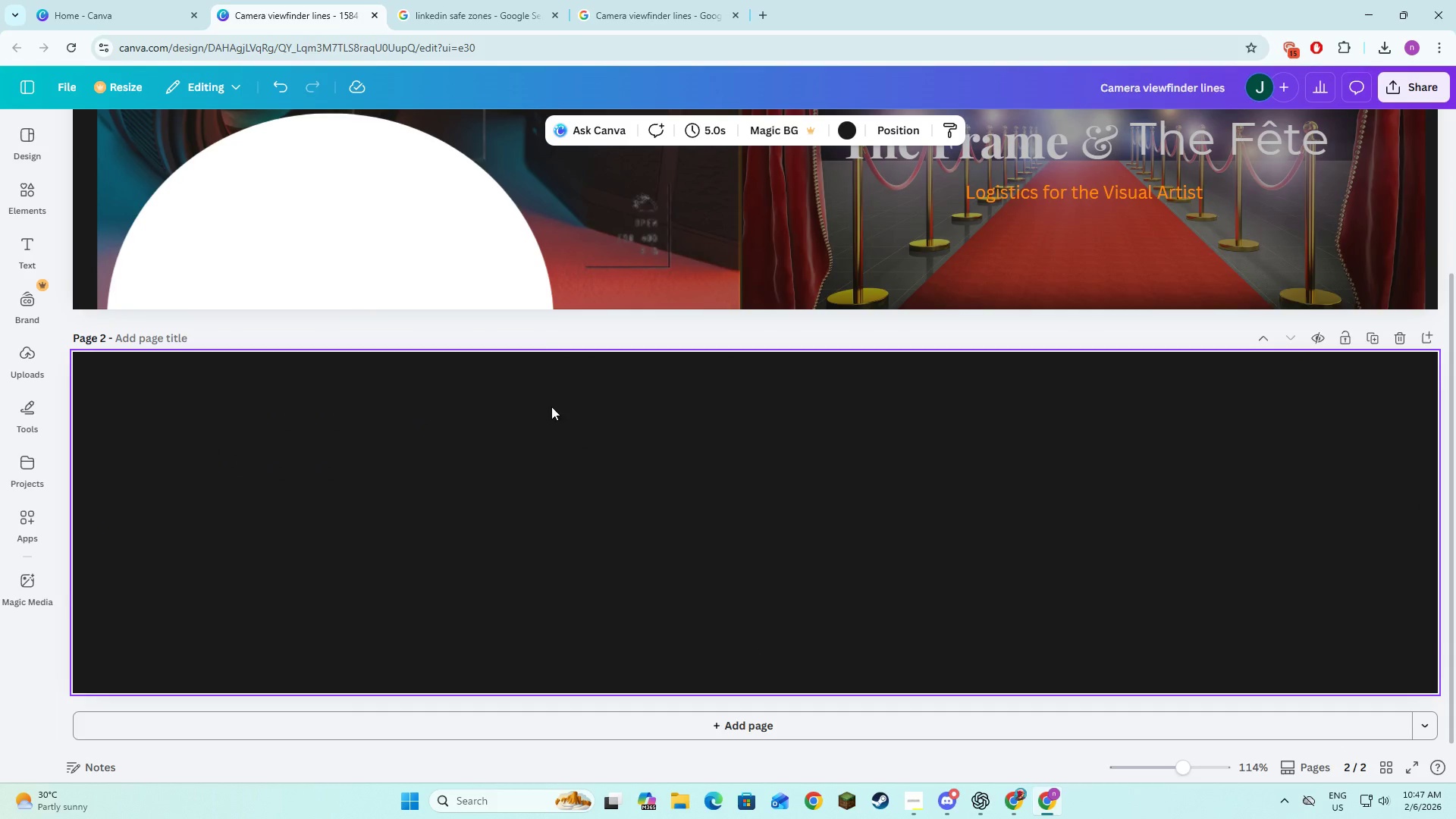 
key(Alt+AltLeft)
 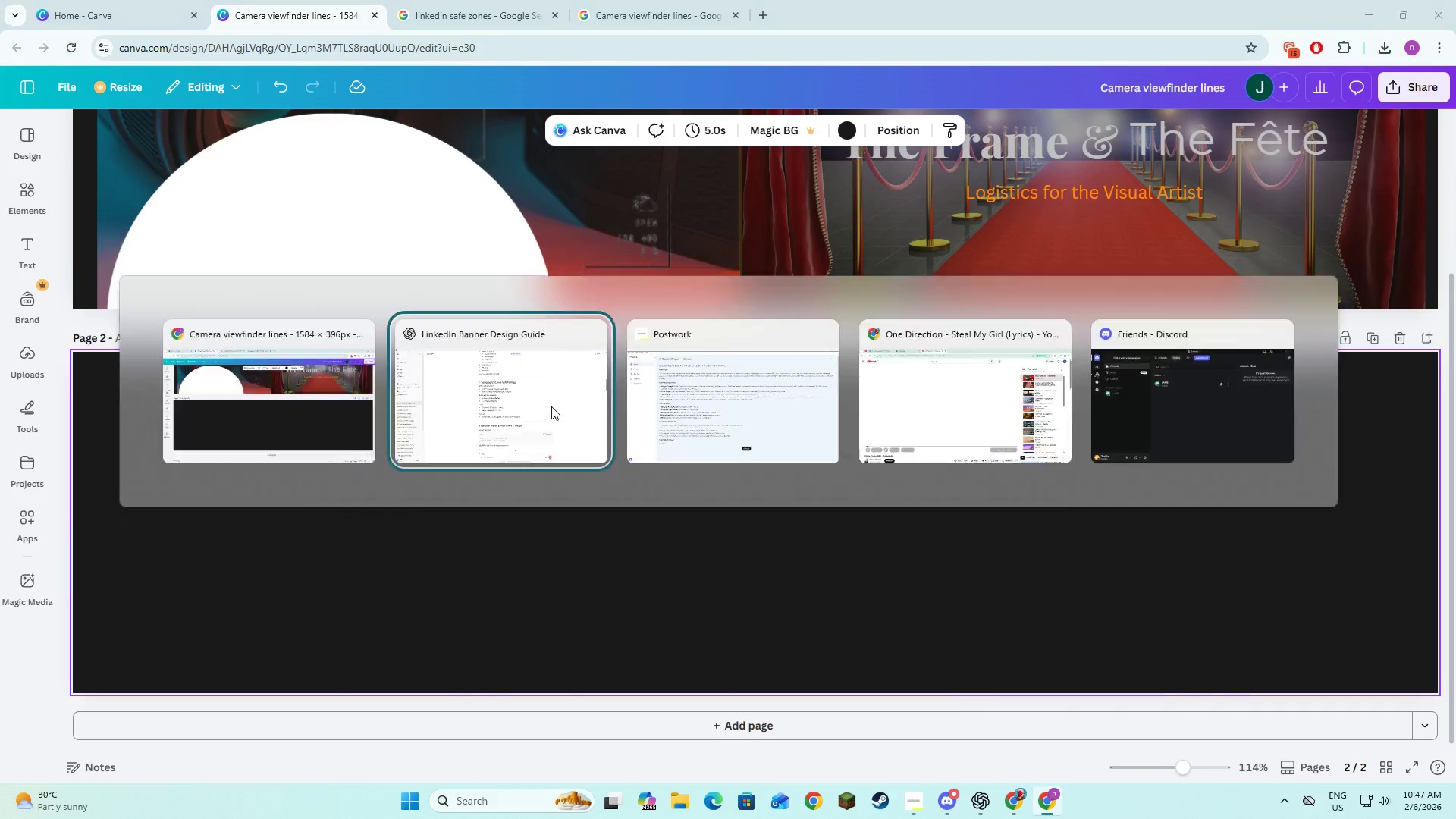 
key(Alt+Tab)
 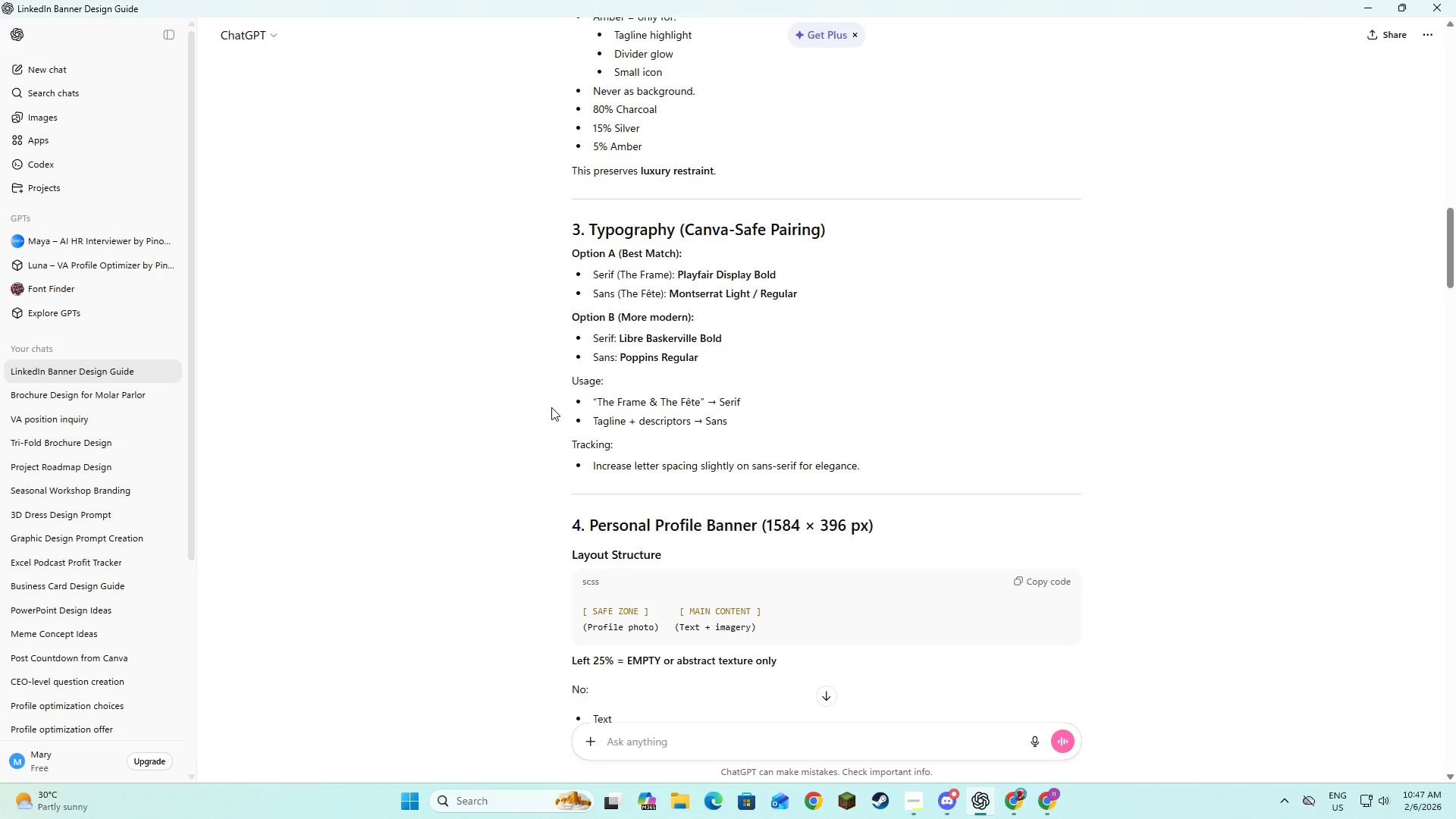 
scroll: coordinate [550, 412], scroll_direction: down, amount: 12.0
 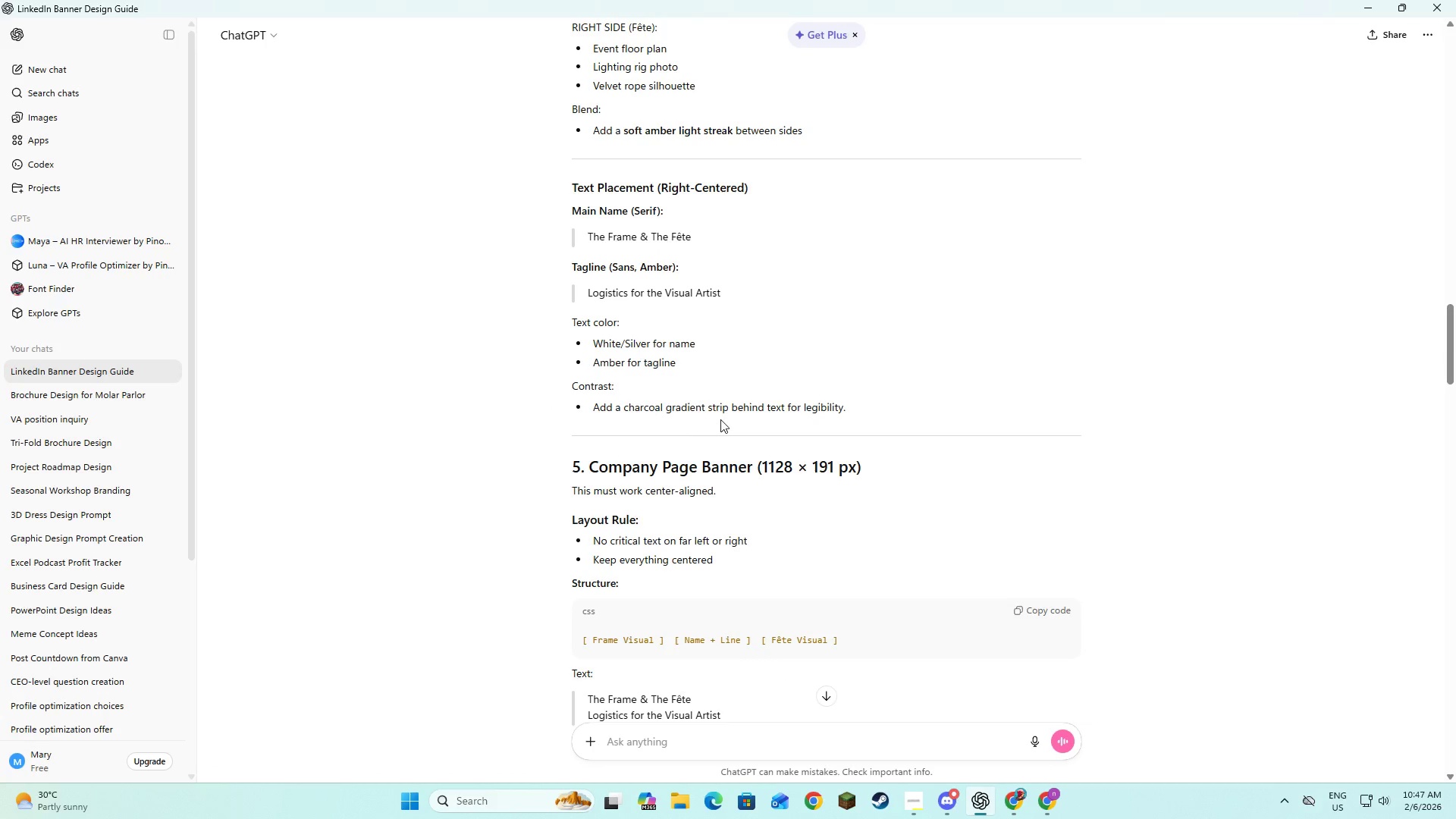 
wait(5.27)
 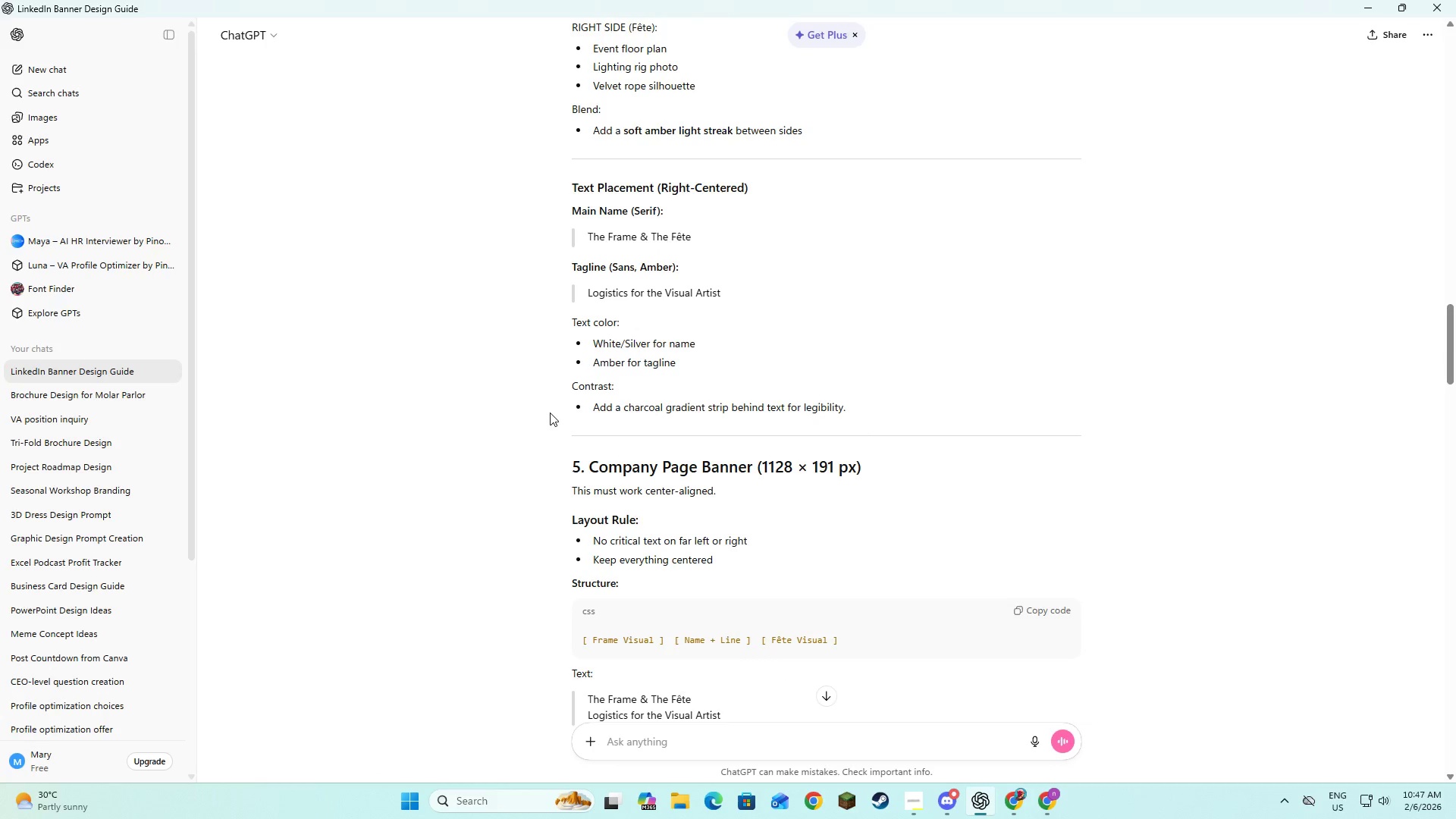 
key(Alt+AltLeft)
 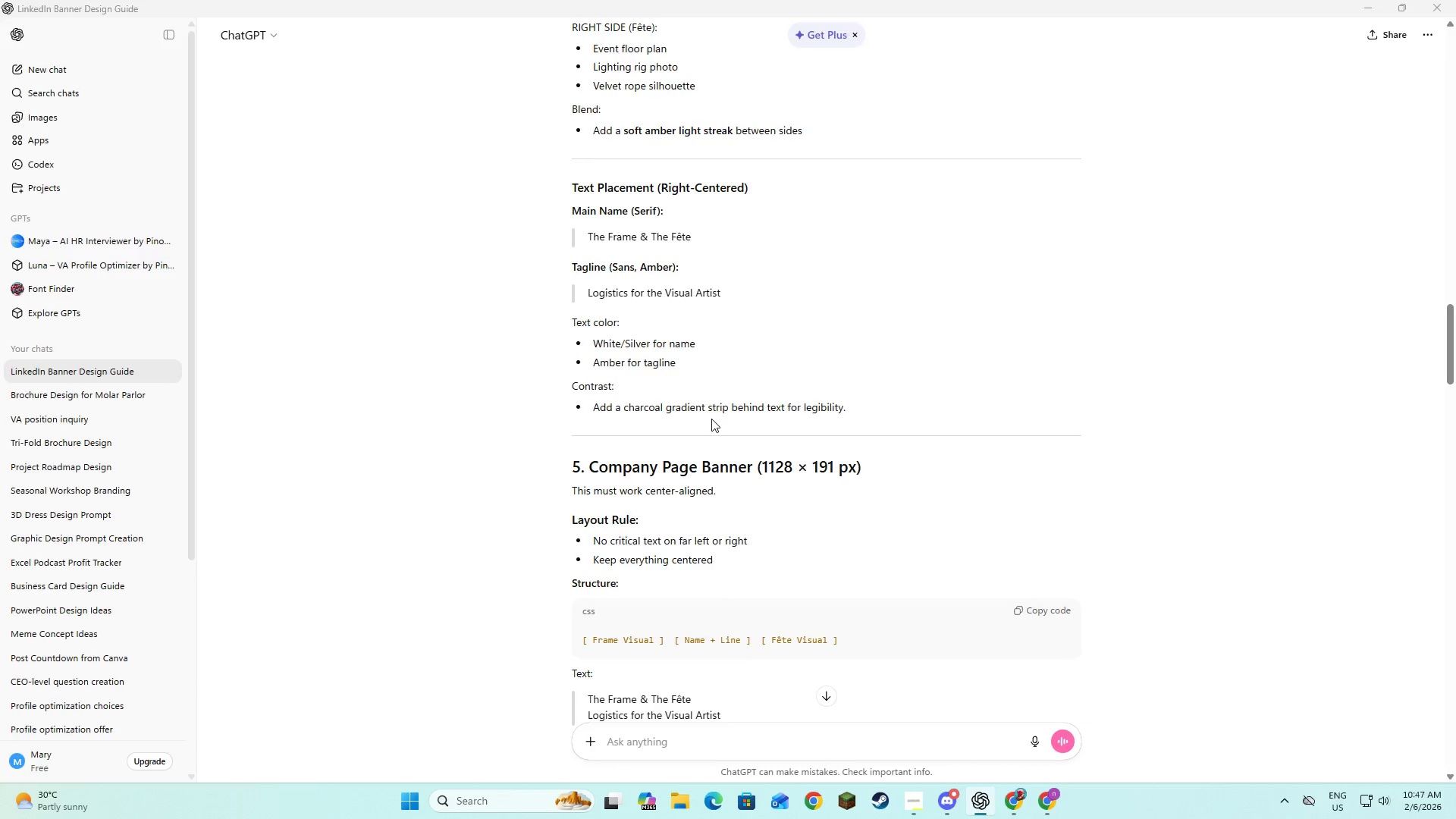 
key(Alt+Tab)
 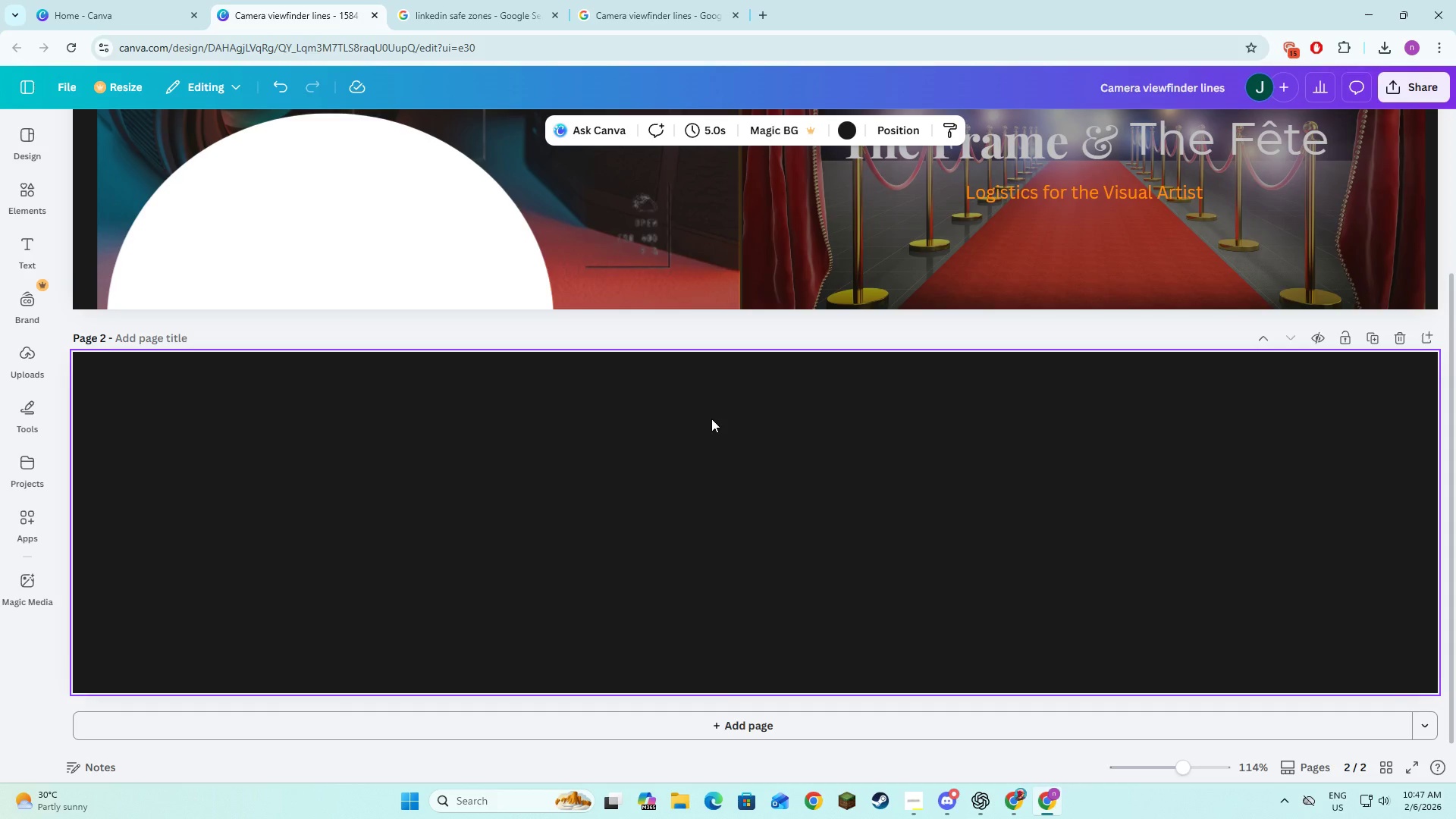 
key(Alt+AltLeft)
 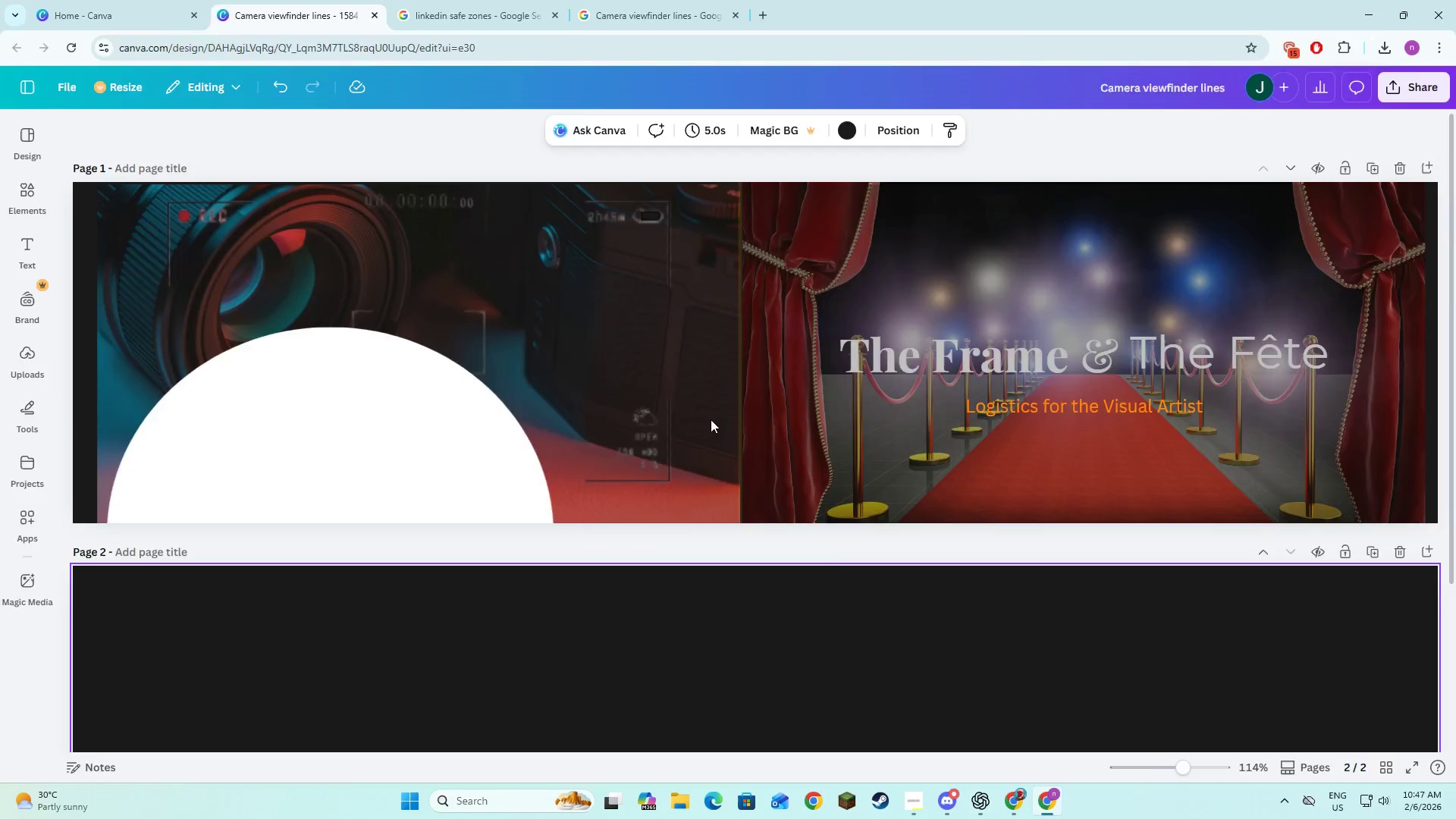 
key(Alt+Tab)
 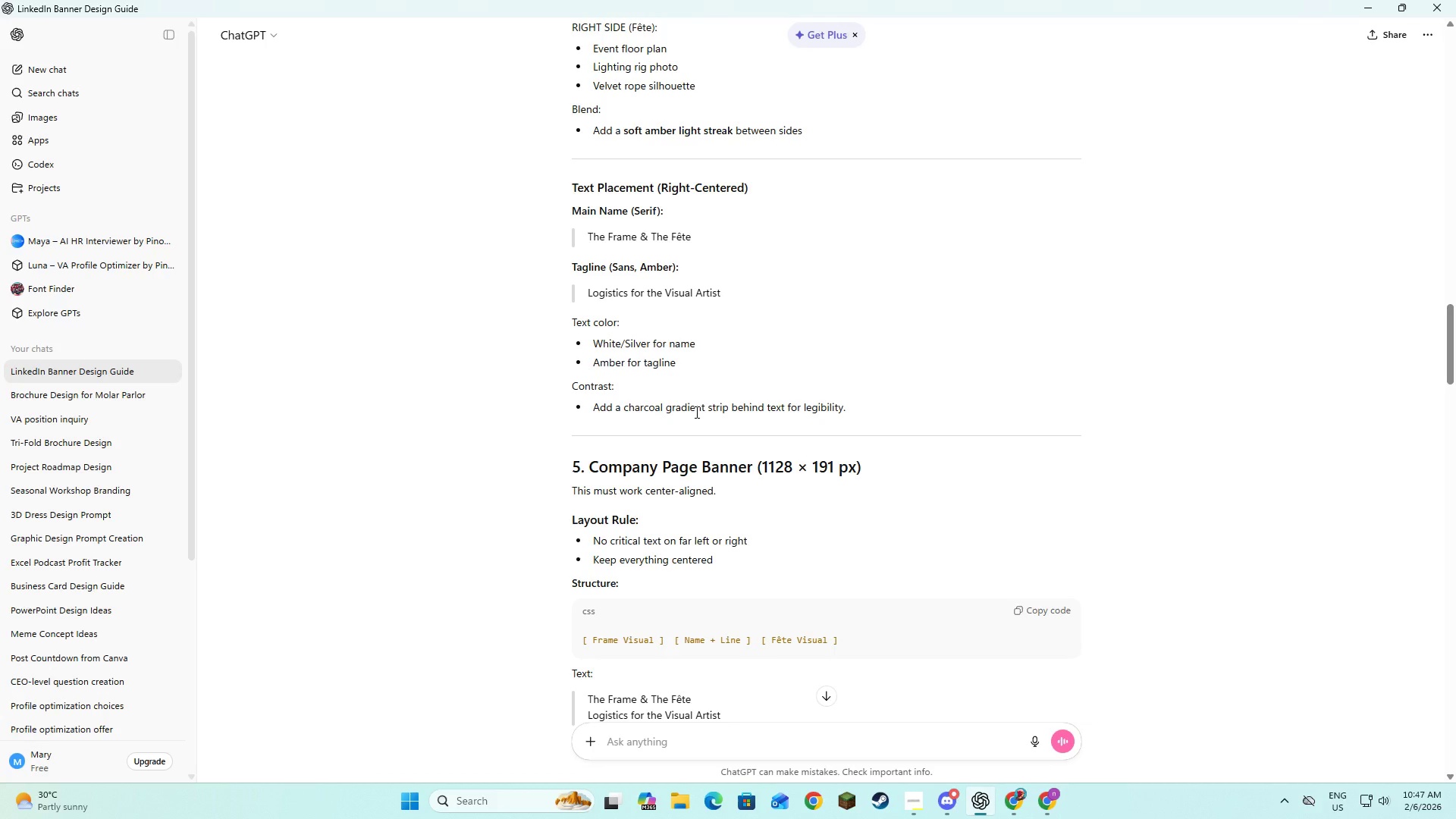 
scroll: coordinate [711, 419], scroll_direction: up, amount: 3.0
 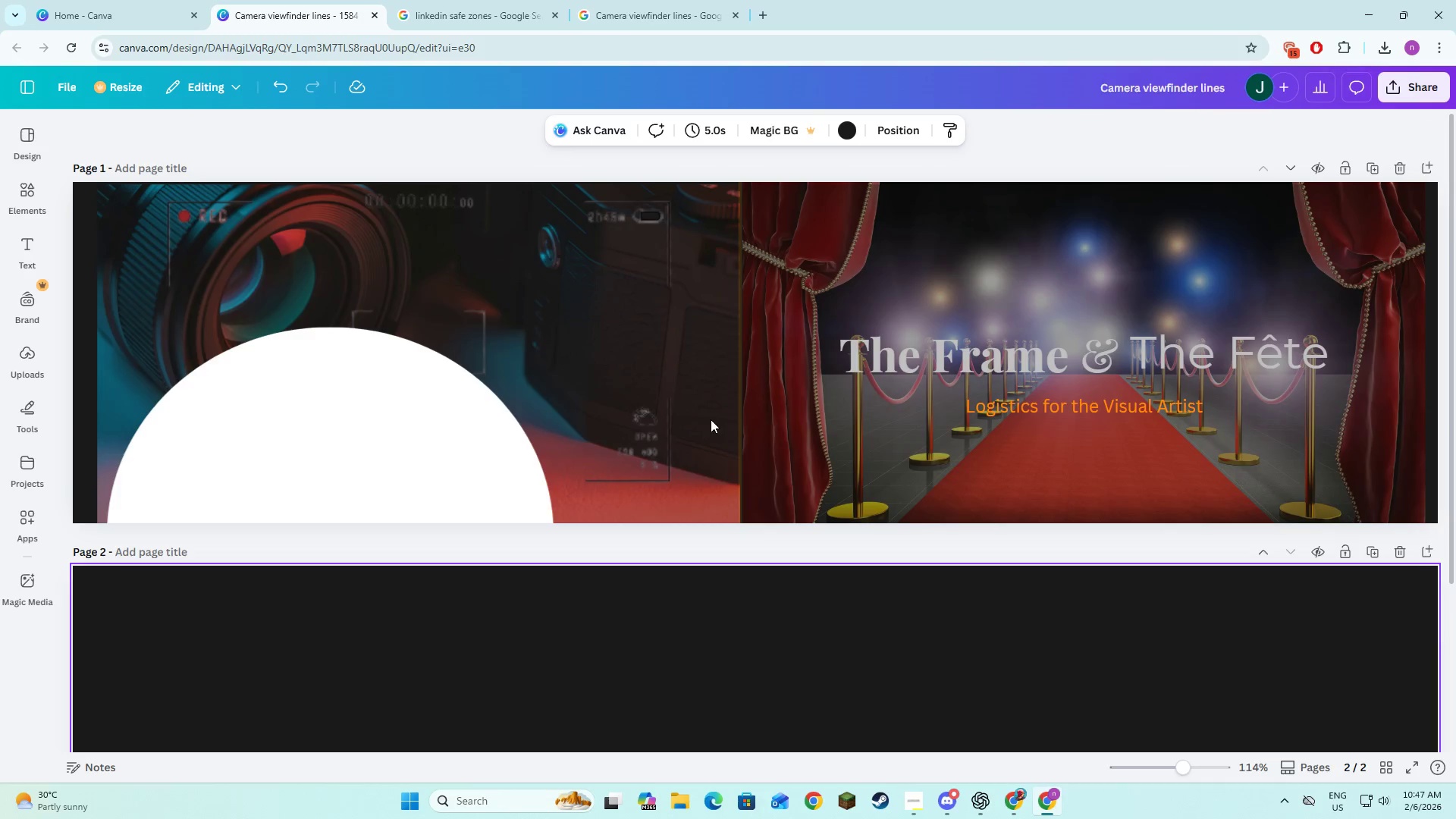 
left_click_drag(start_coordinate=[729, 409], to_coordinate=[623, 406])
 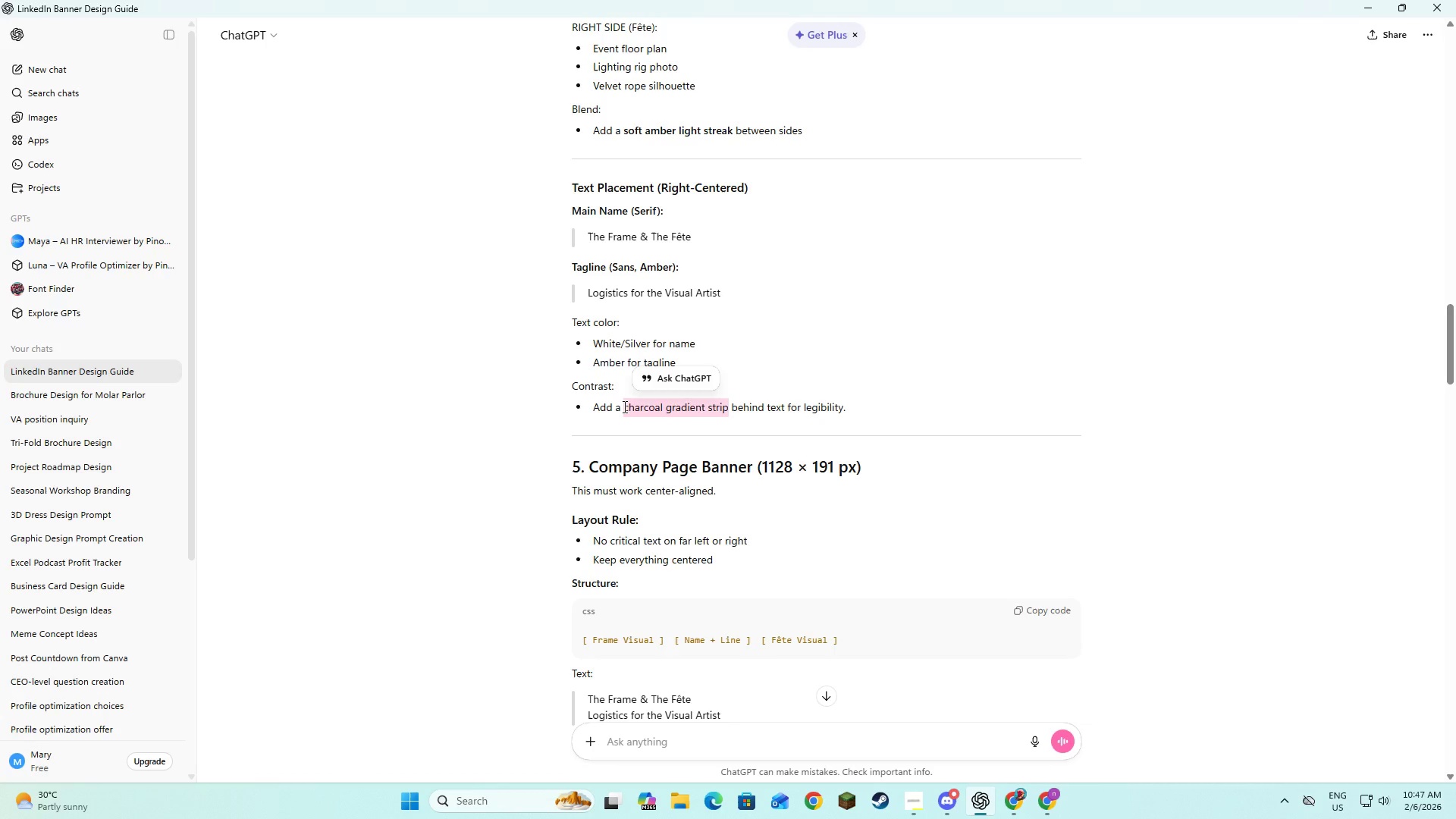 
key(Control+C)
 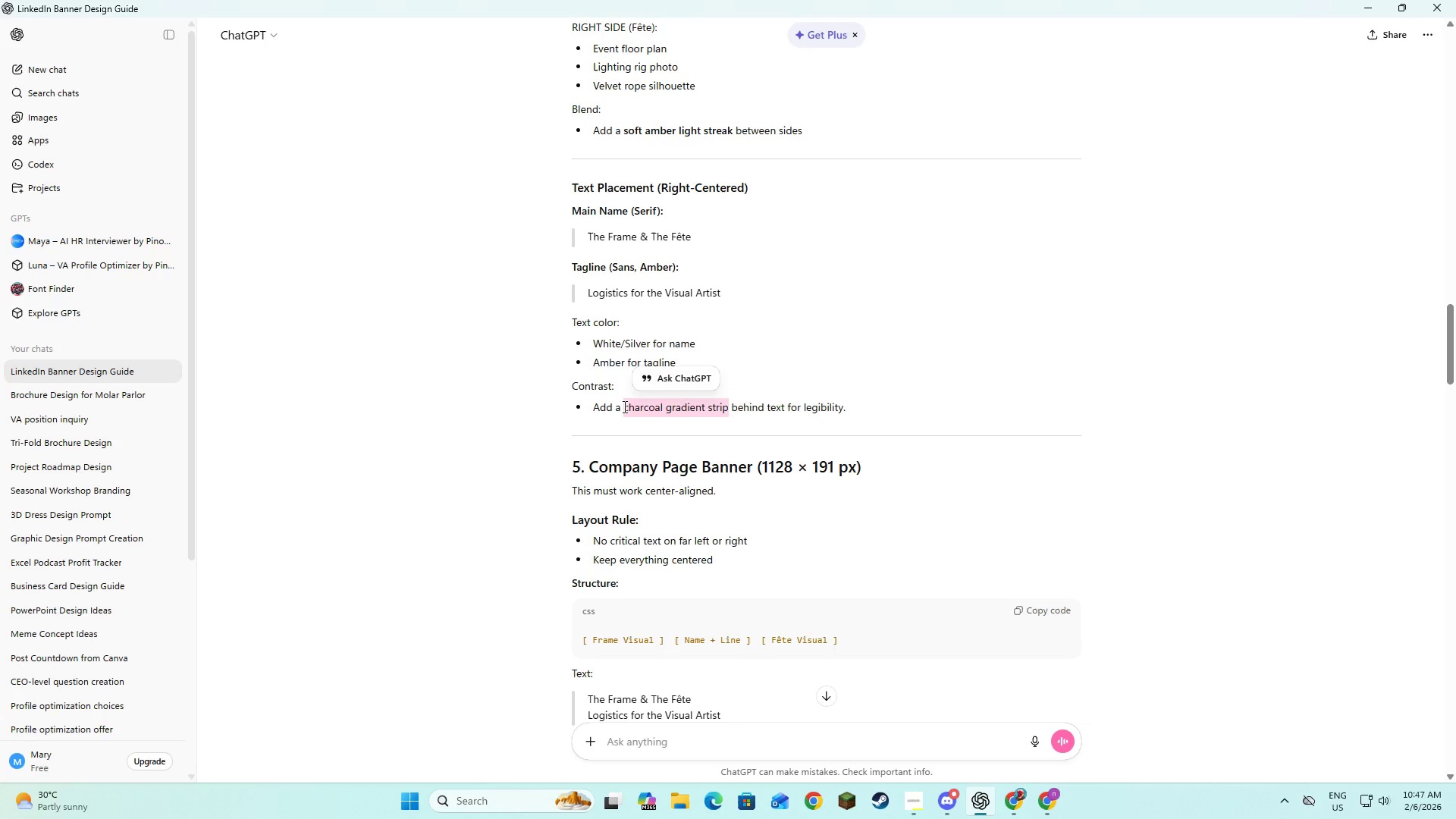 
key(Control+C)
 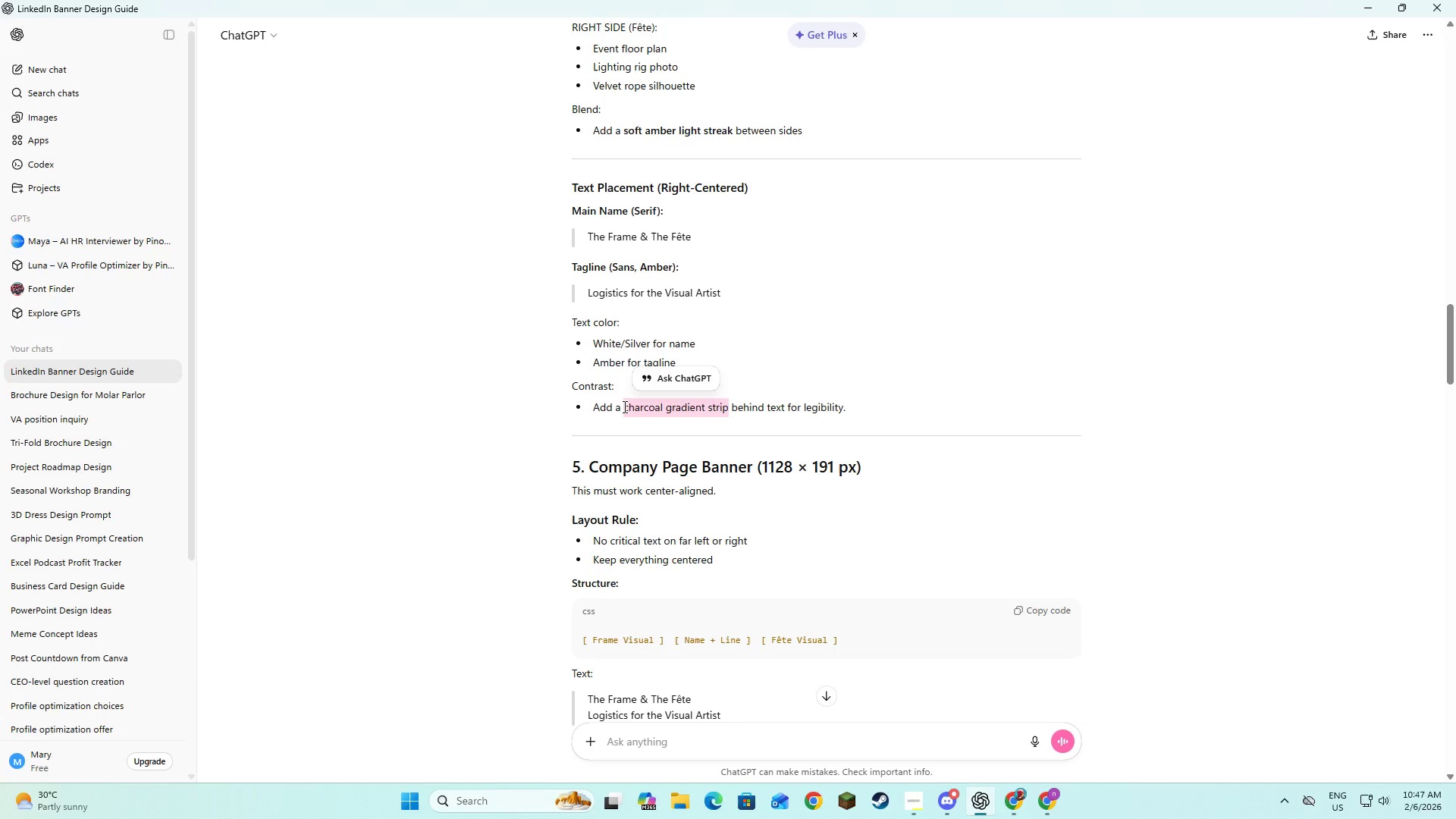 
key(Alt+AltLeft)
 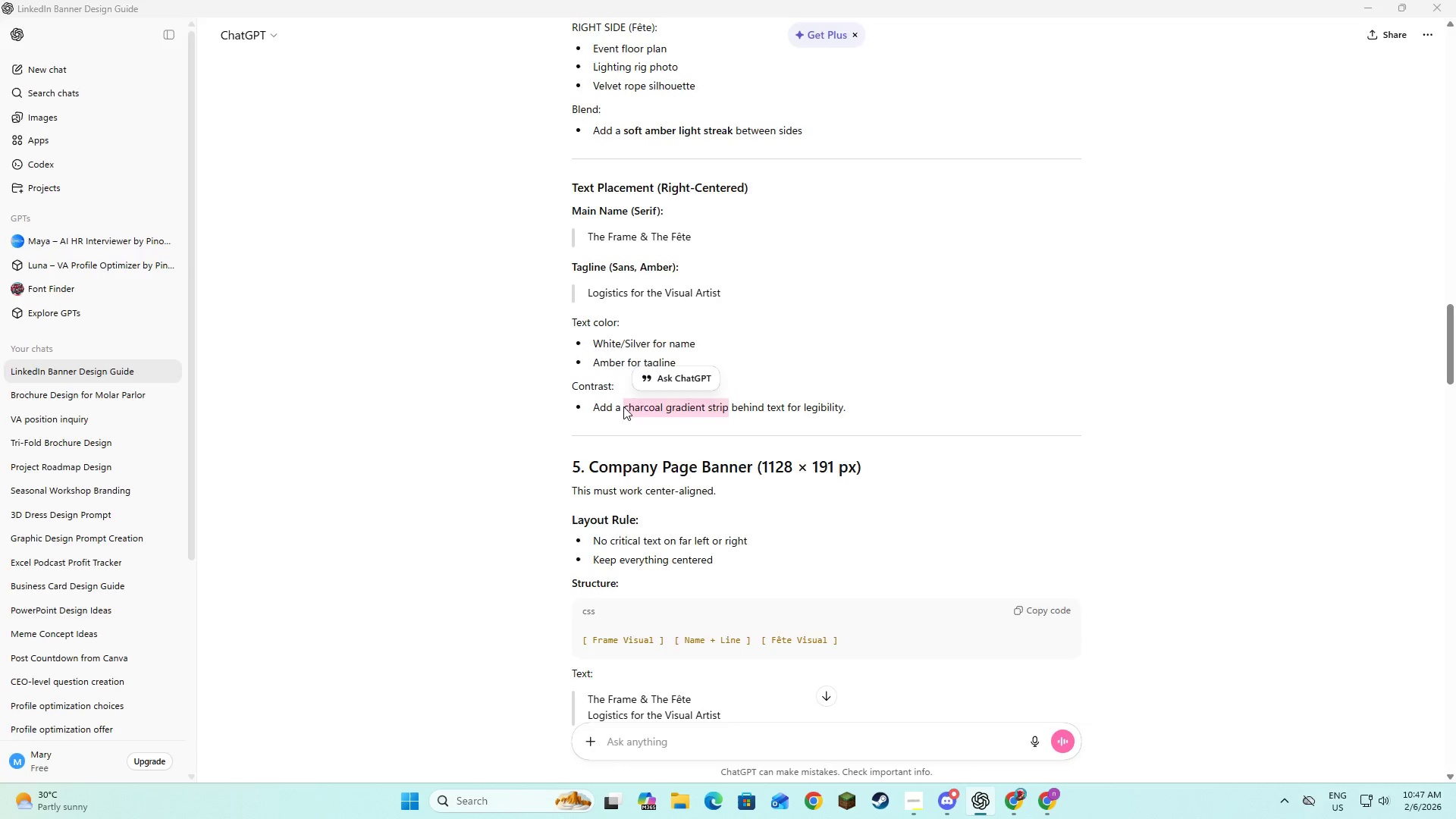 
key(Alt+Tab)
 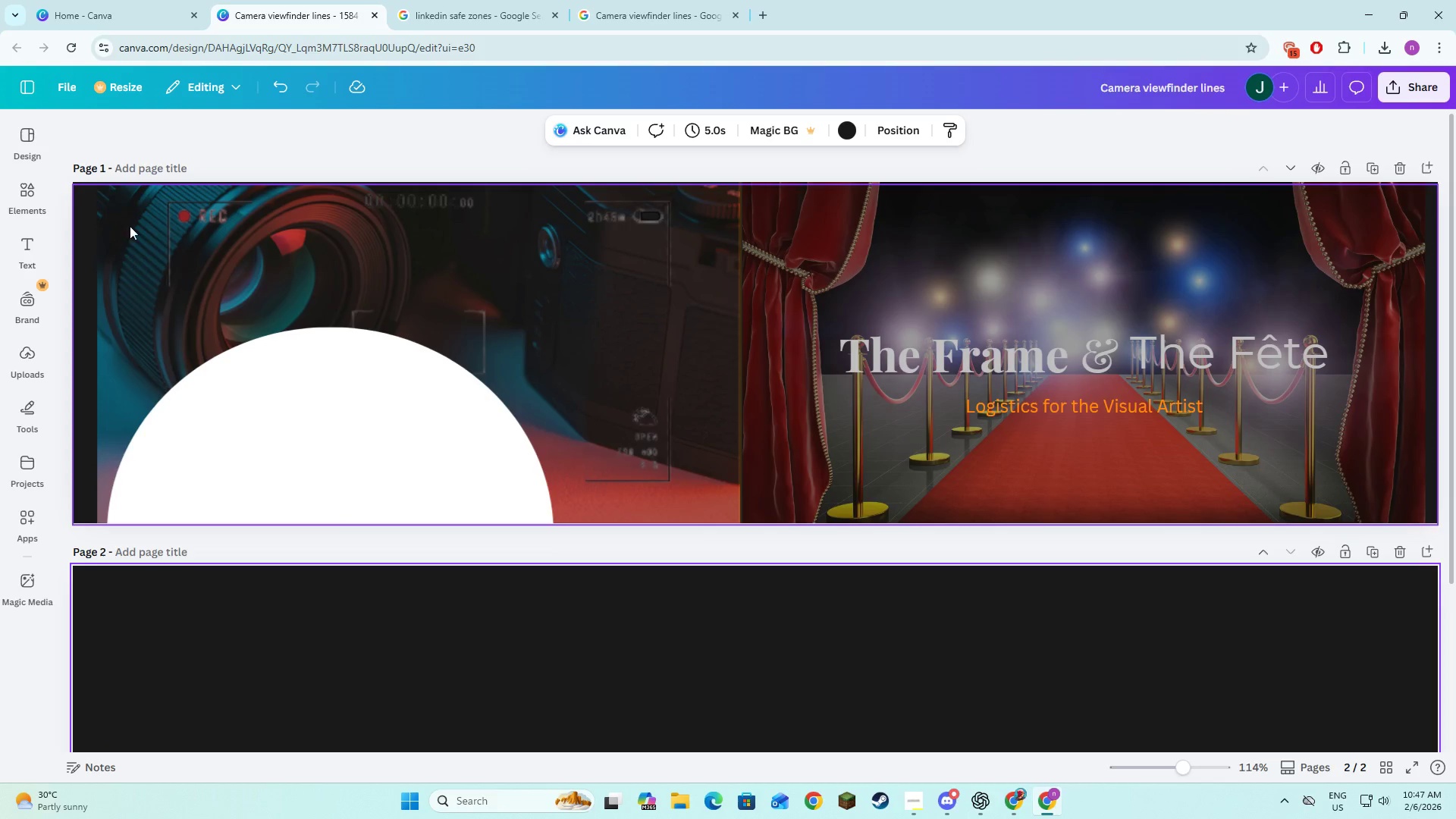 
left_click([27, 193])
 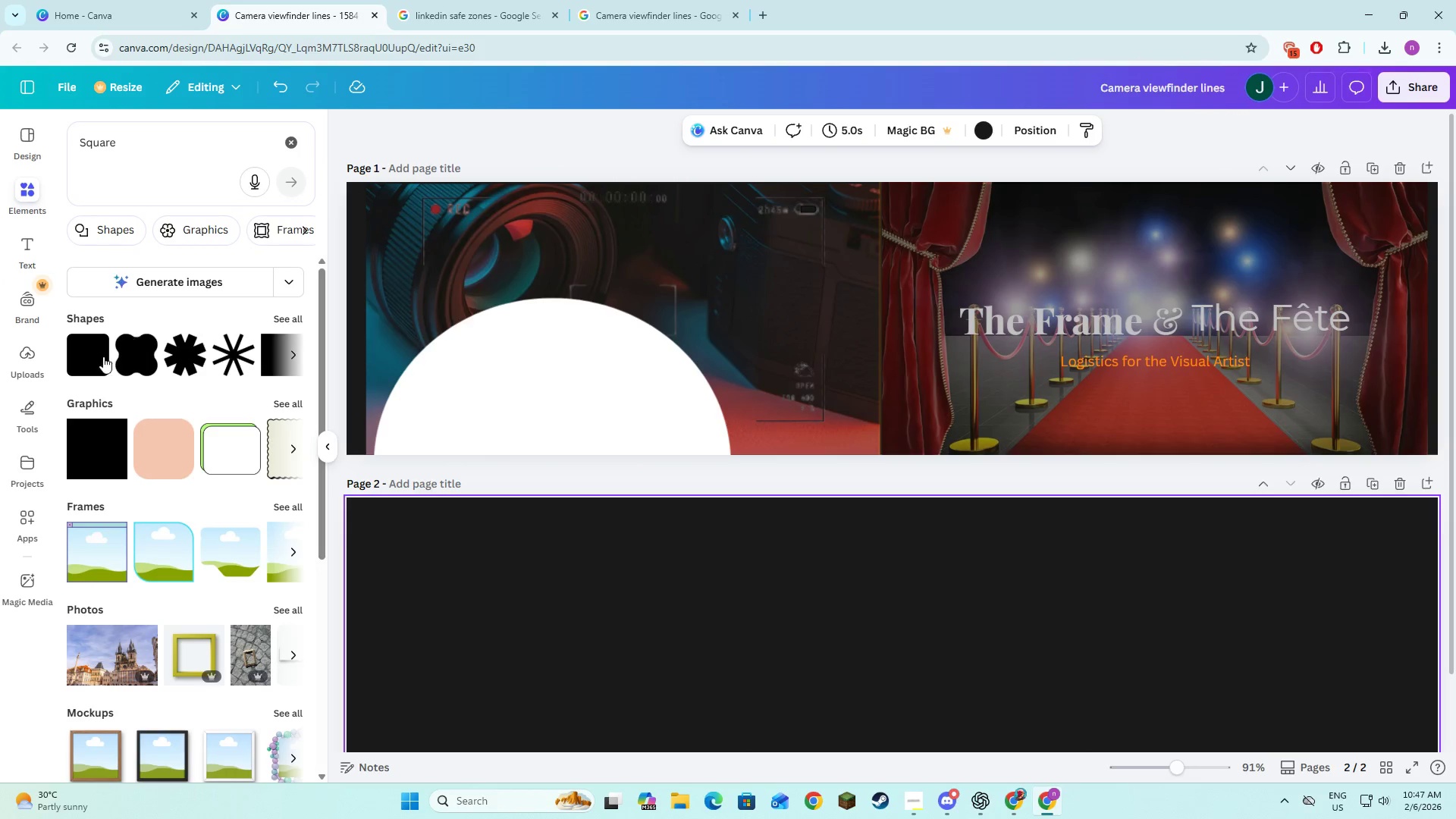 
left_click([96, 368])
 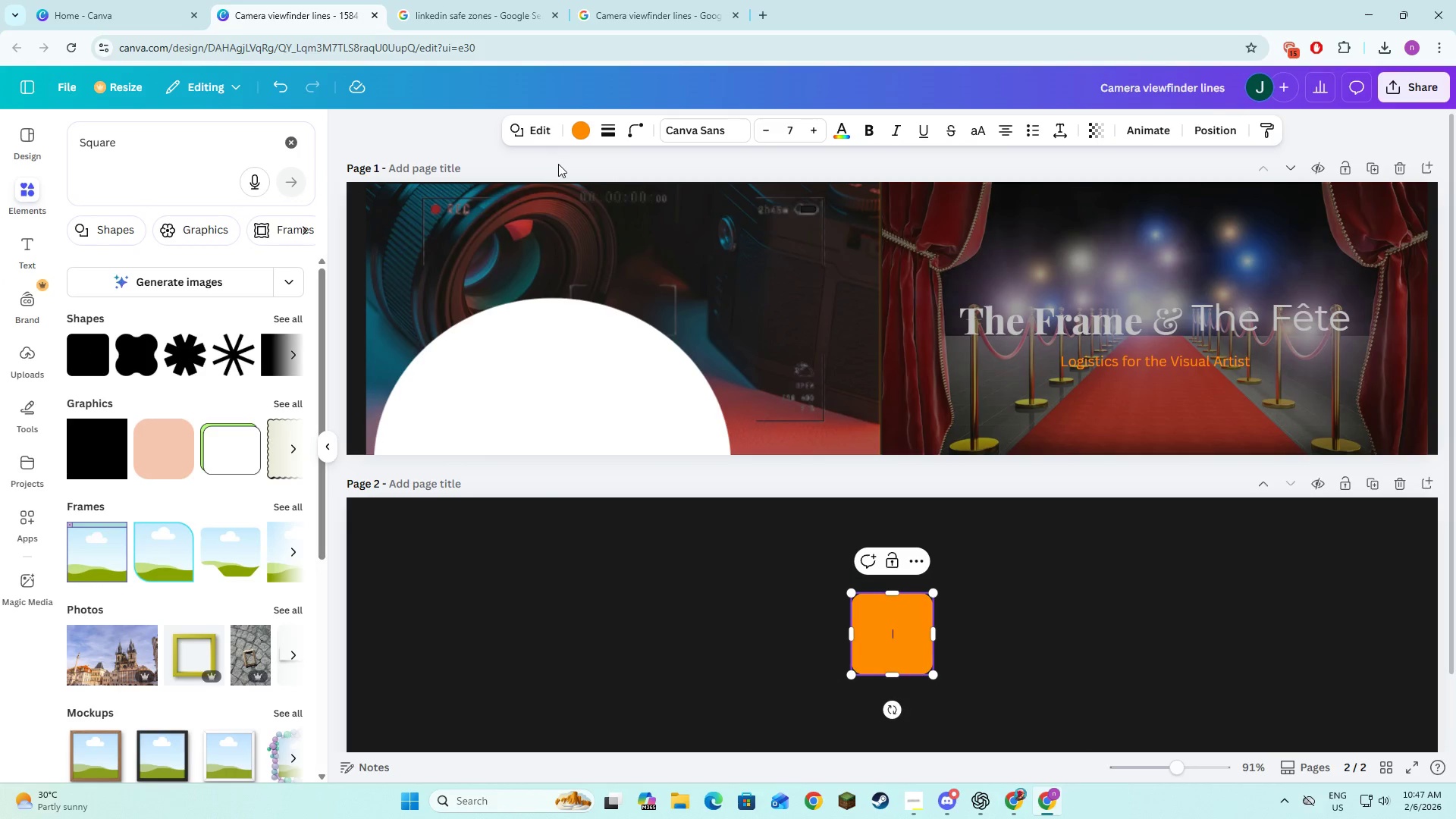 
left_click([558, 164])
 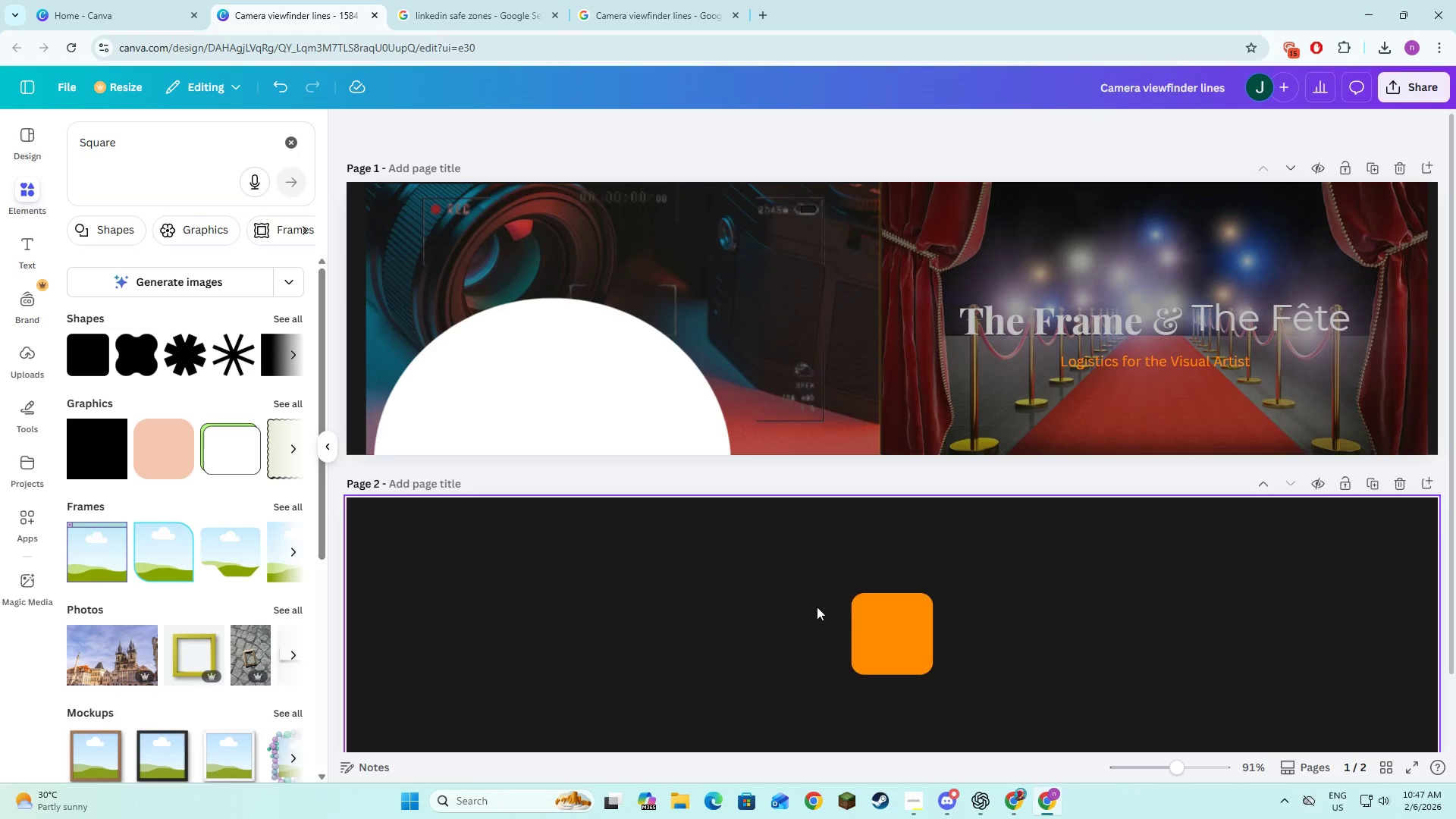 
left_click([899, 643])
 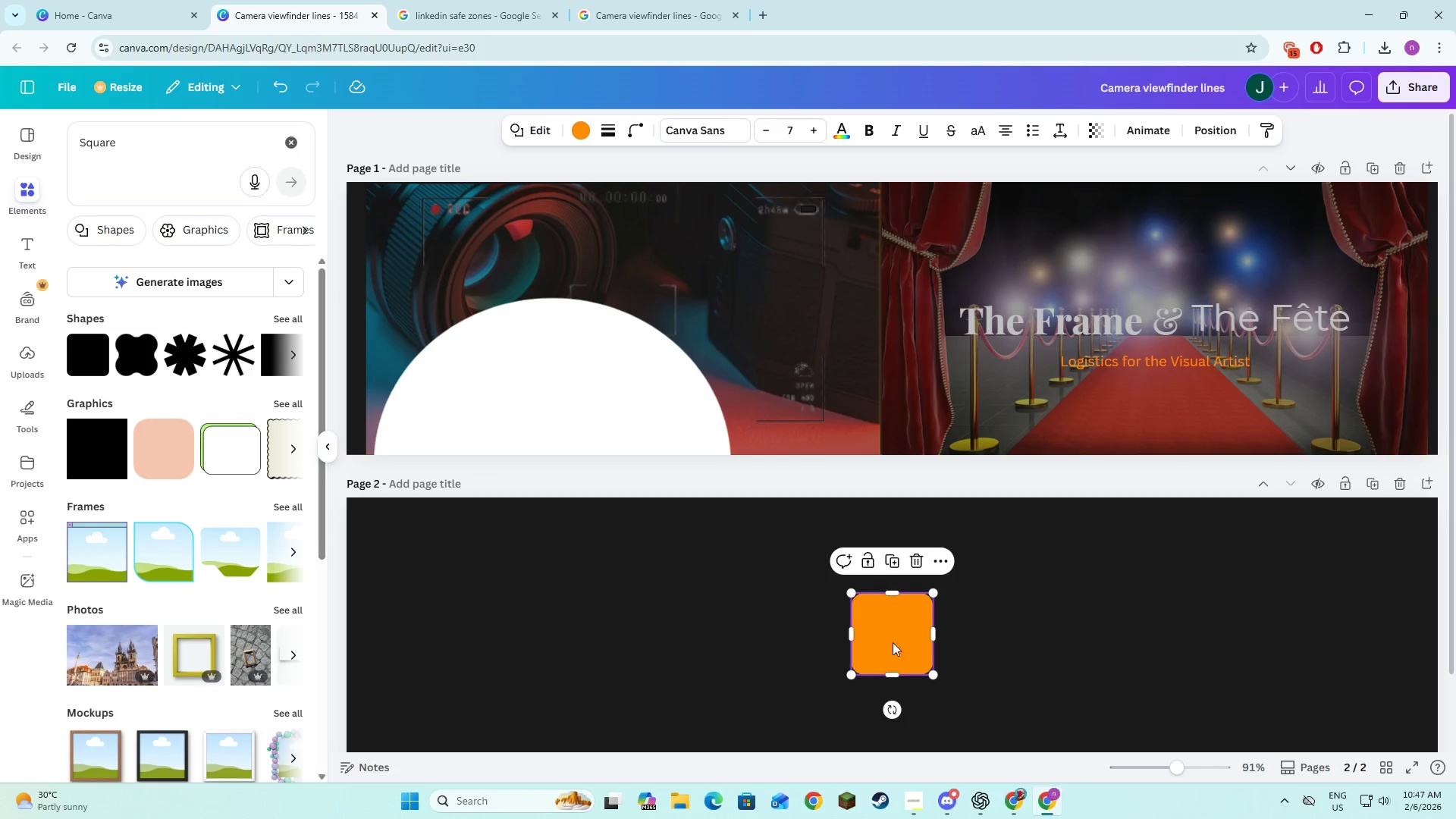 
left_click_drag(start_coordinate=[889, 643], to_coordinate=[971, 329])
 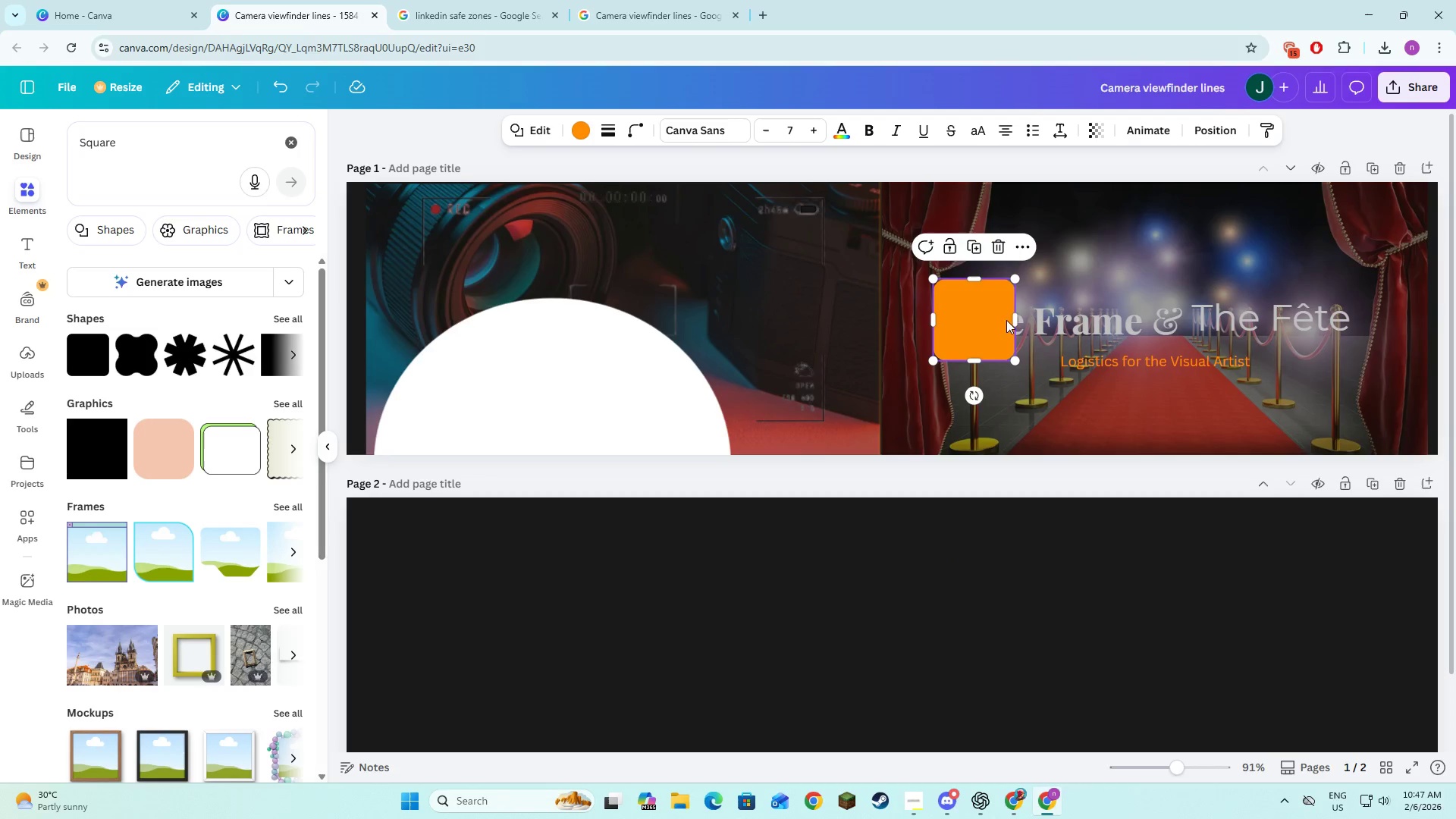 
left_click_drag(start_coordinate=[1015, 319], to_coordinate=[1232, 322])
 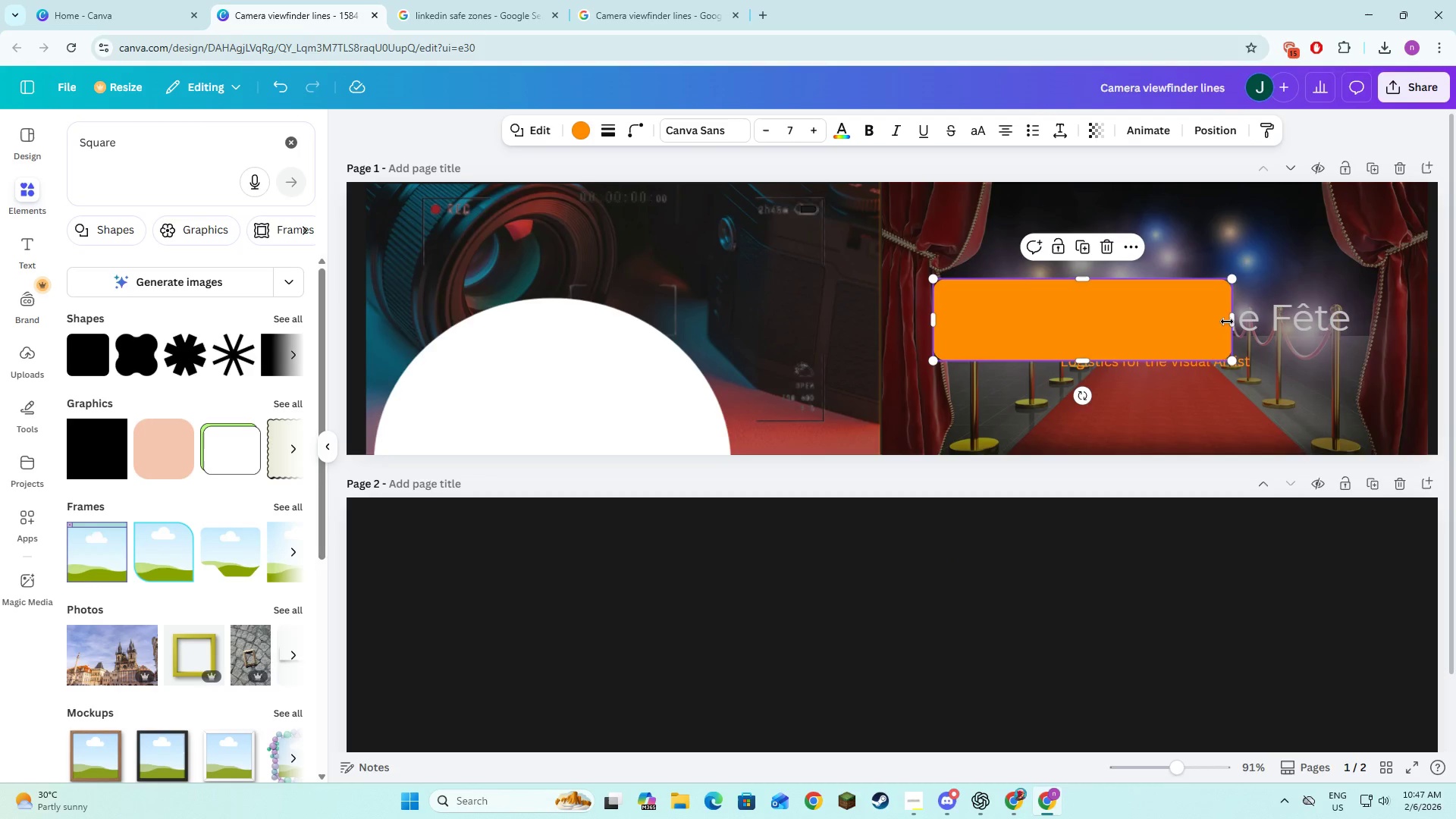 
left_click_drag(start_coordinate=[1232, 318], to_coordinate=[1357, 318])
 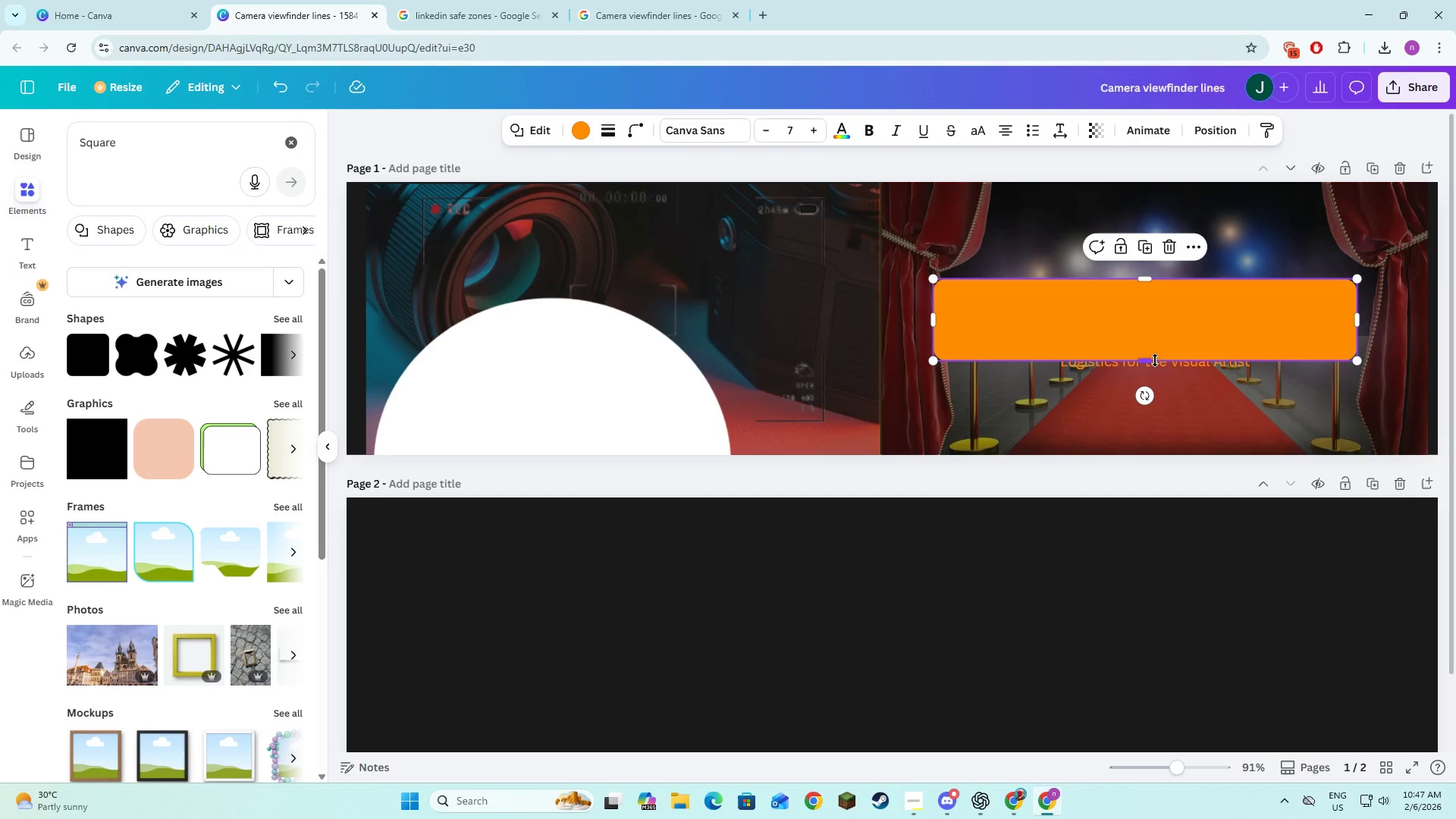 
left_click_drag(start_coordinate=[1153, 360], to_coordinate=[1158, 338])
 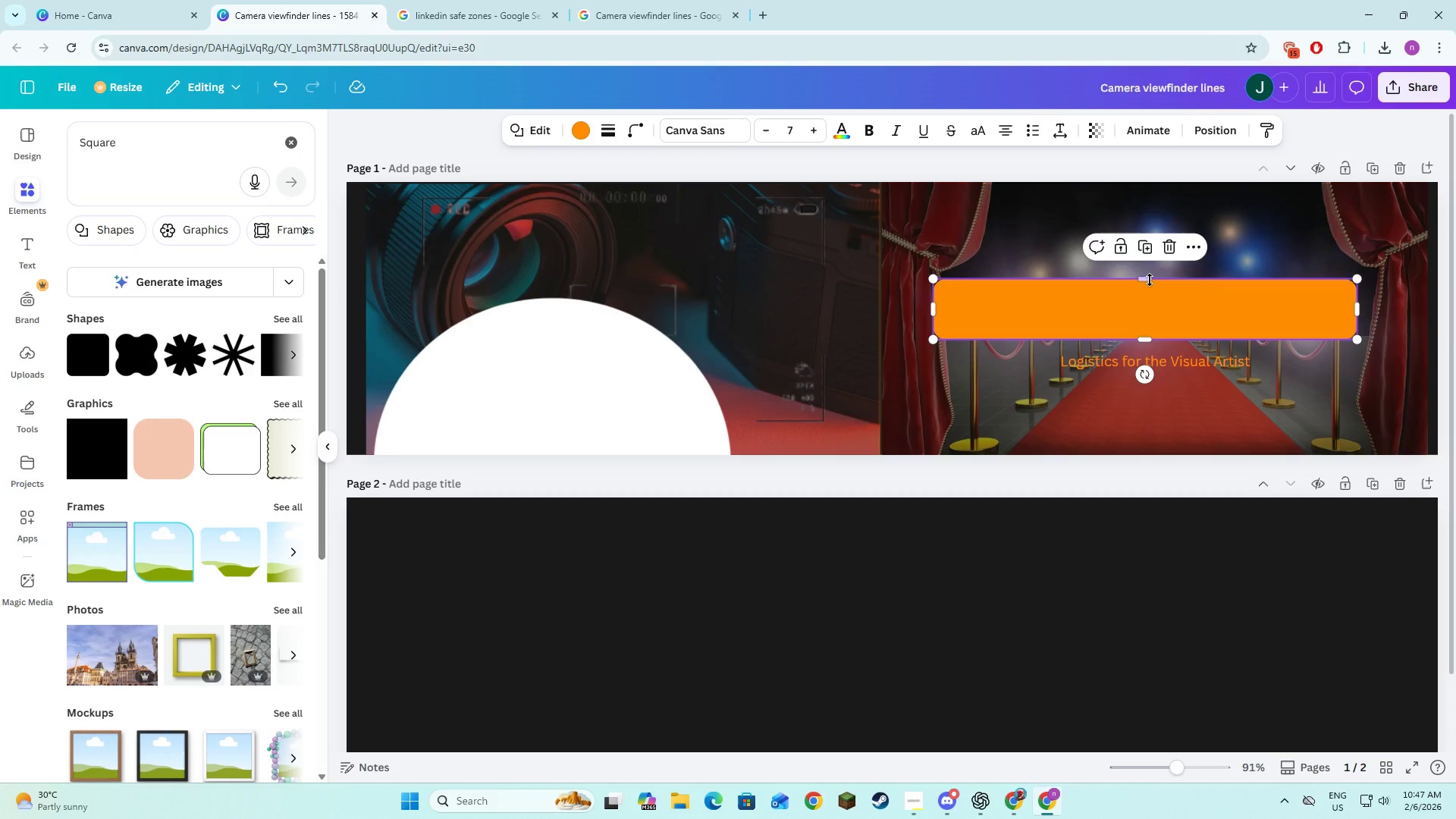 
left_click_drag(start_coordinate=[1150, 280], to_coordinate=[1148, 287])
 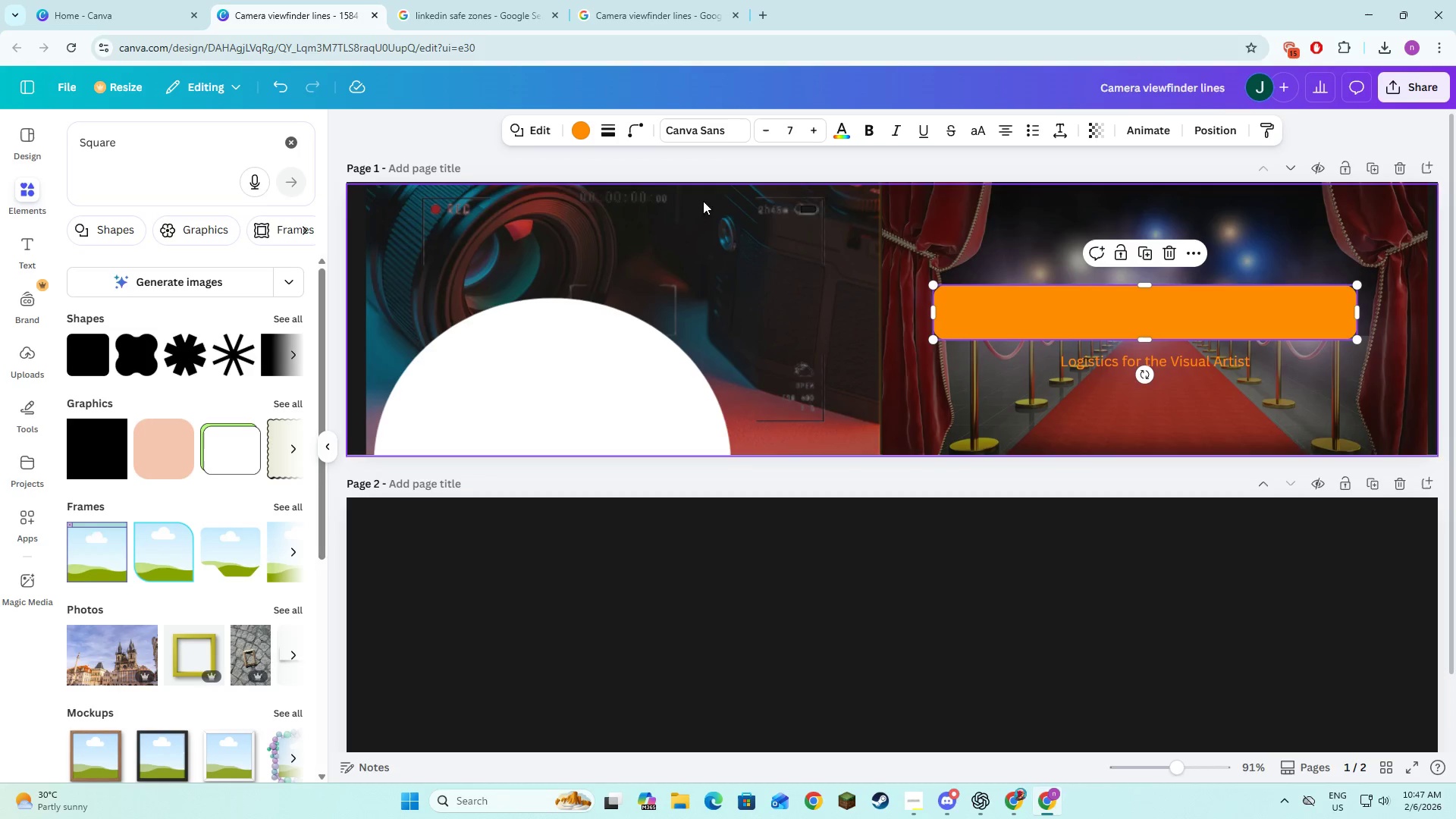 
left_click([580, 133])
 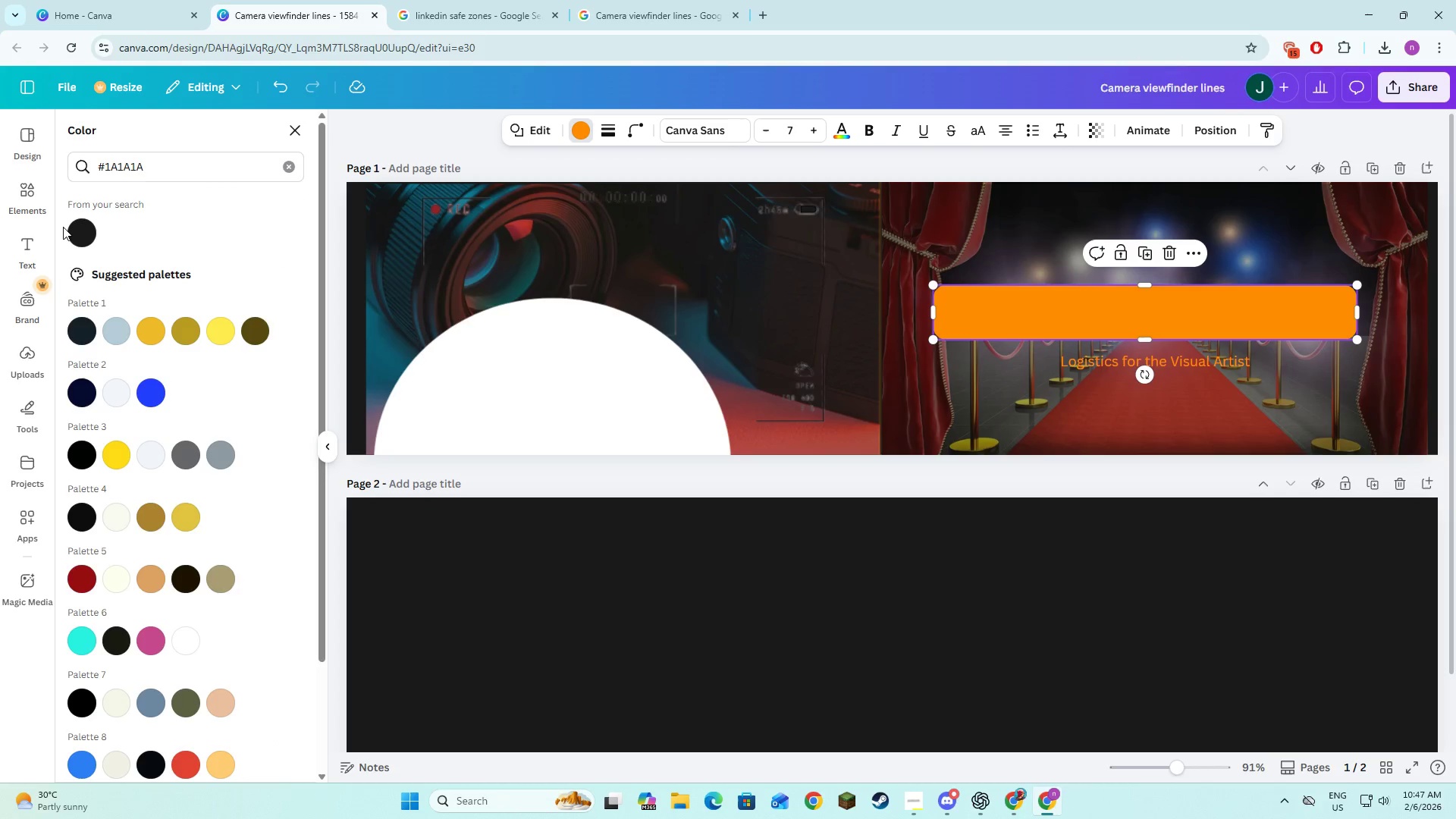 
left_click([71, 234])
 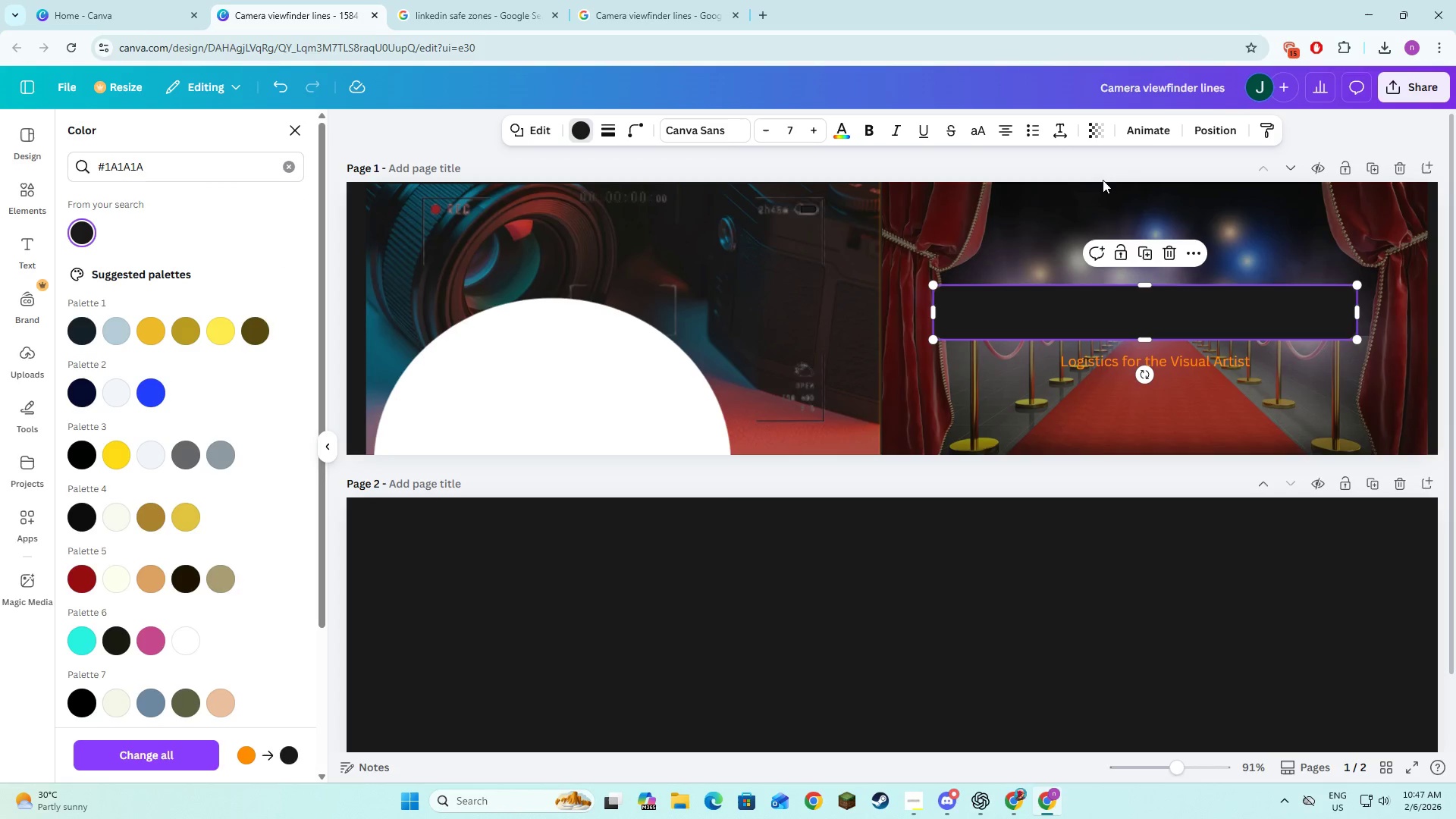 
left_click([1096, 136])
 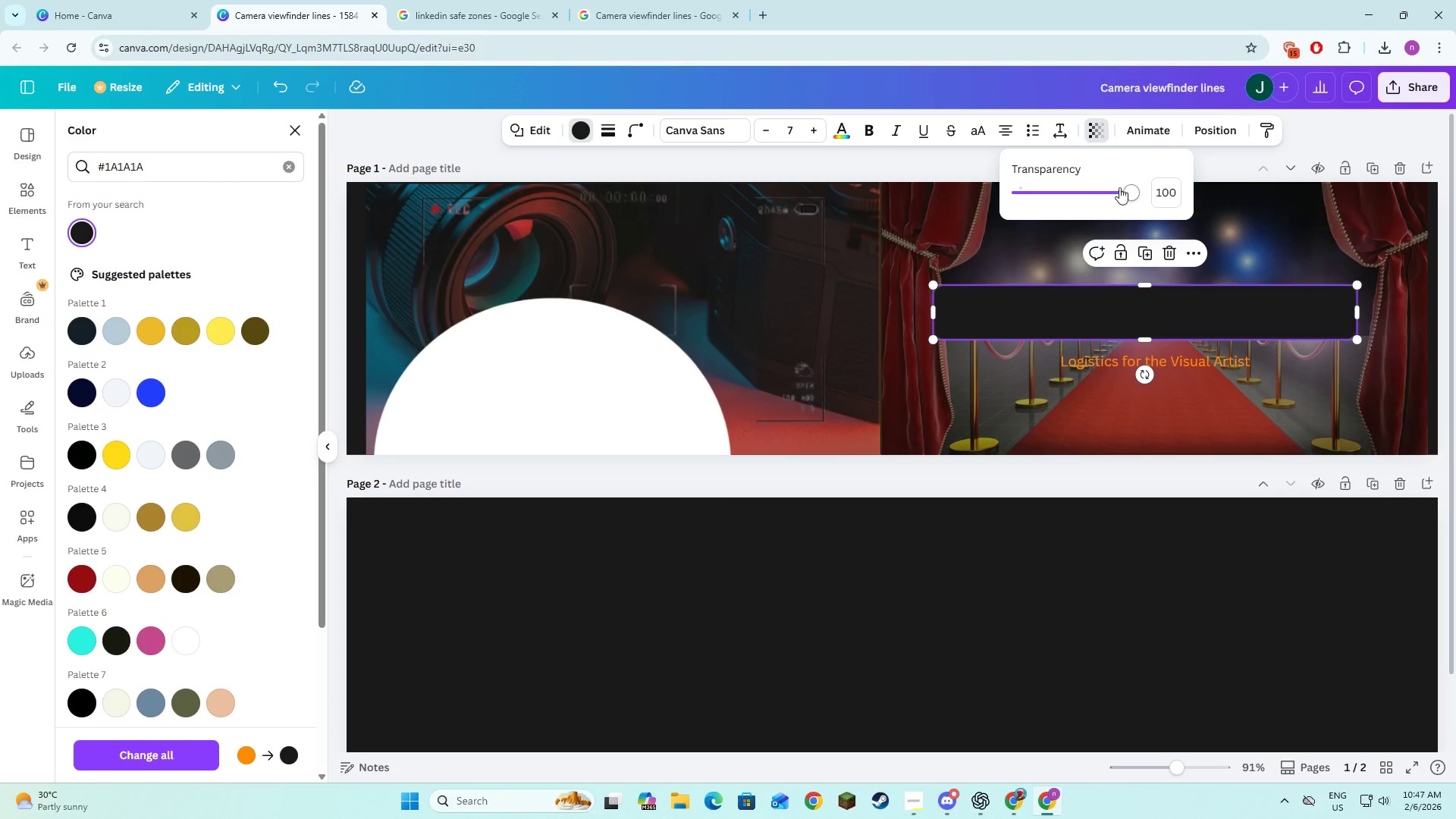 
left_click_drag(start_coordinate=[1137, 194], to_coordinate=[1082, 194])
 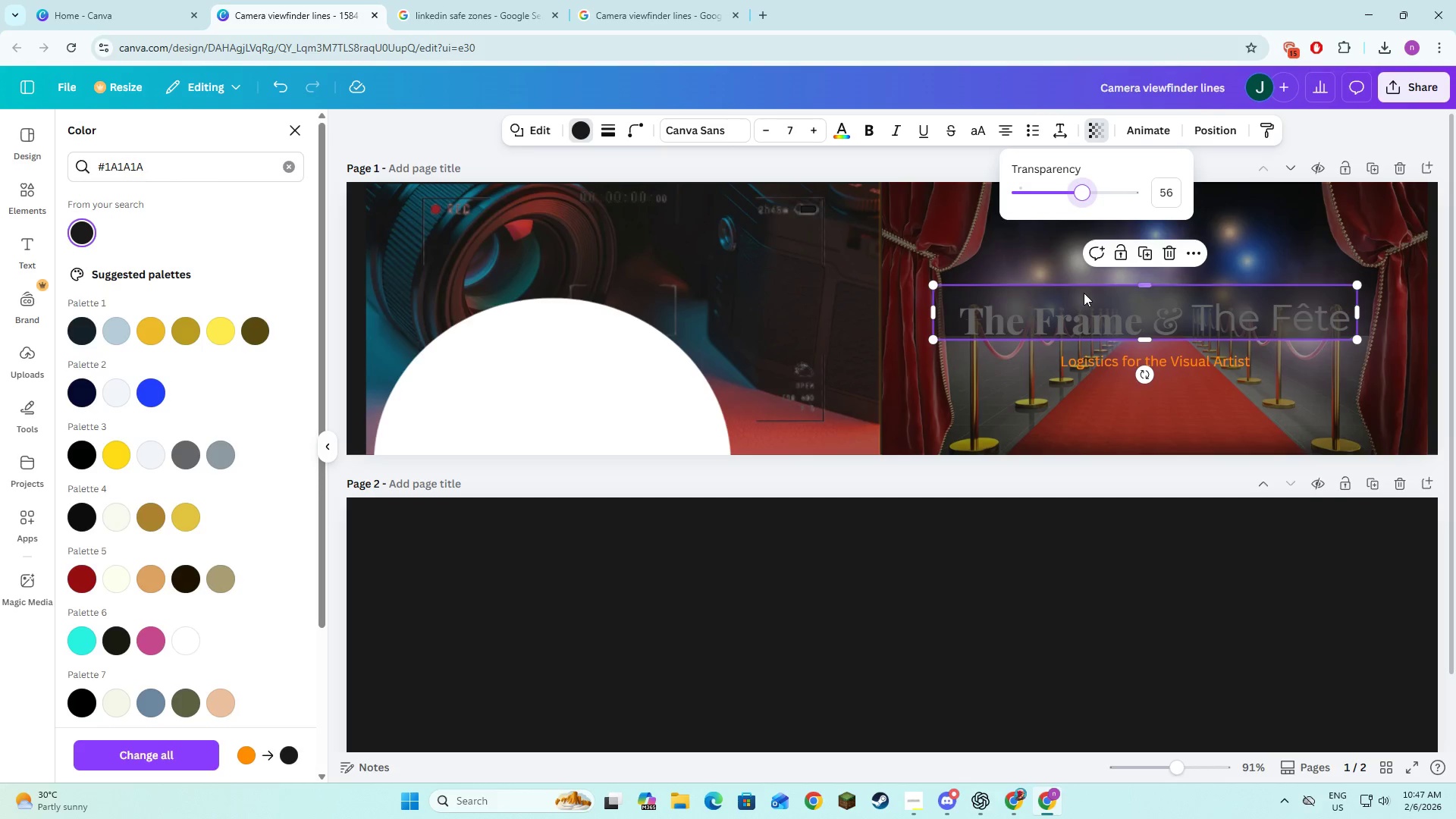 
left_click_drag(start_coordinate=[1084, 293], to_coordinate=[1085, 299])
 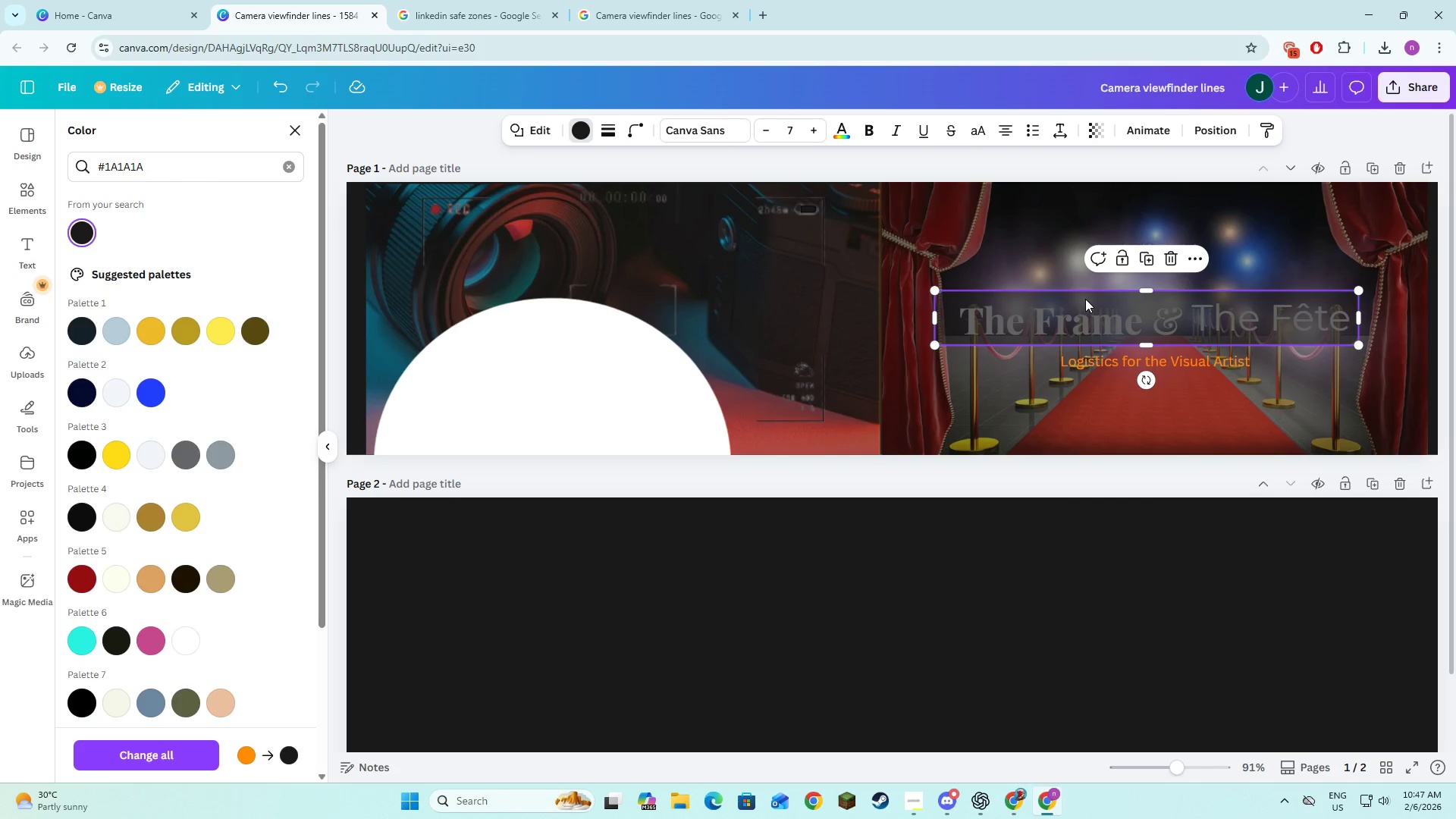 
right_click([1085, 299])
 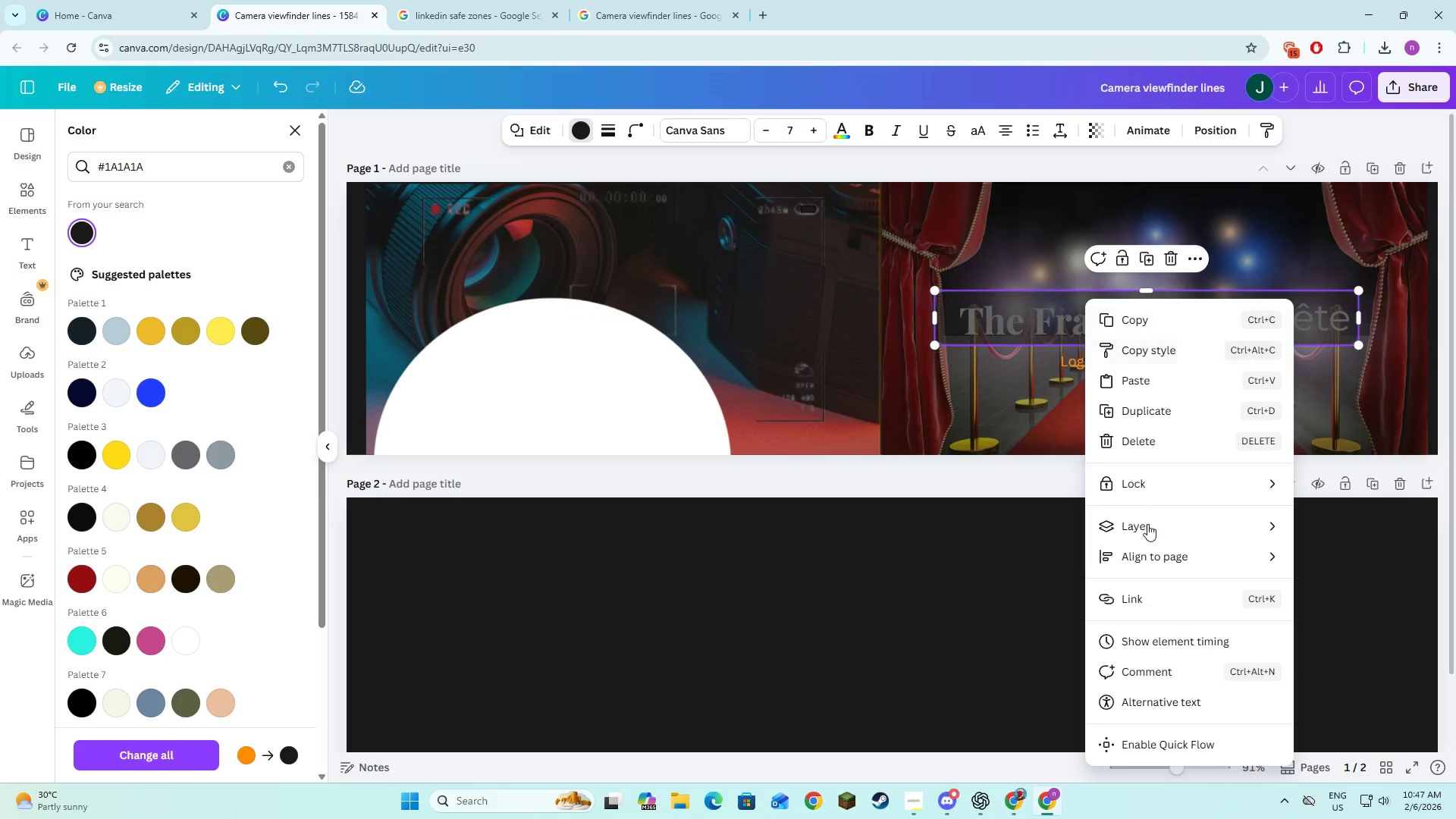 
left_click([1147, 525])
 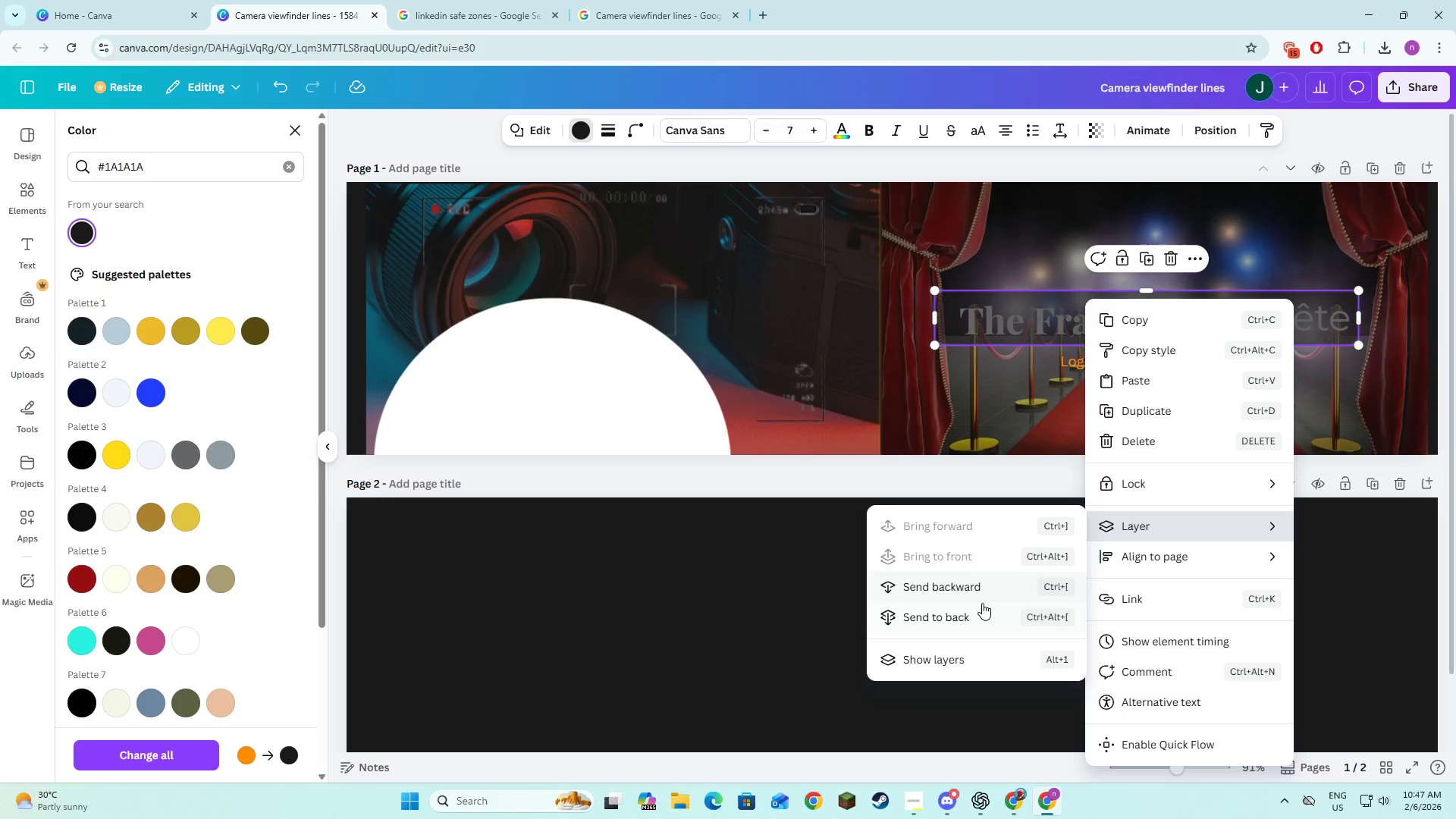 
left_click([984, 592])
 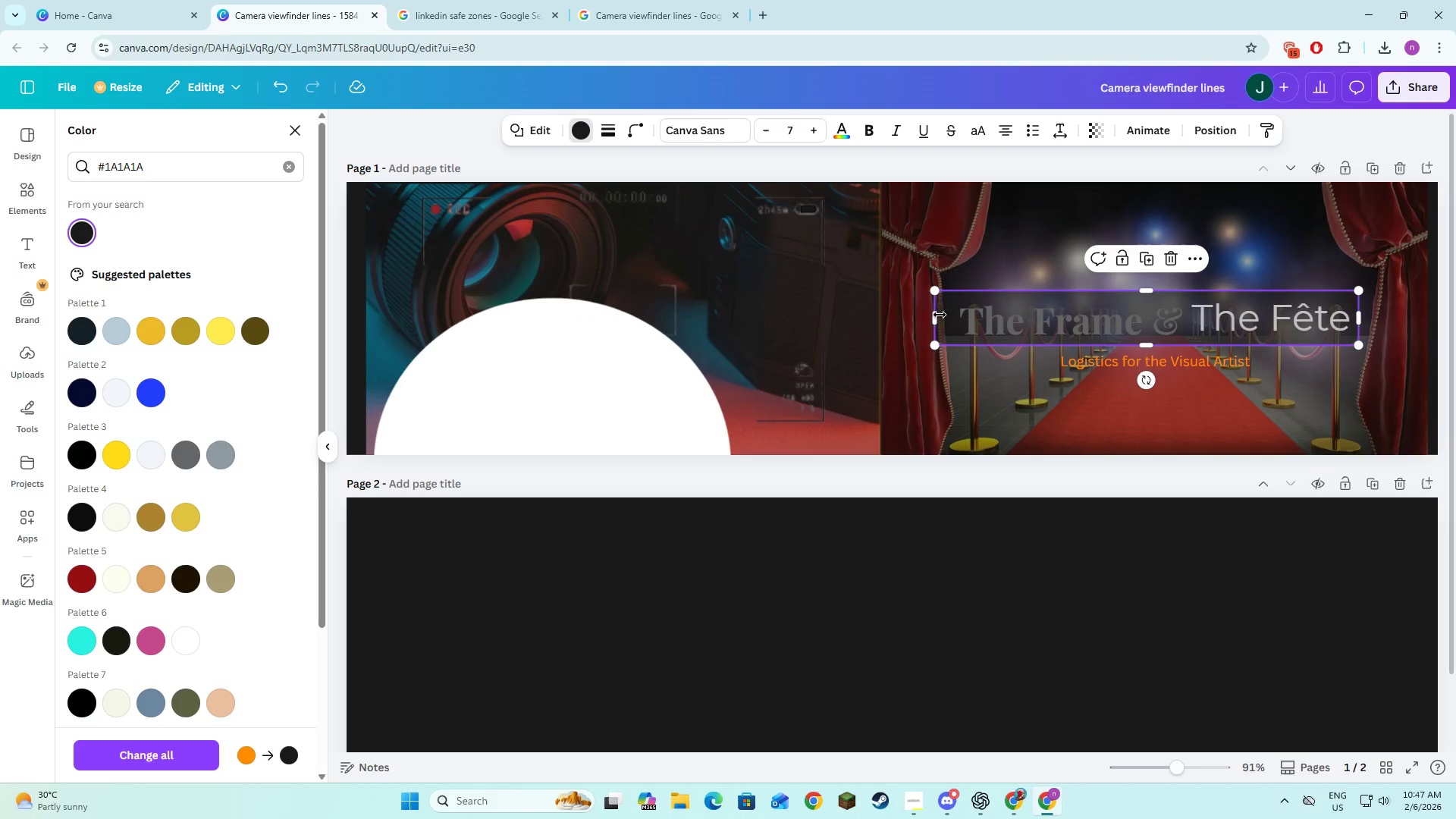 
right_click([999, 318])
 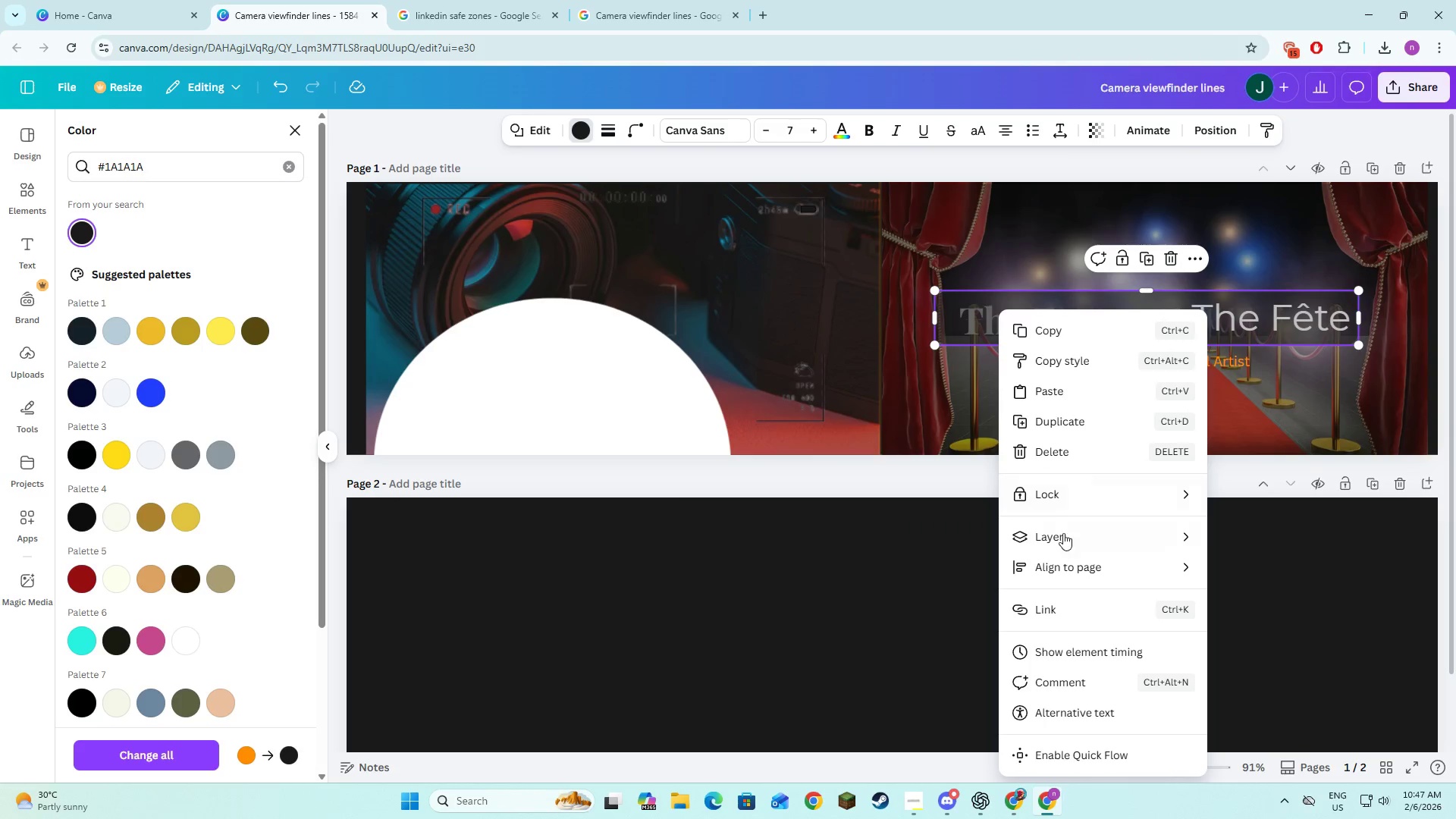 
left_click([1064, 542])
 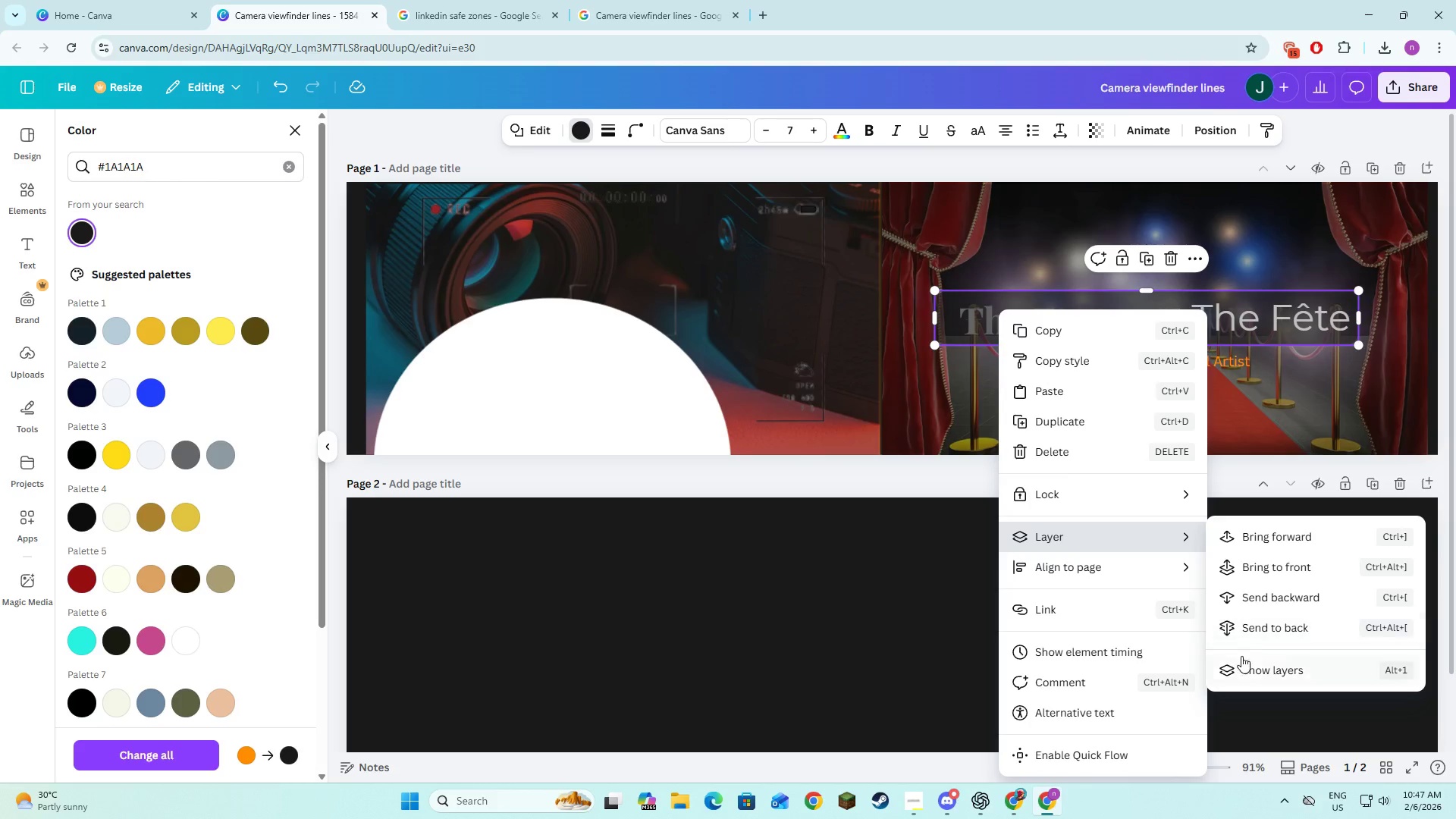 
left_click([1252, 672])
 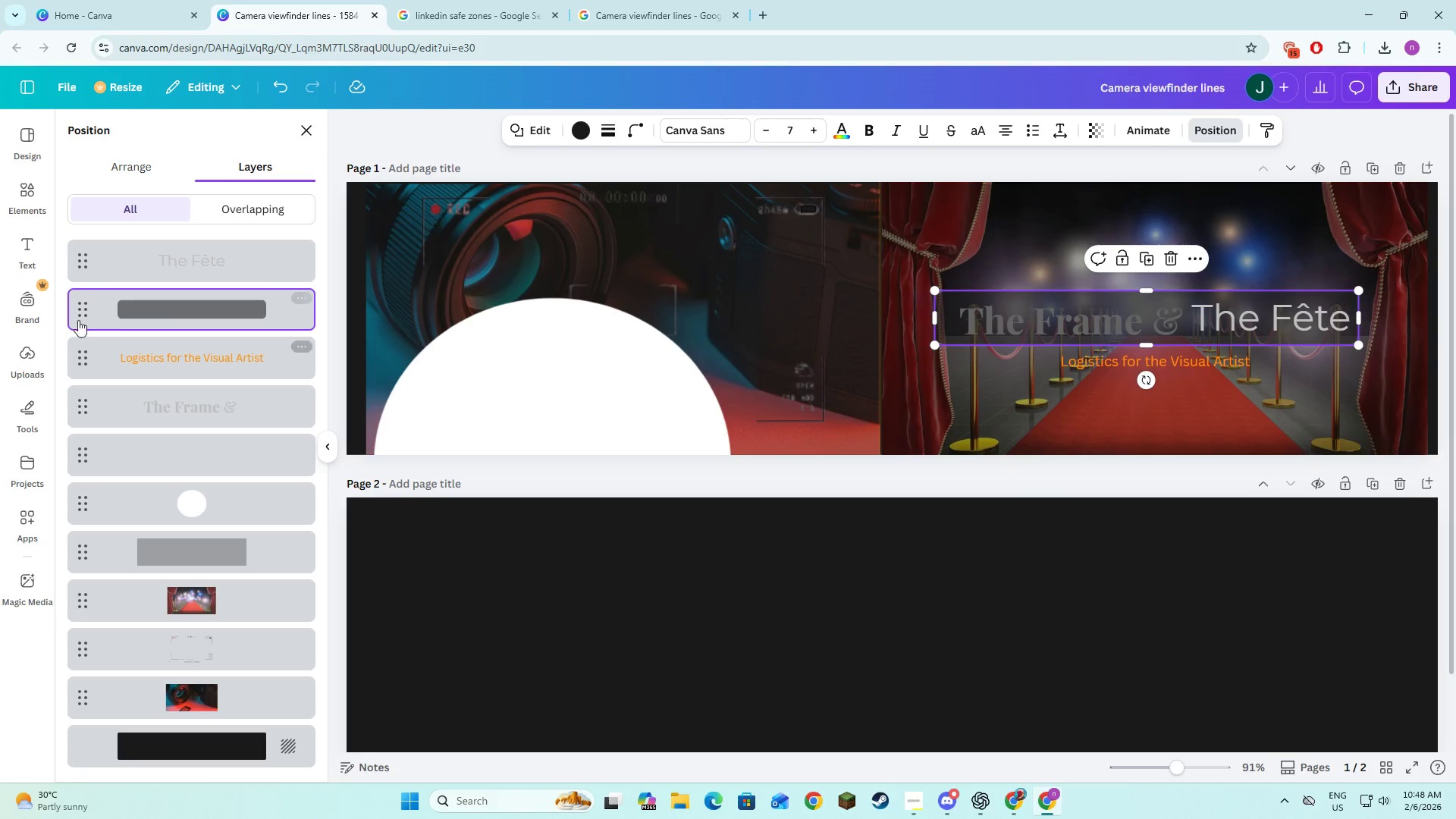 
left_click_drag(start_coordinate=[74, 309], to_coordinate=[68, 433])
 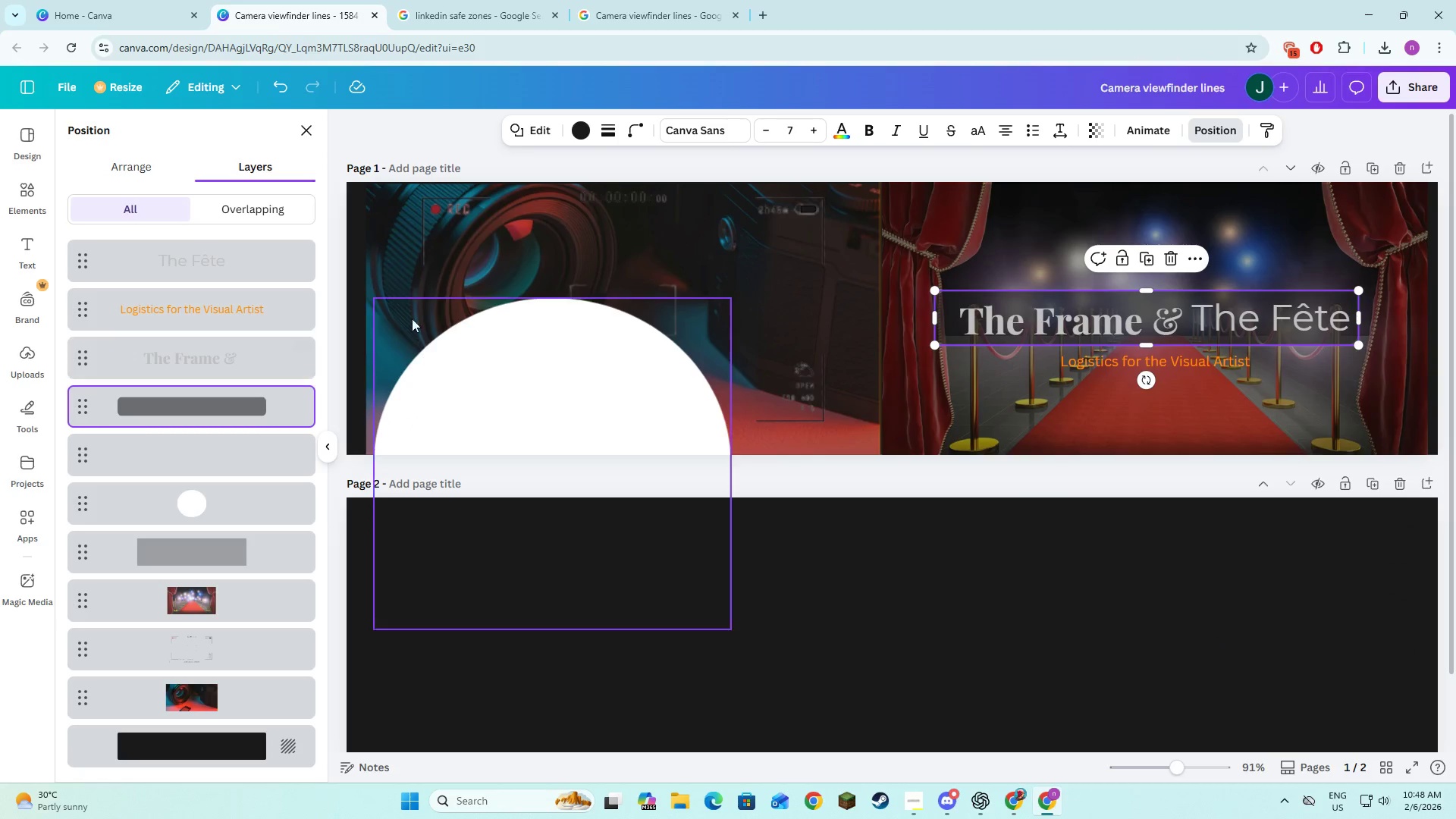 
mouse_move([262, 435])
 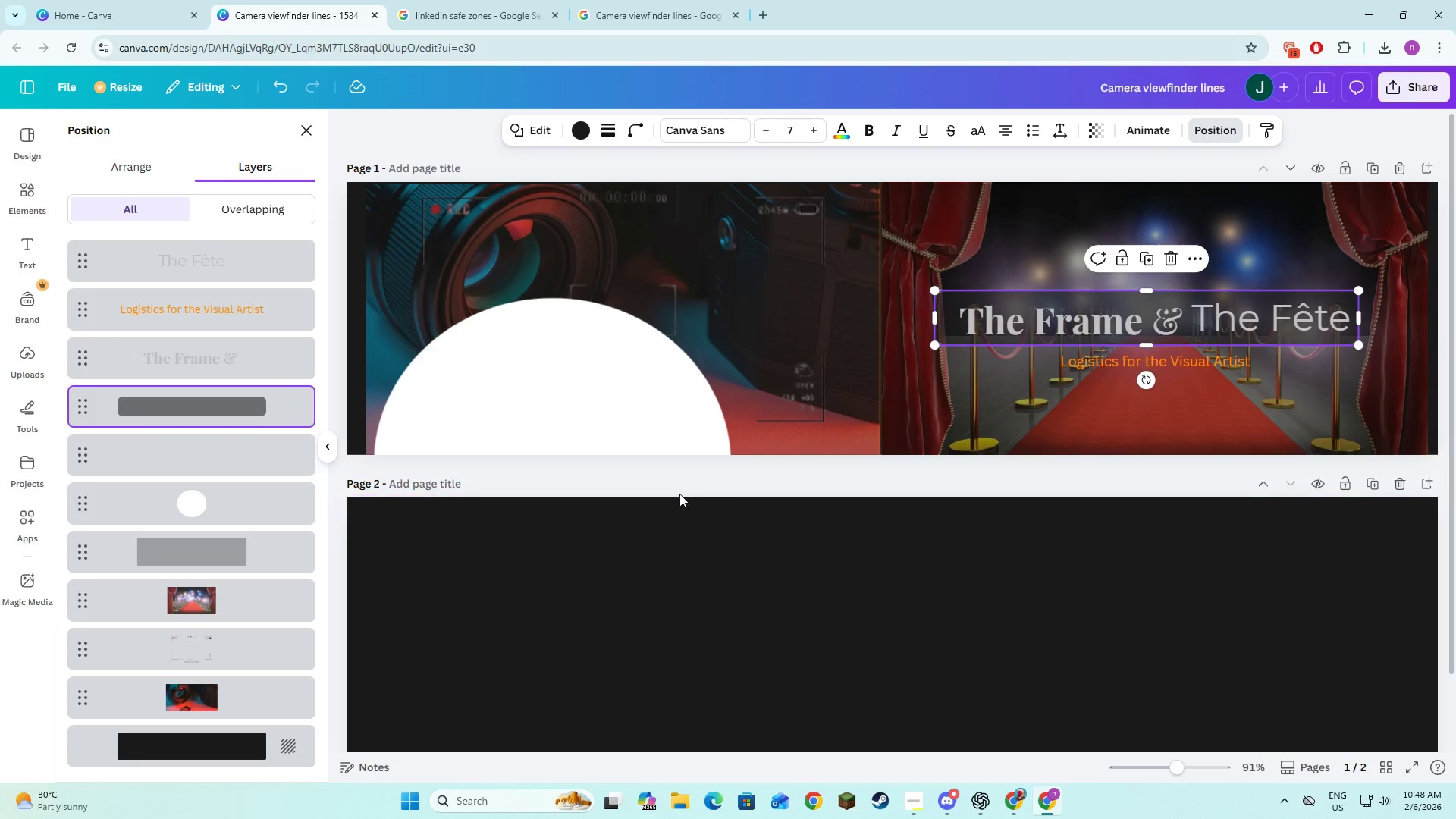 
scroll: coordinate [667, 495], scroll_direction: up, amount: 5.0
 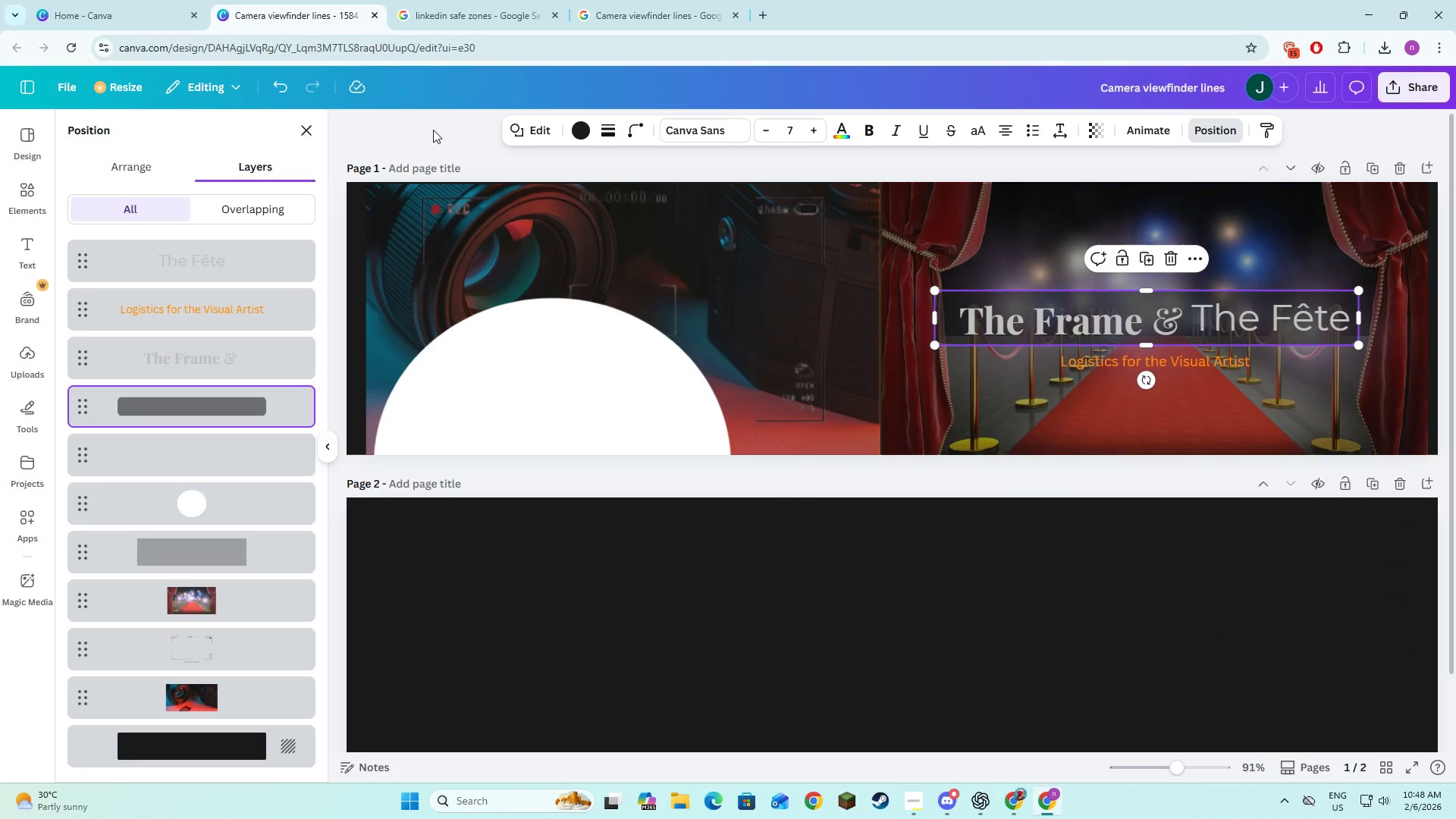 
left_click([433, 130])
 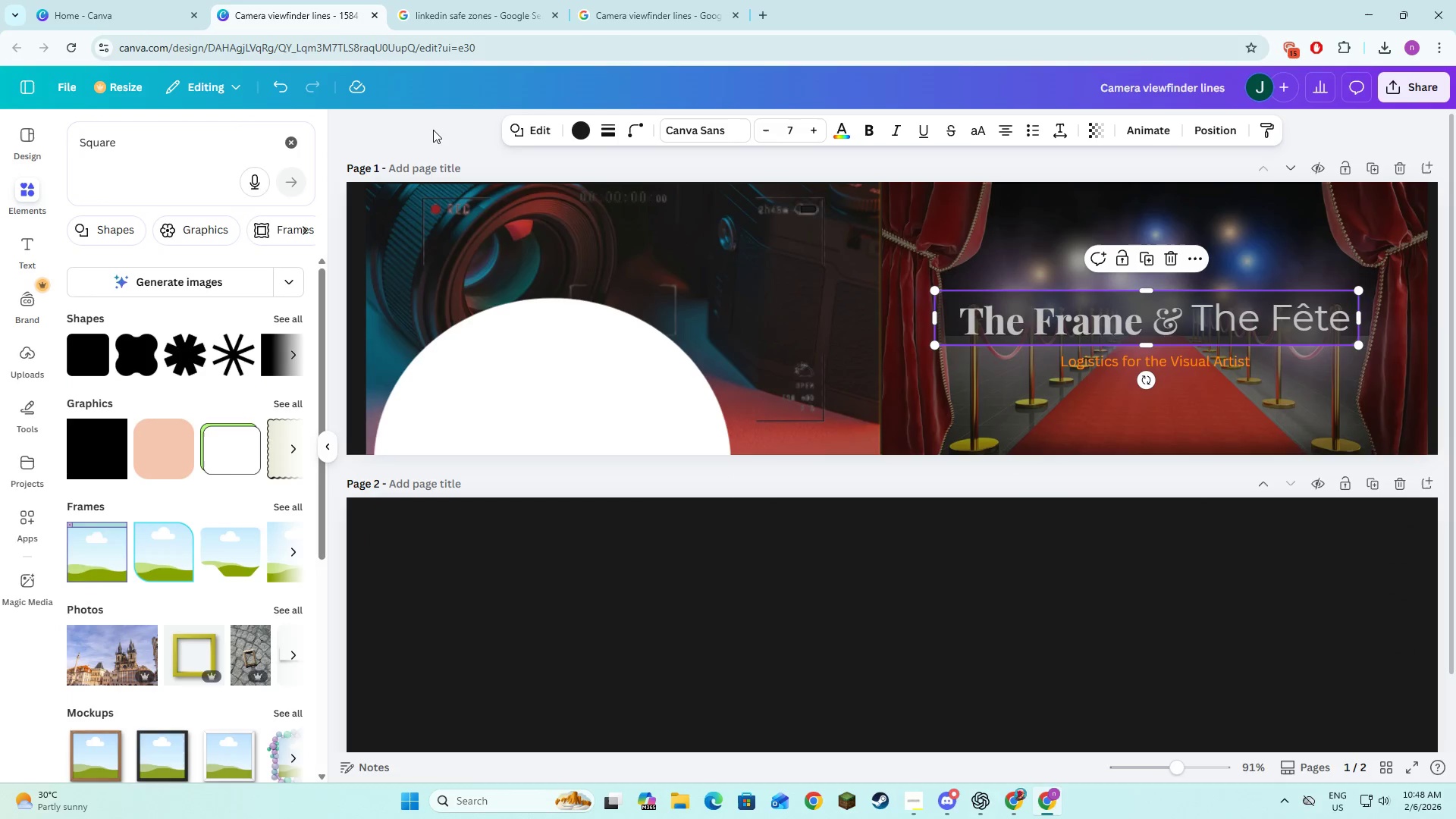 
left_click([433, 130])
 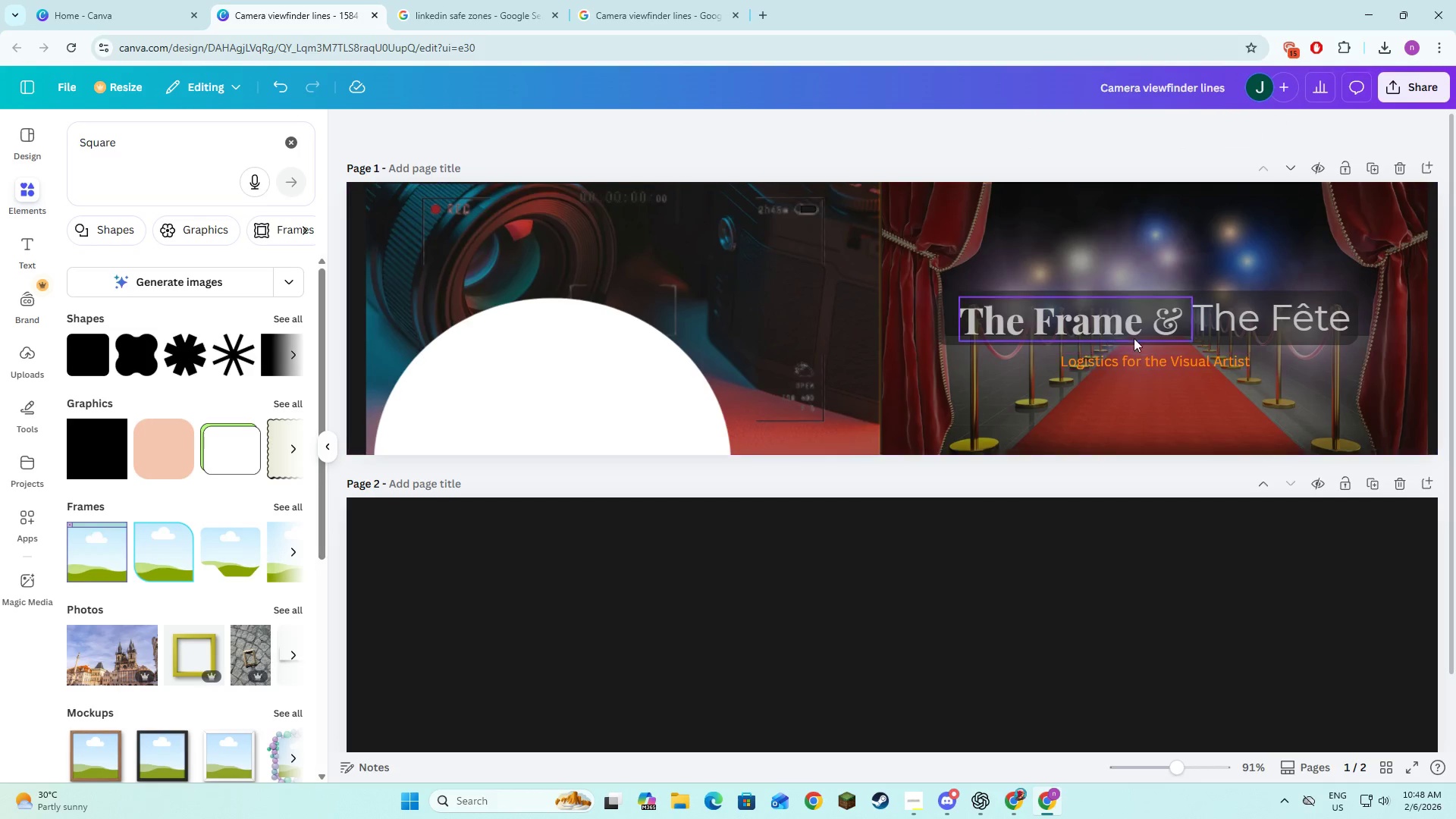 
left_click([1133, 320])
 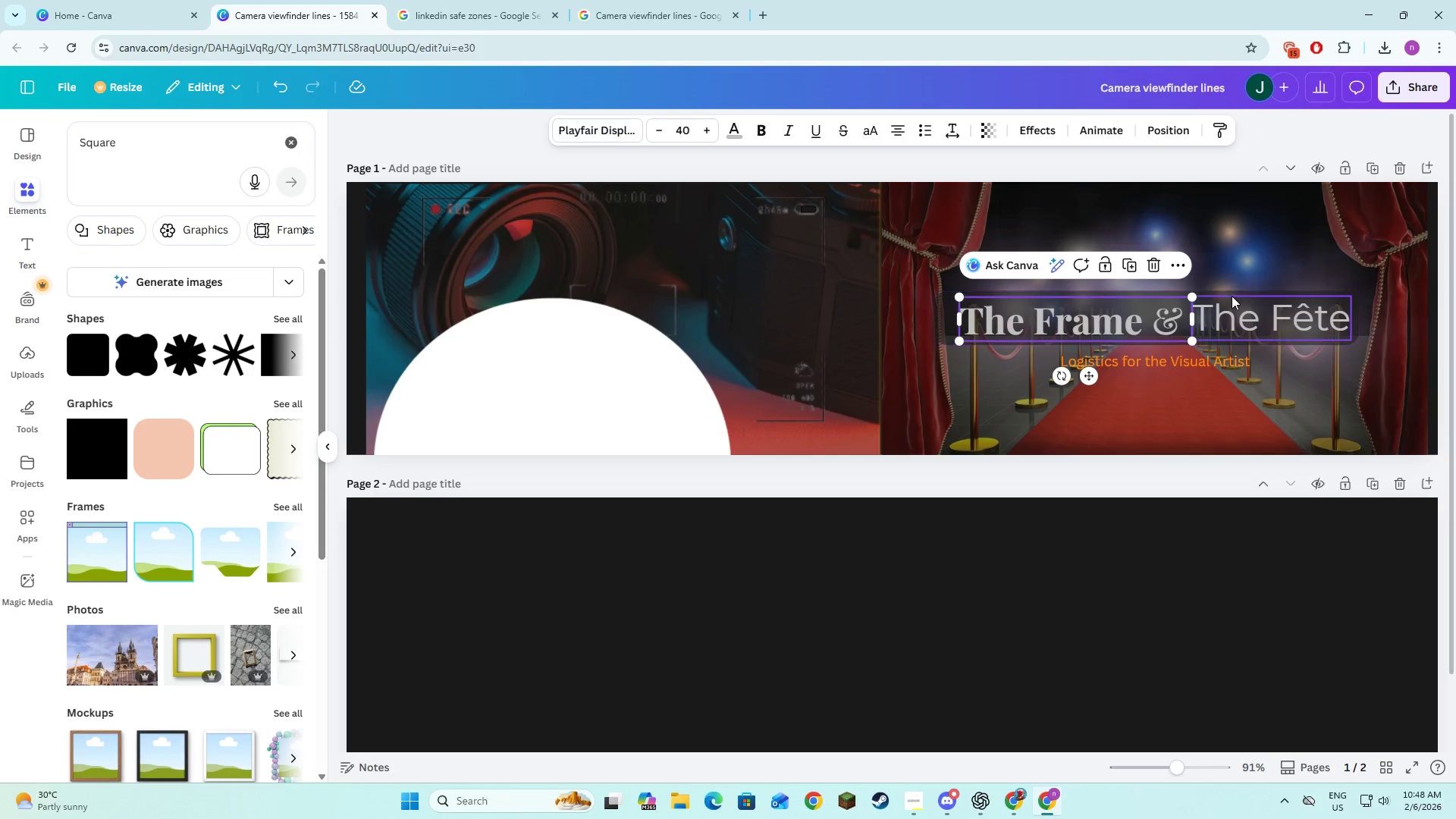 
hold_key(key=ShiftLeft, duration=0.8)
left_click([1216, 320])
 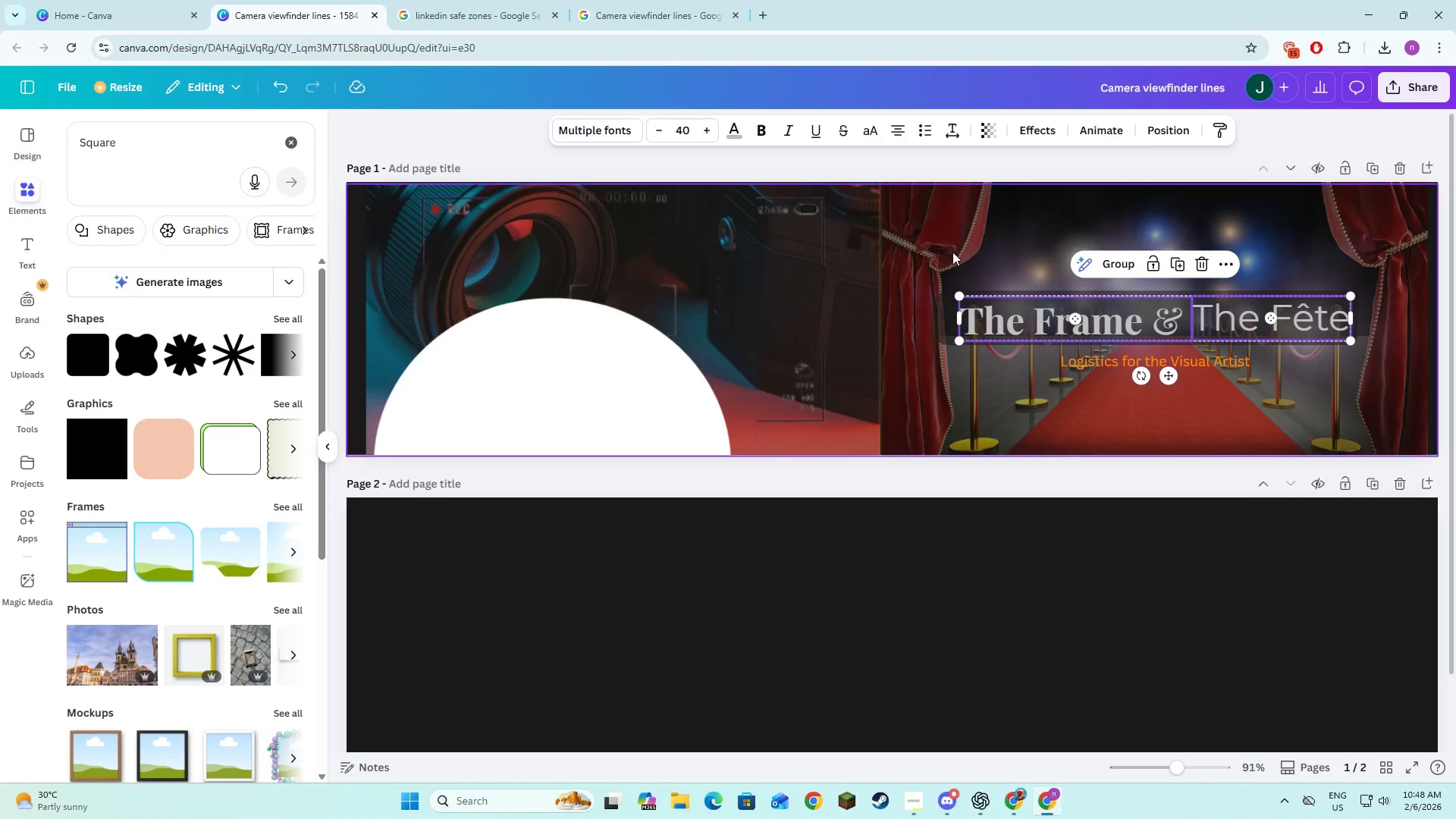 
left_click([953, 249])
 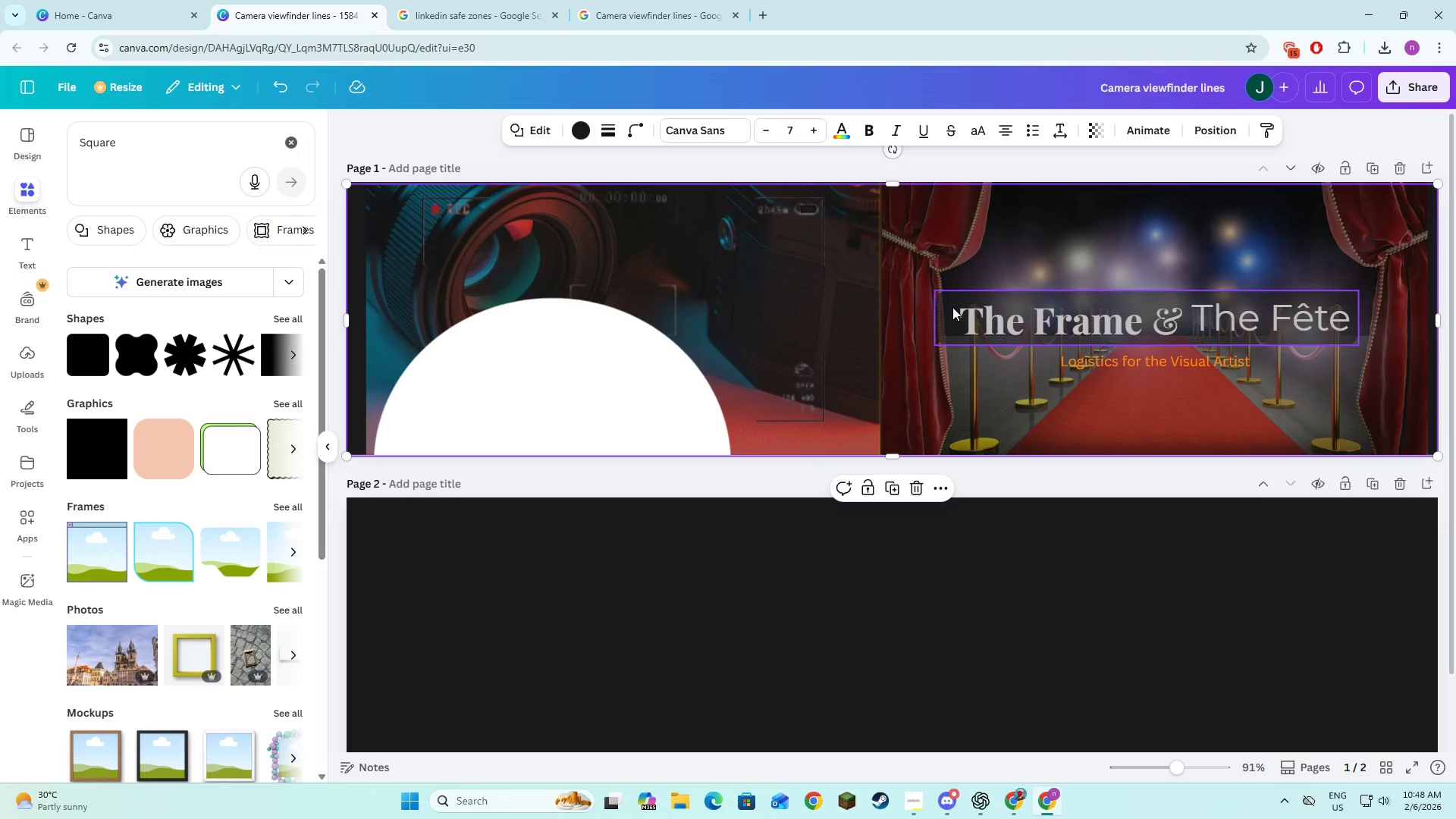 
left_click([946, 311])
 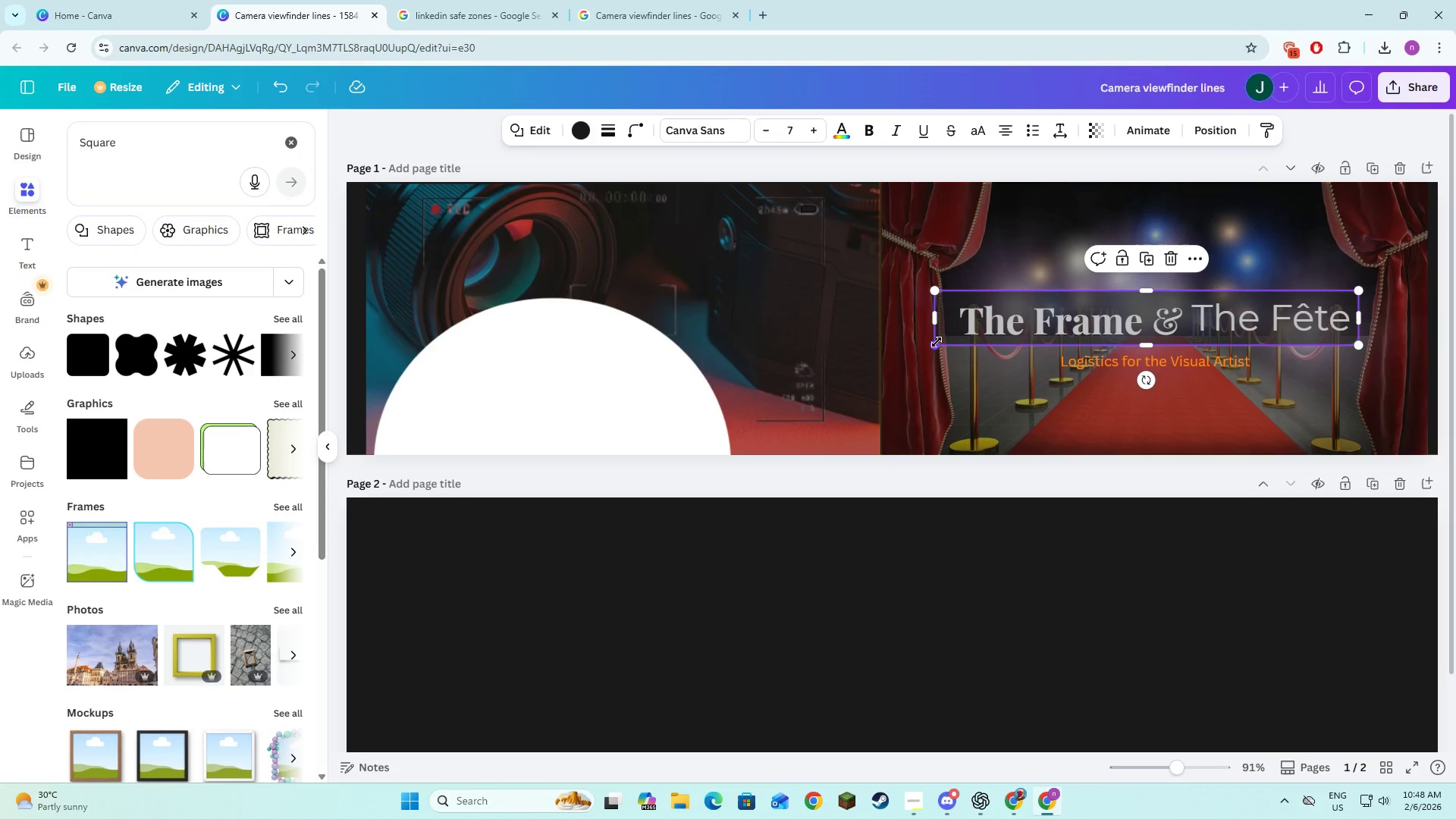 
left_click_drag(start_coordinate=[937, 342], to_coordinate=[951, 341])
 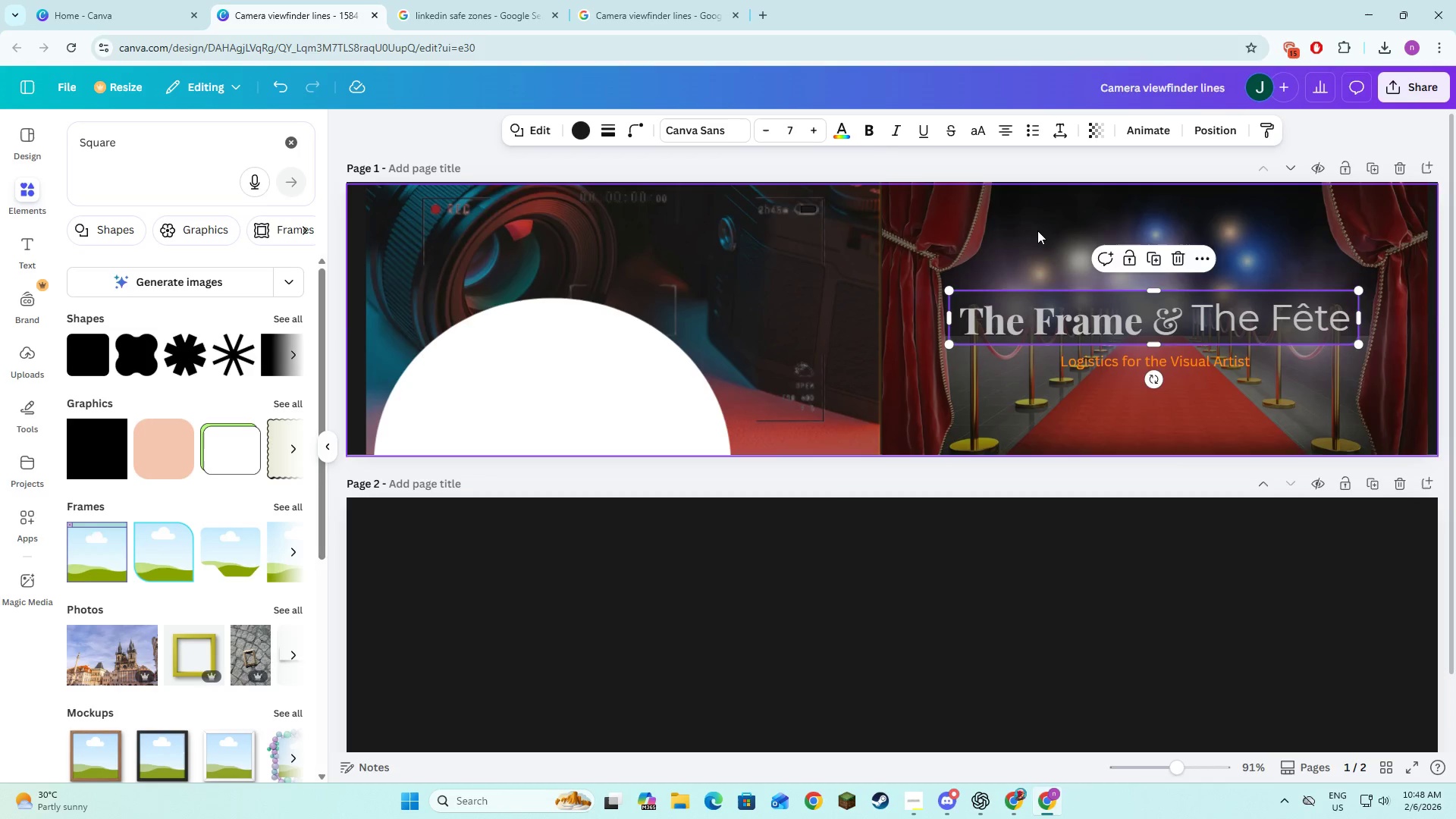 
left_click([1037, 231])
 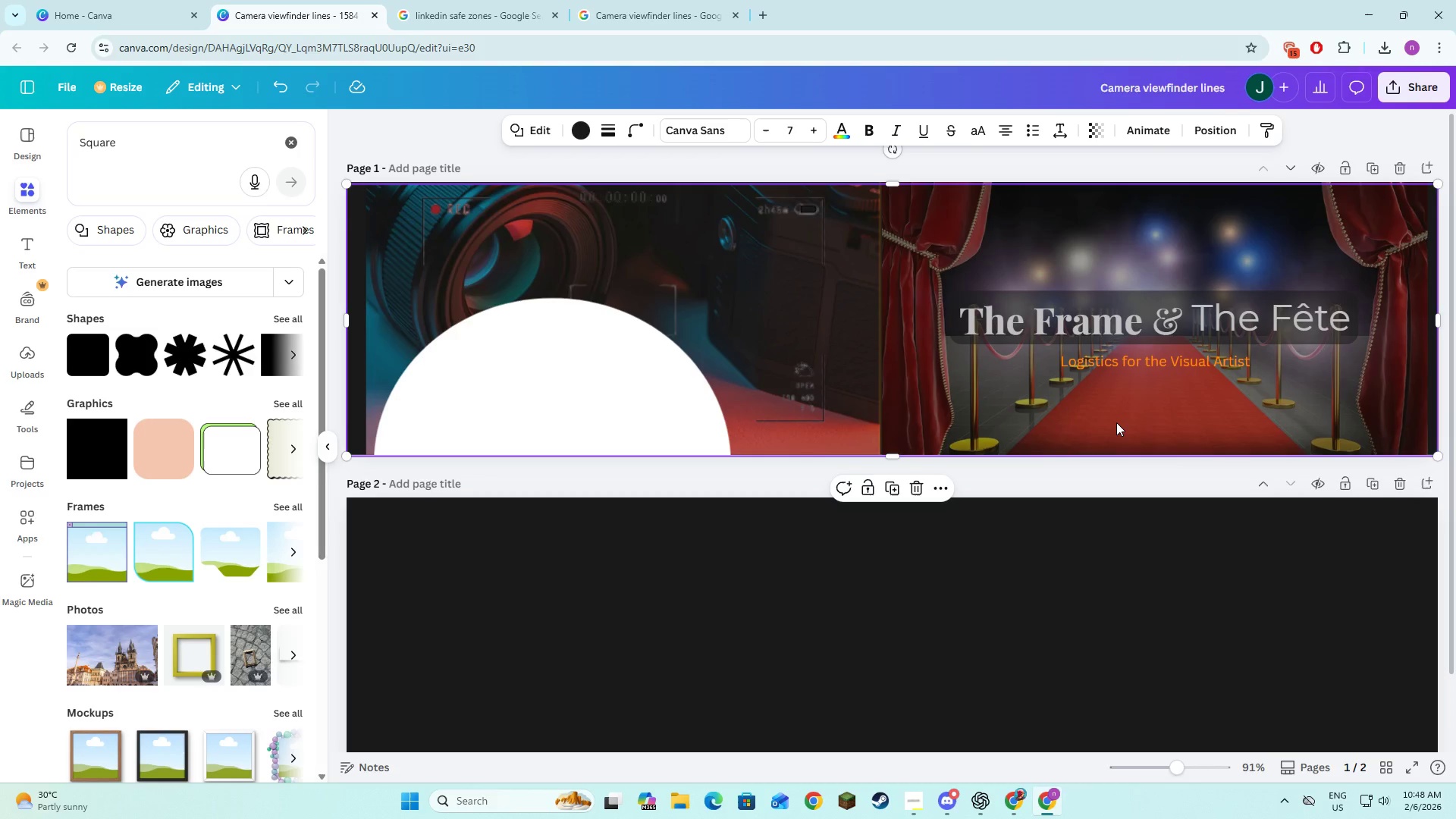 
scroll: coordinate [1138, 381], scroll_direction: up, amount: 5.0
 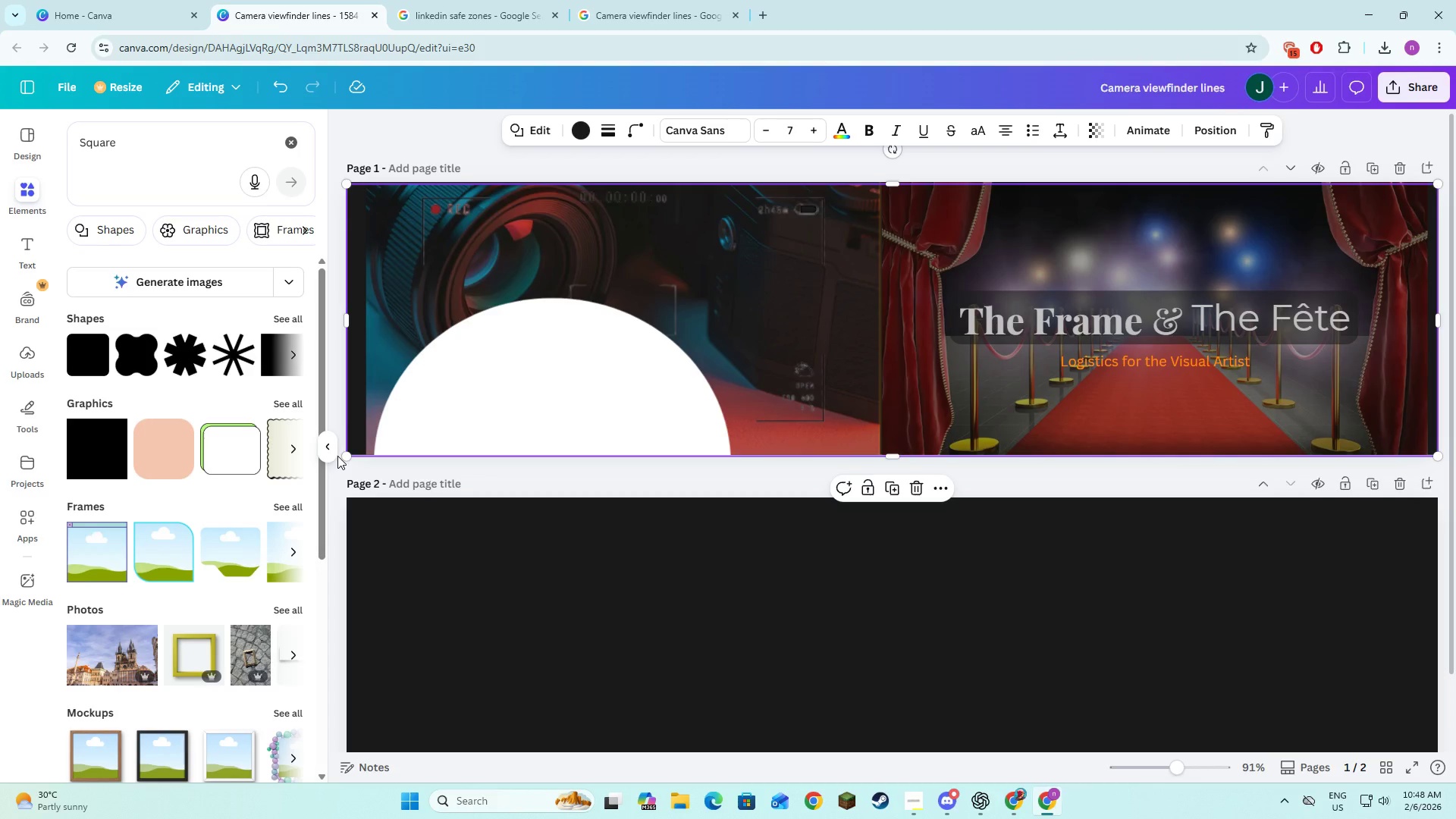 
left_click([332, 451])
 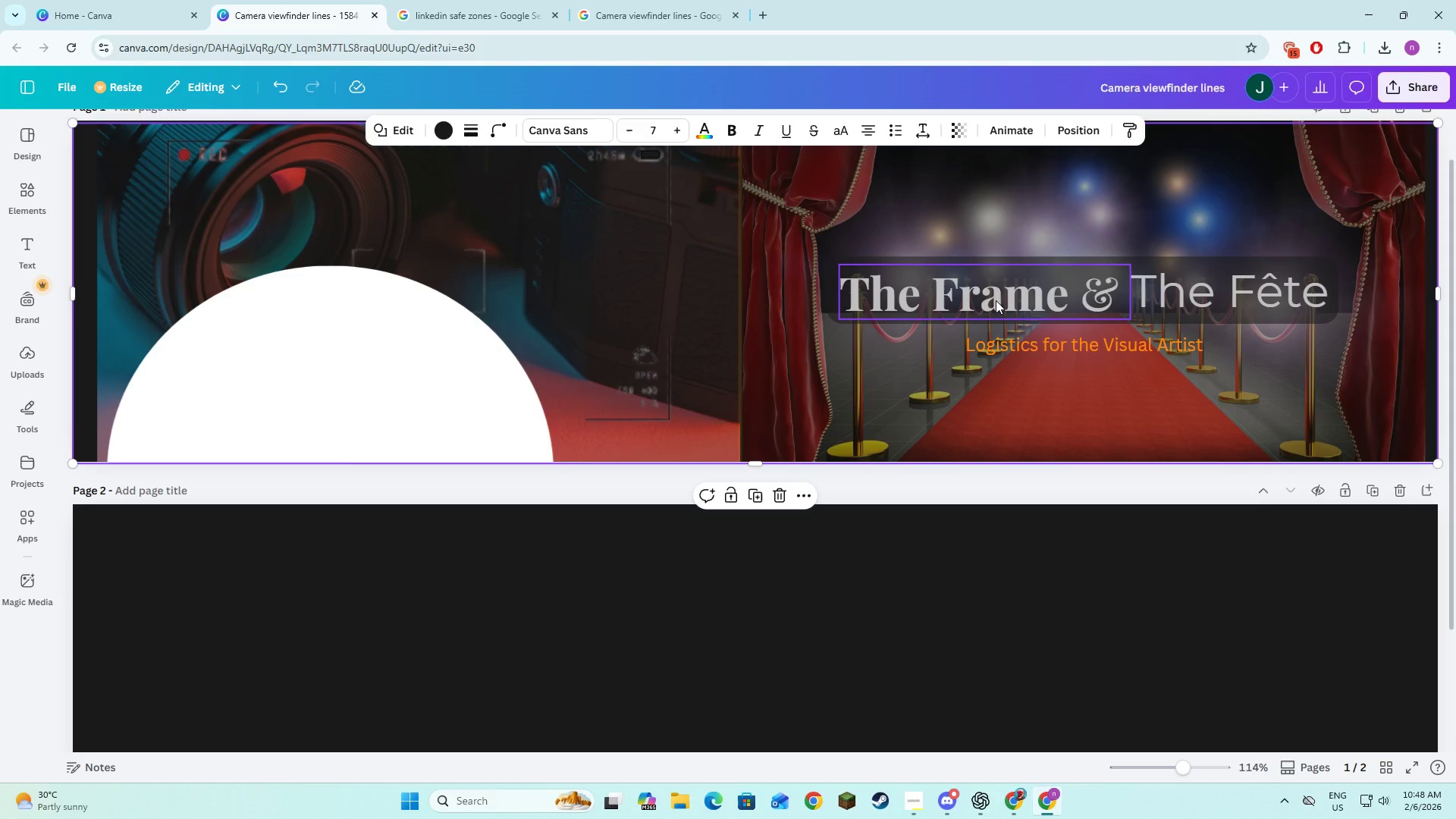 
left_click([977, 298])
 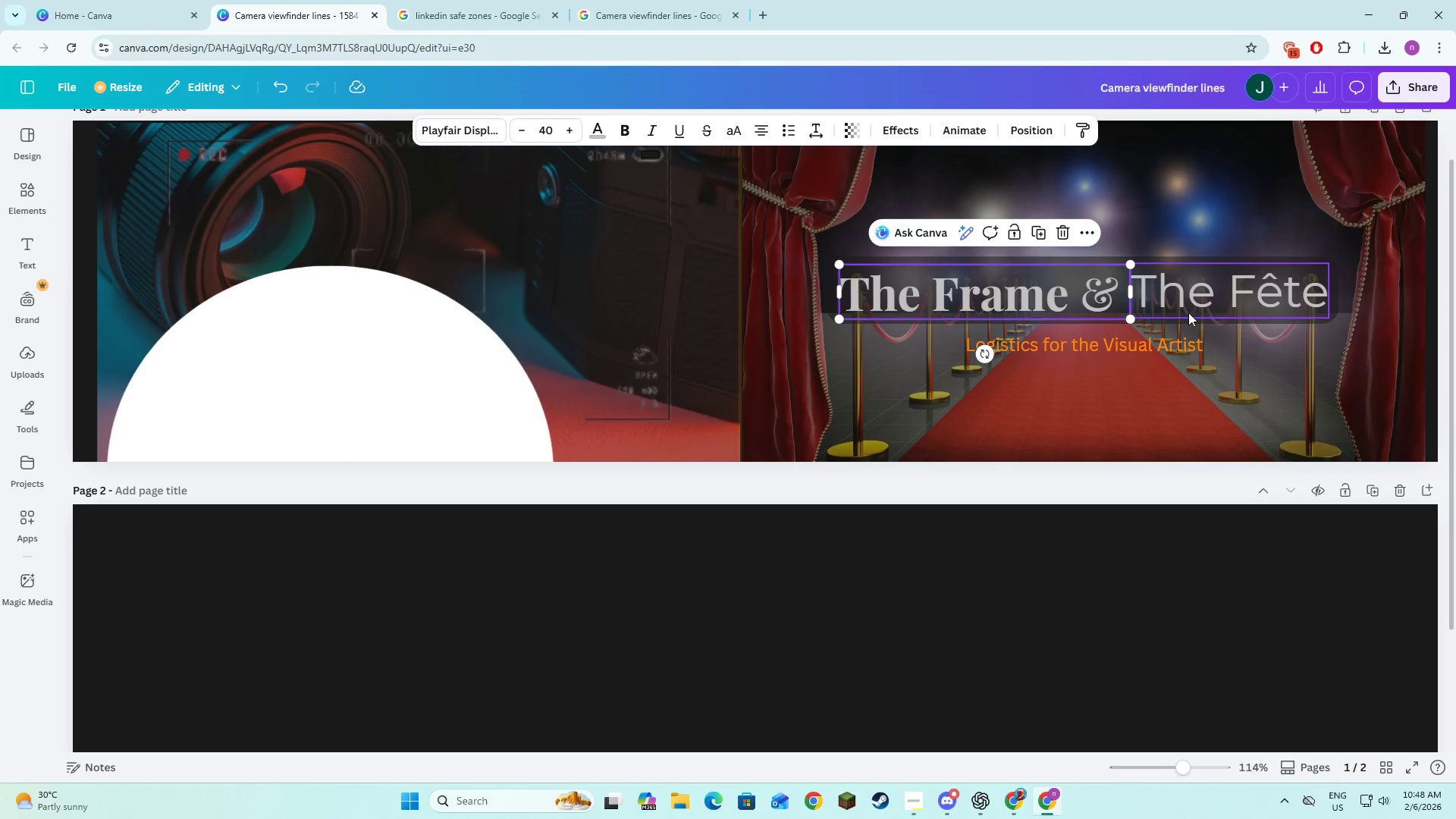 
hold_key(key=ShiftLeft, duration=0.86)
left_click([1200, 302])
 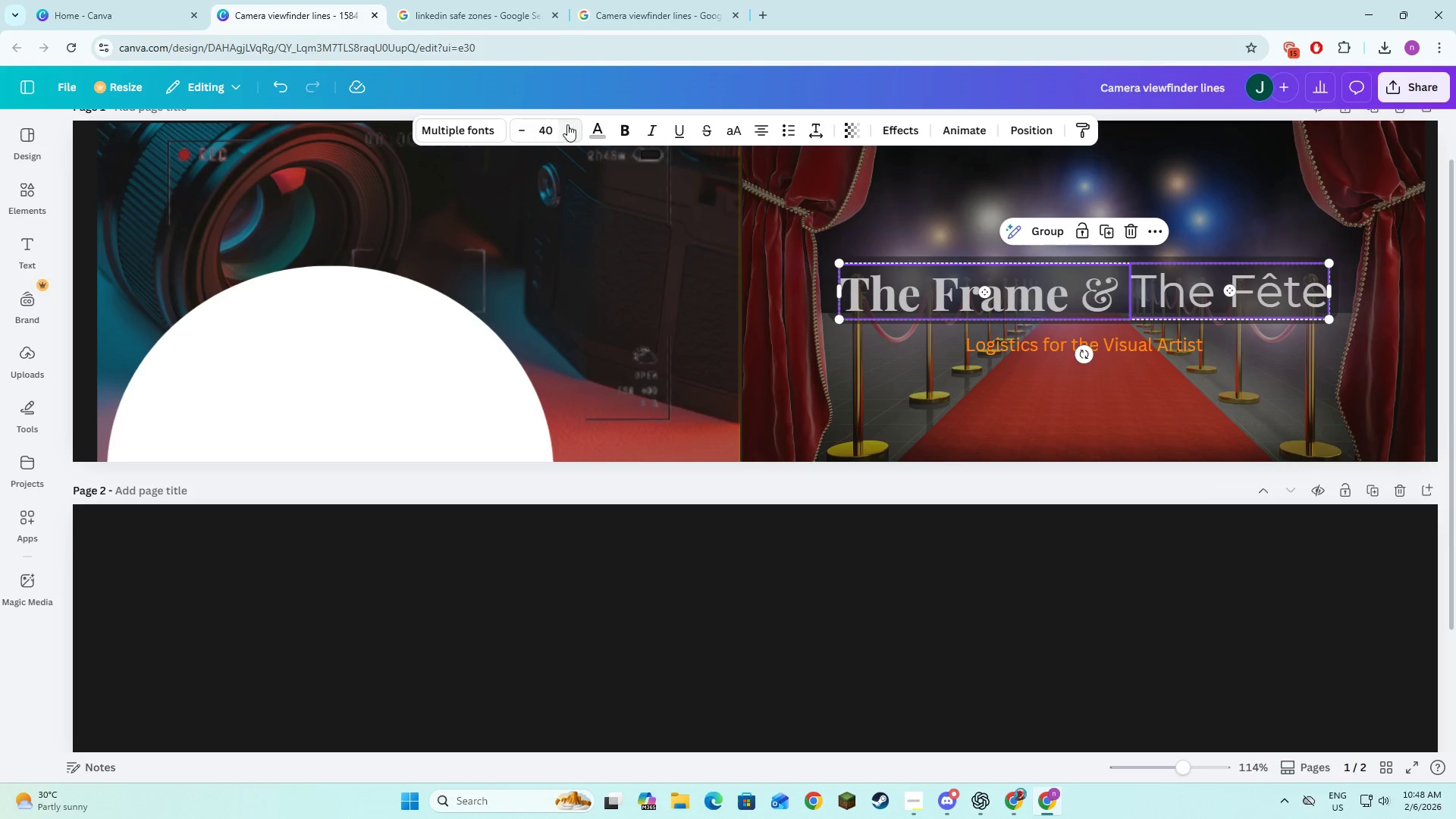 
left_click([864, 132])
 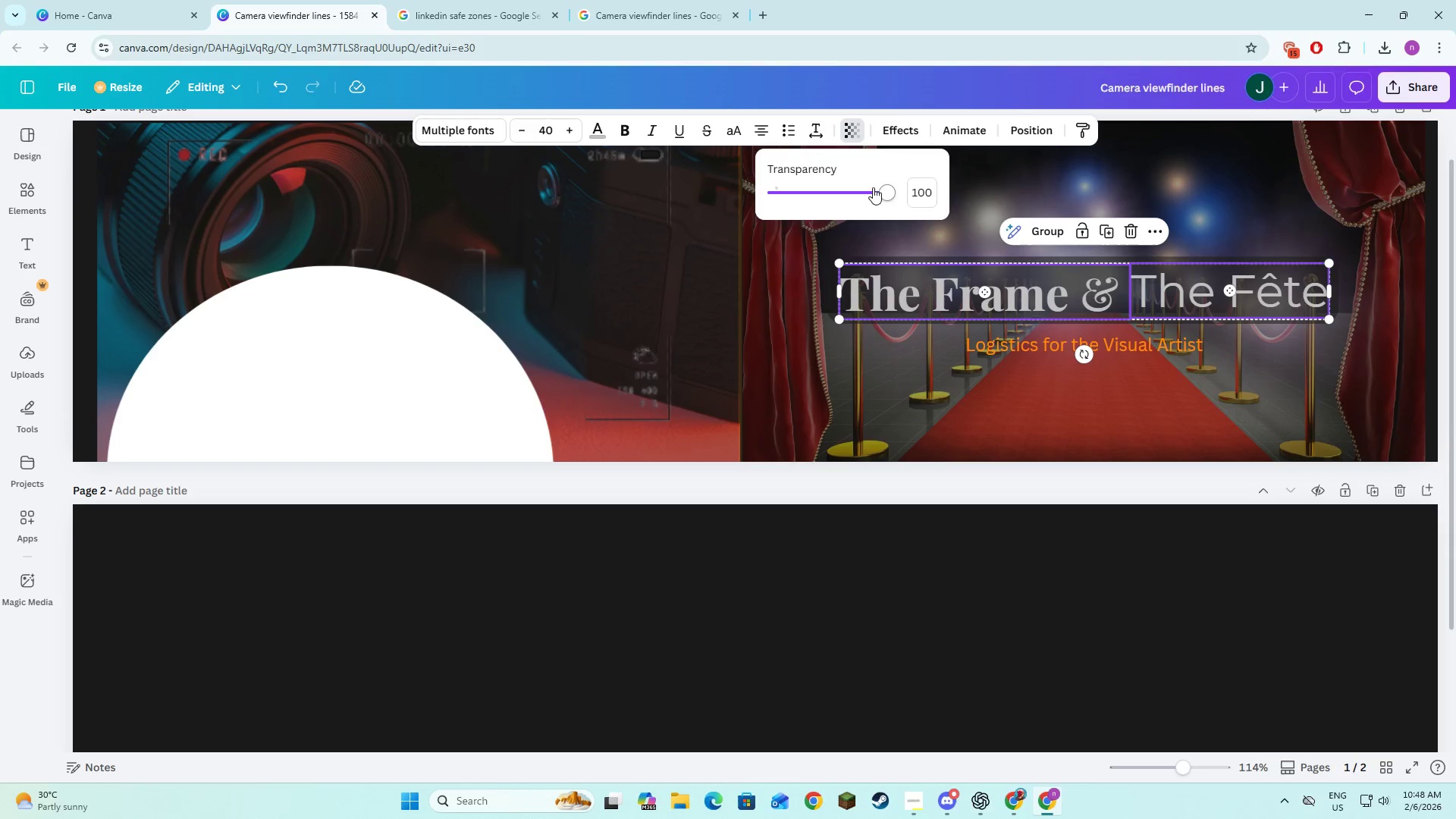 
left_click_drag(start_coordinate=[886, 189], to_coordinate=[970, 209])
 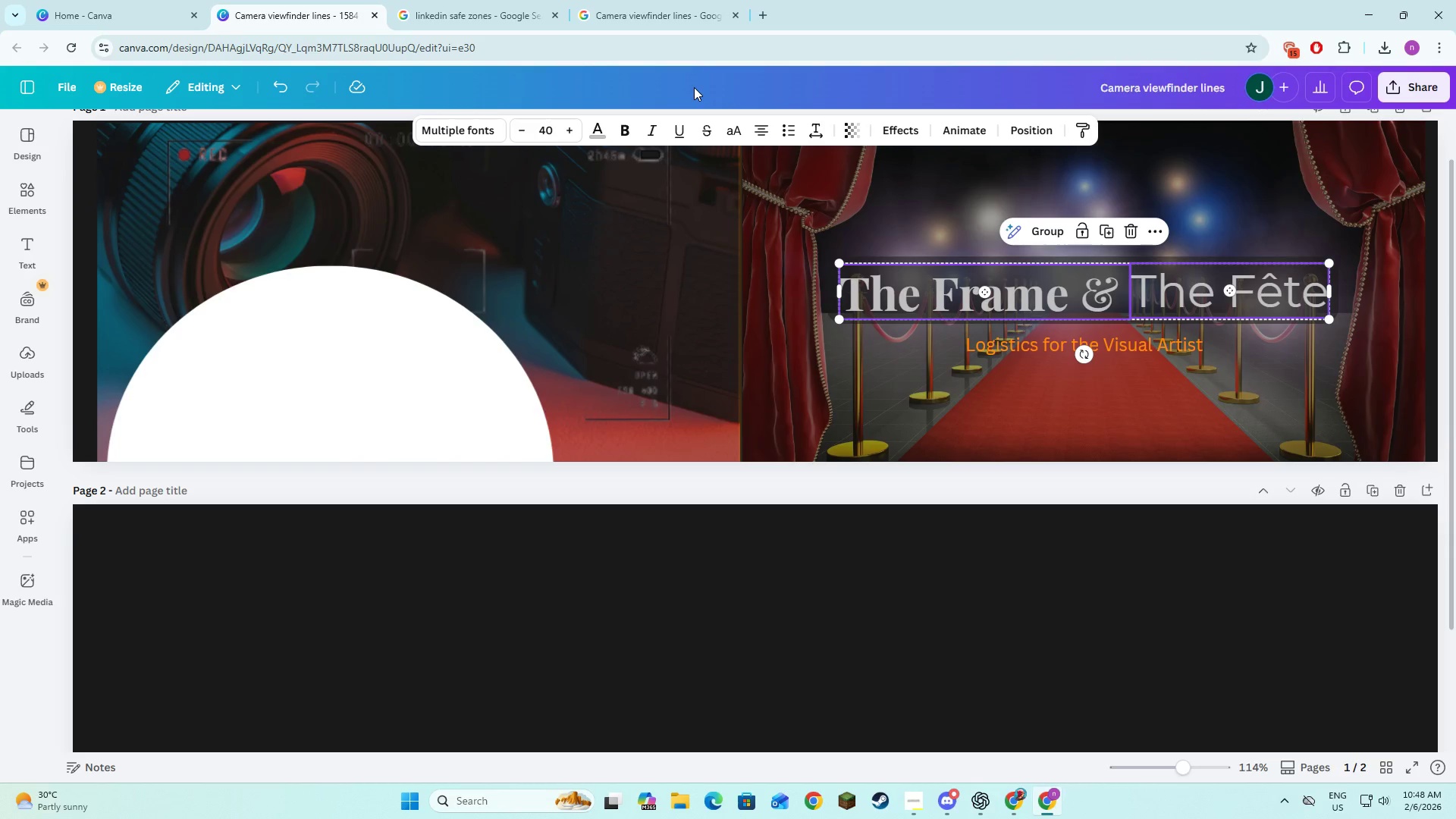 
left_click([694, 87])
 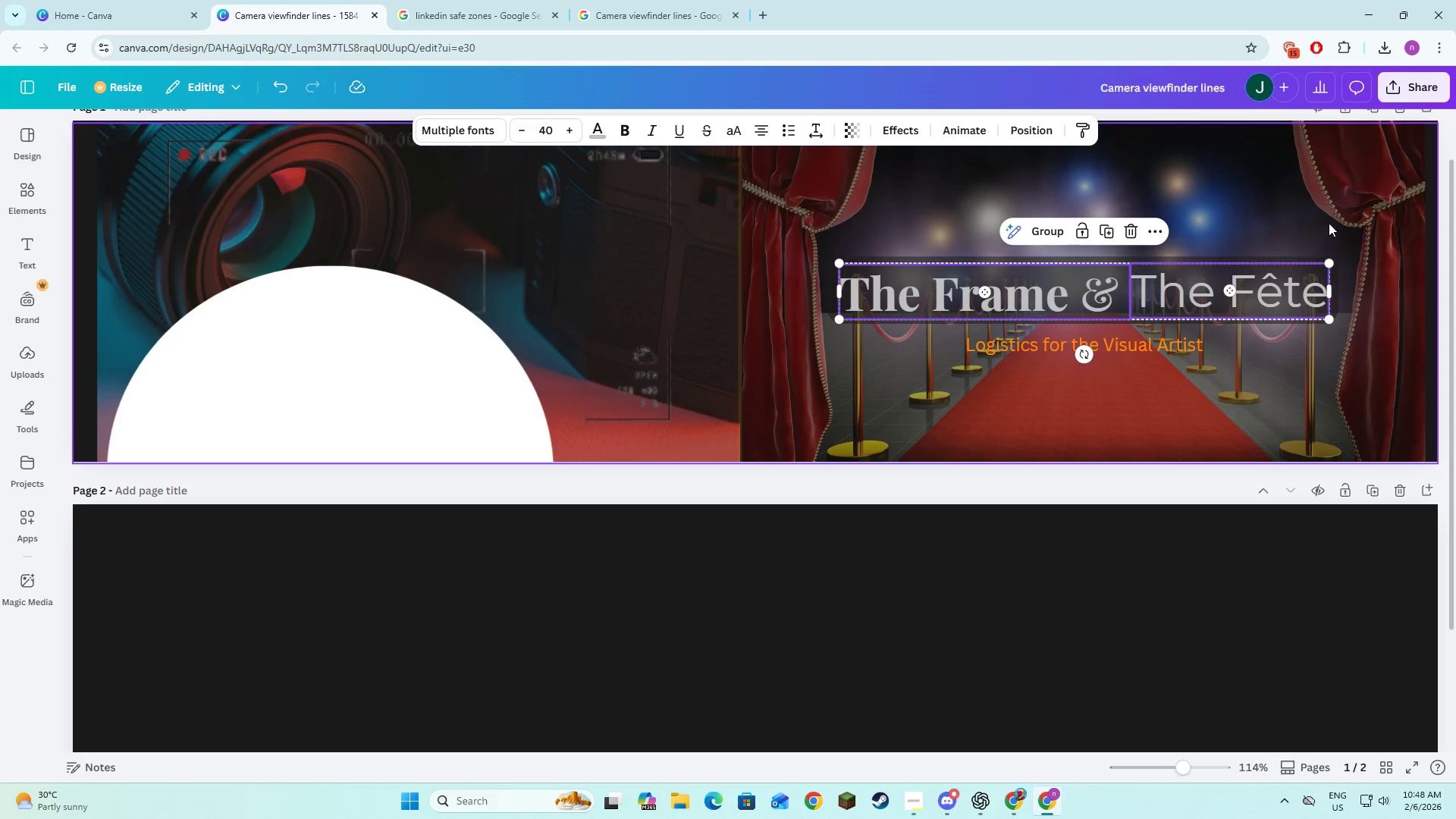 
left_click([1316, 199])
 